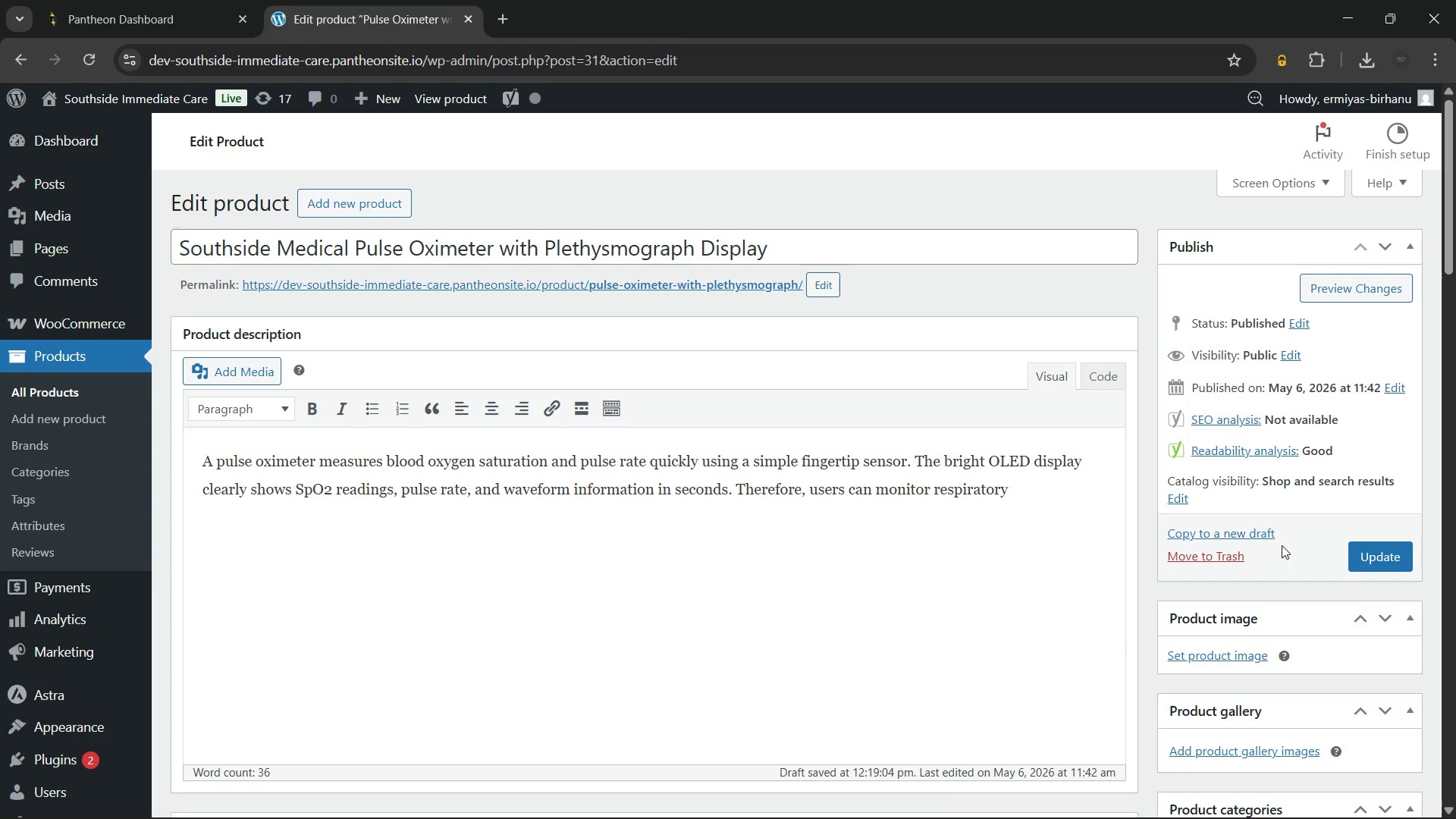 
type( and health)
 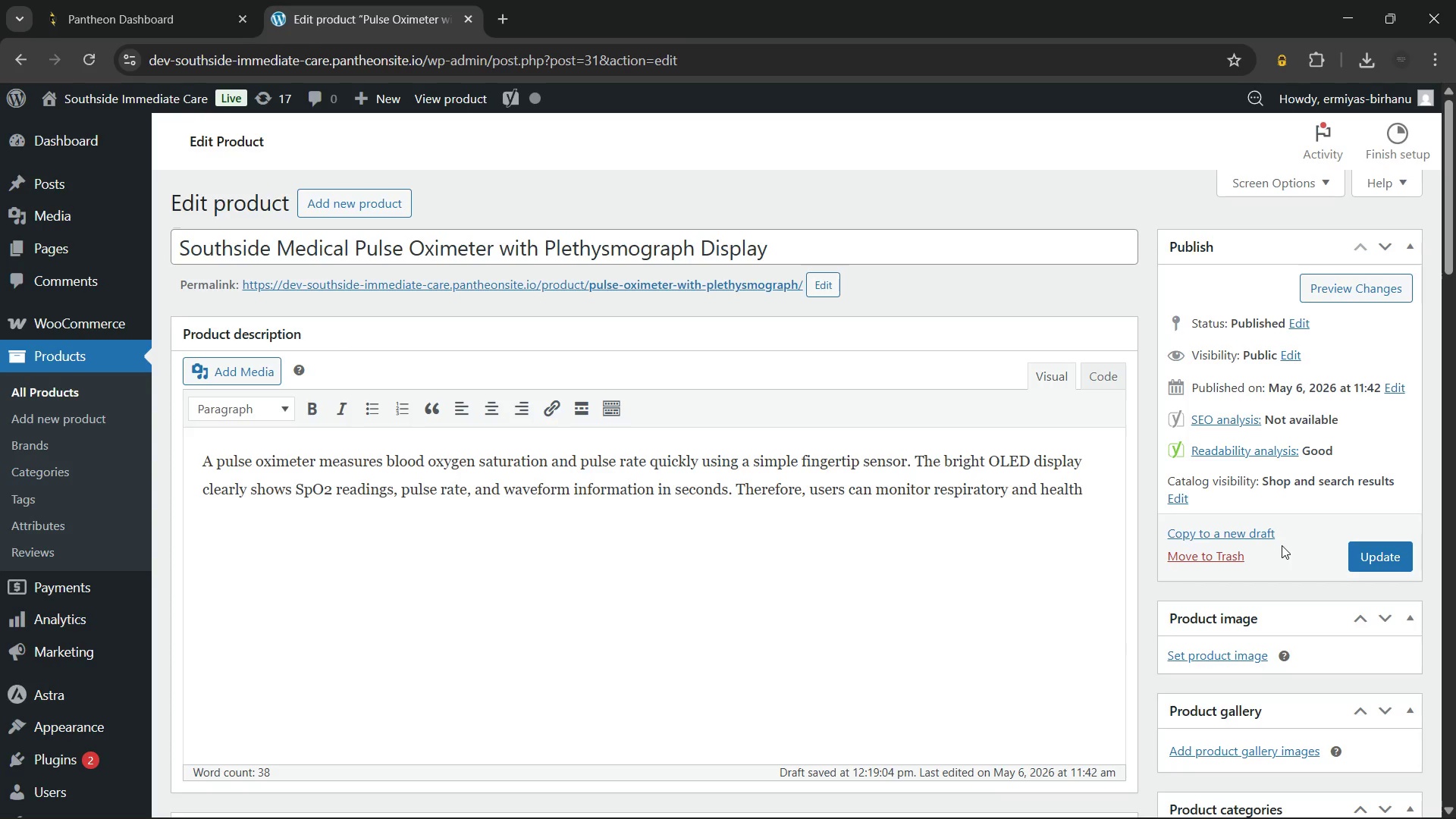 
wait(36.23)
 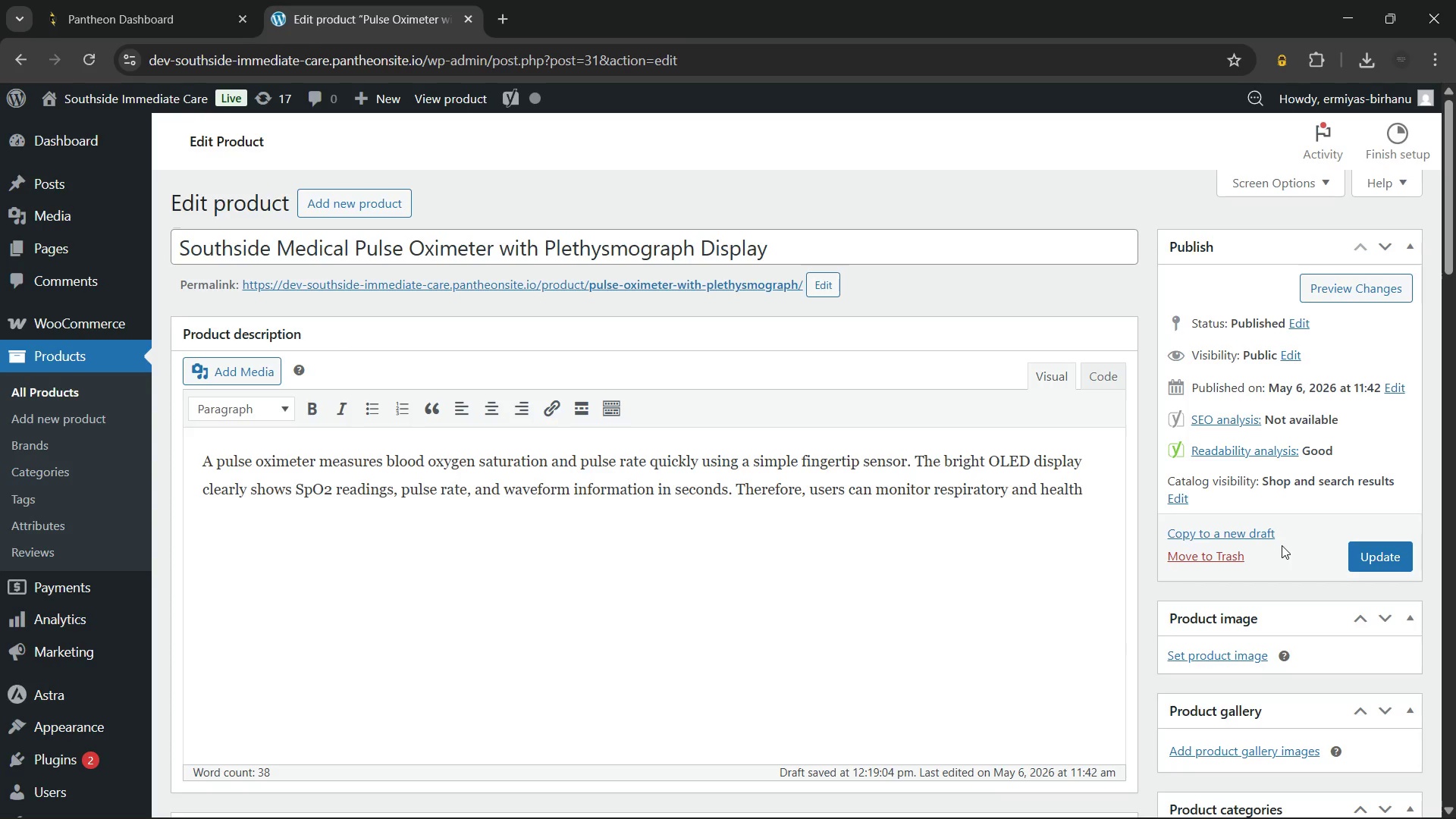 
key(Space)
 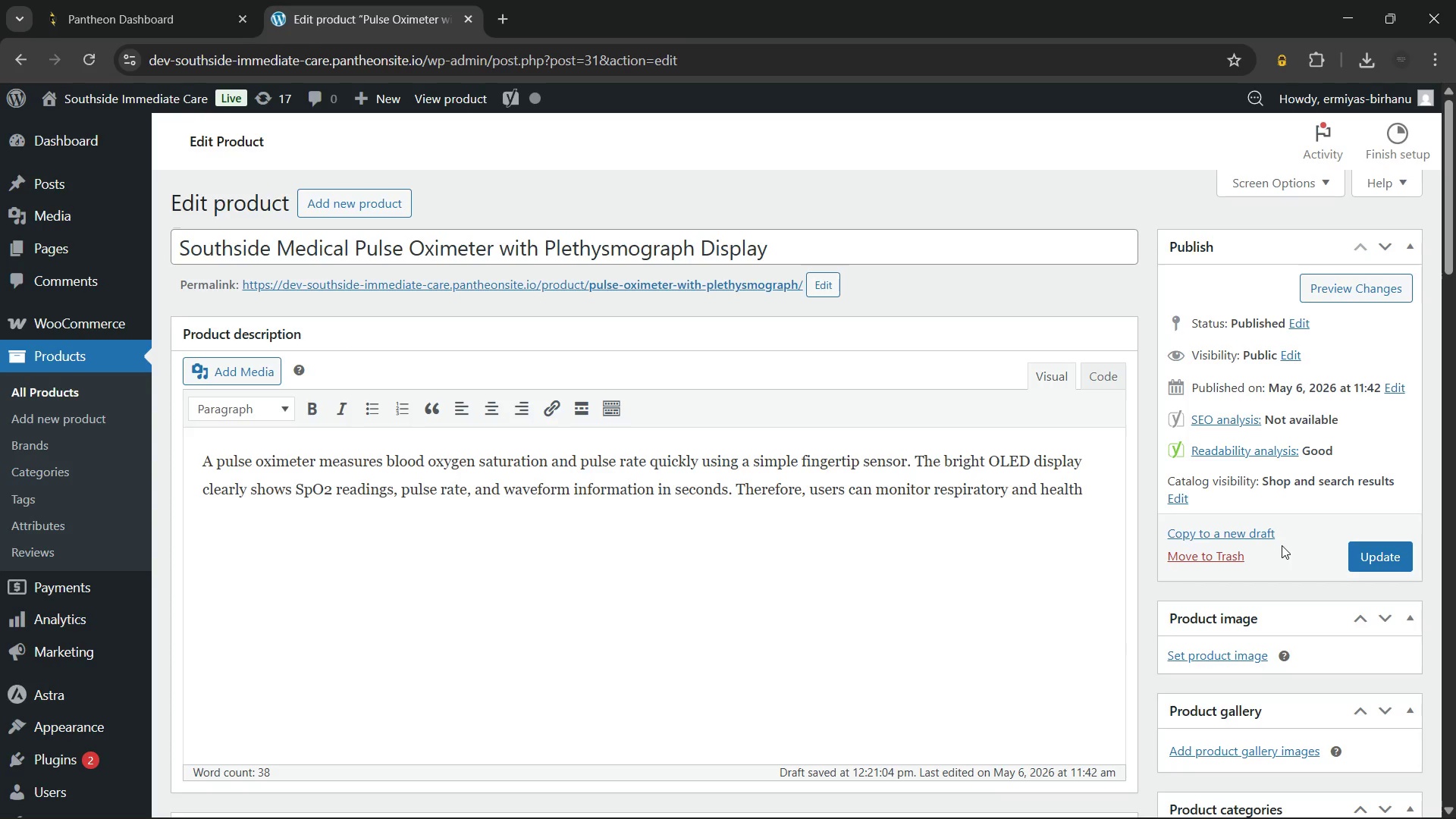 
wait(13.3)
 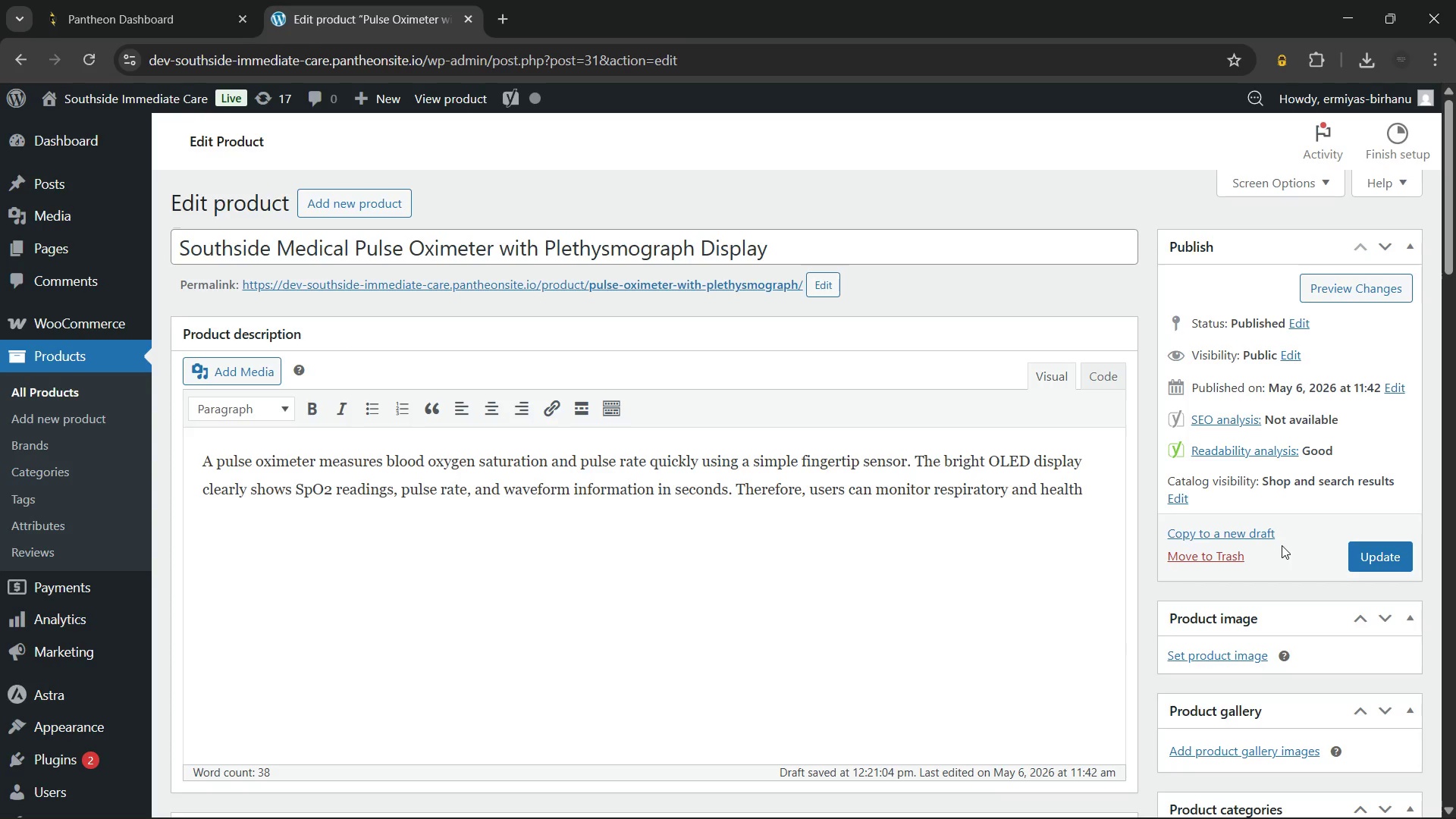 
key(Backspace)
key(Backspace)
key(Backspace)
key(Backspace)
type(rt health more easily at home or while traveling. Additionally)
 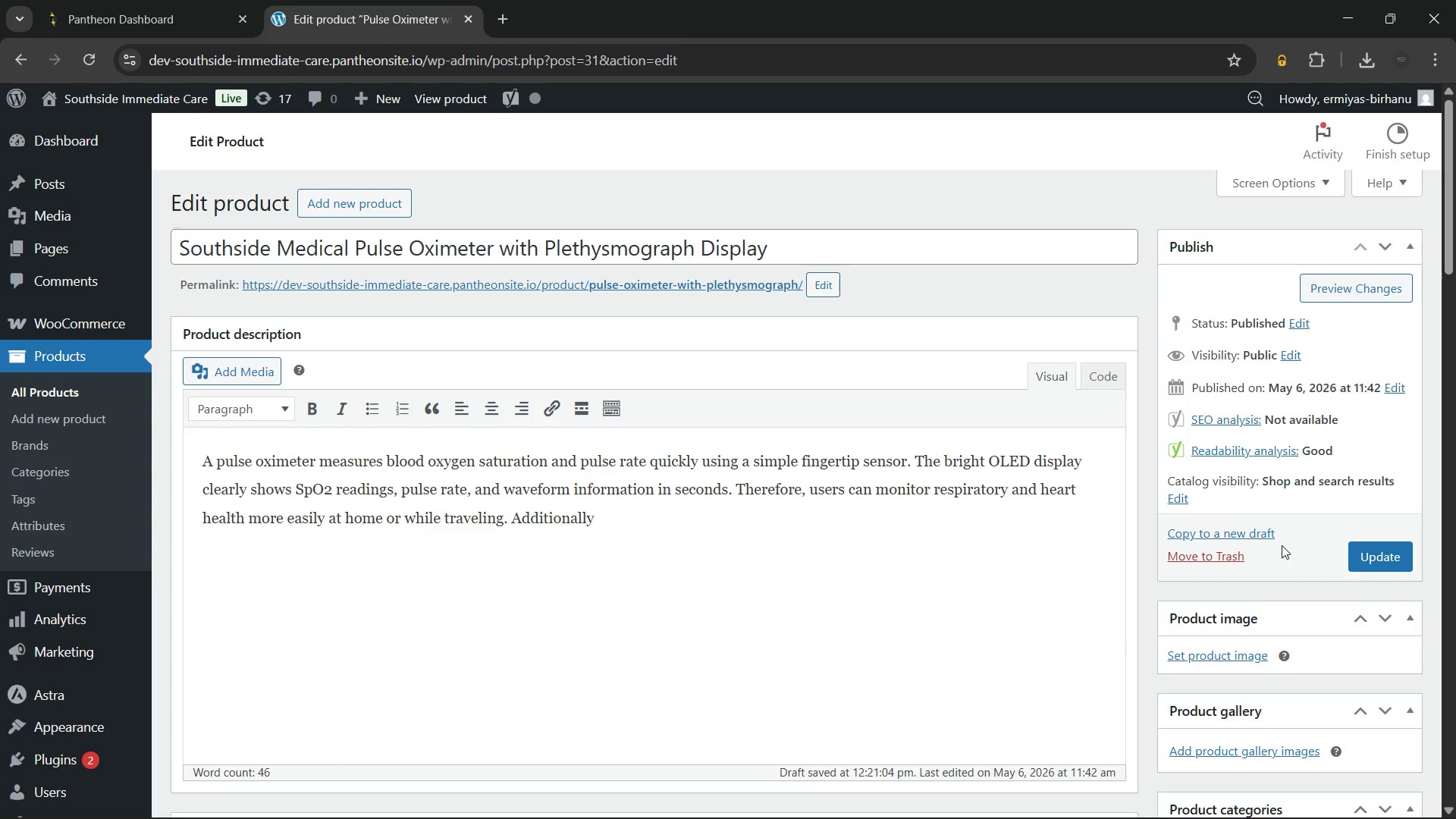 
wait(41.2)
 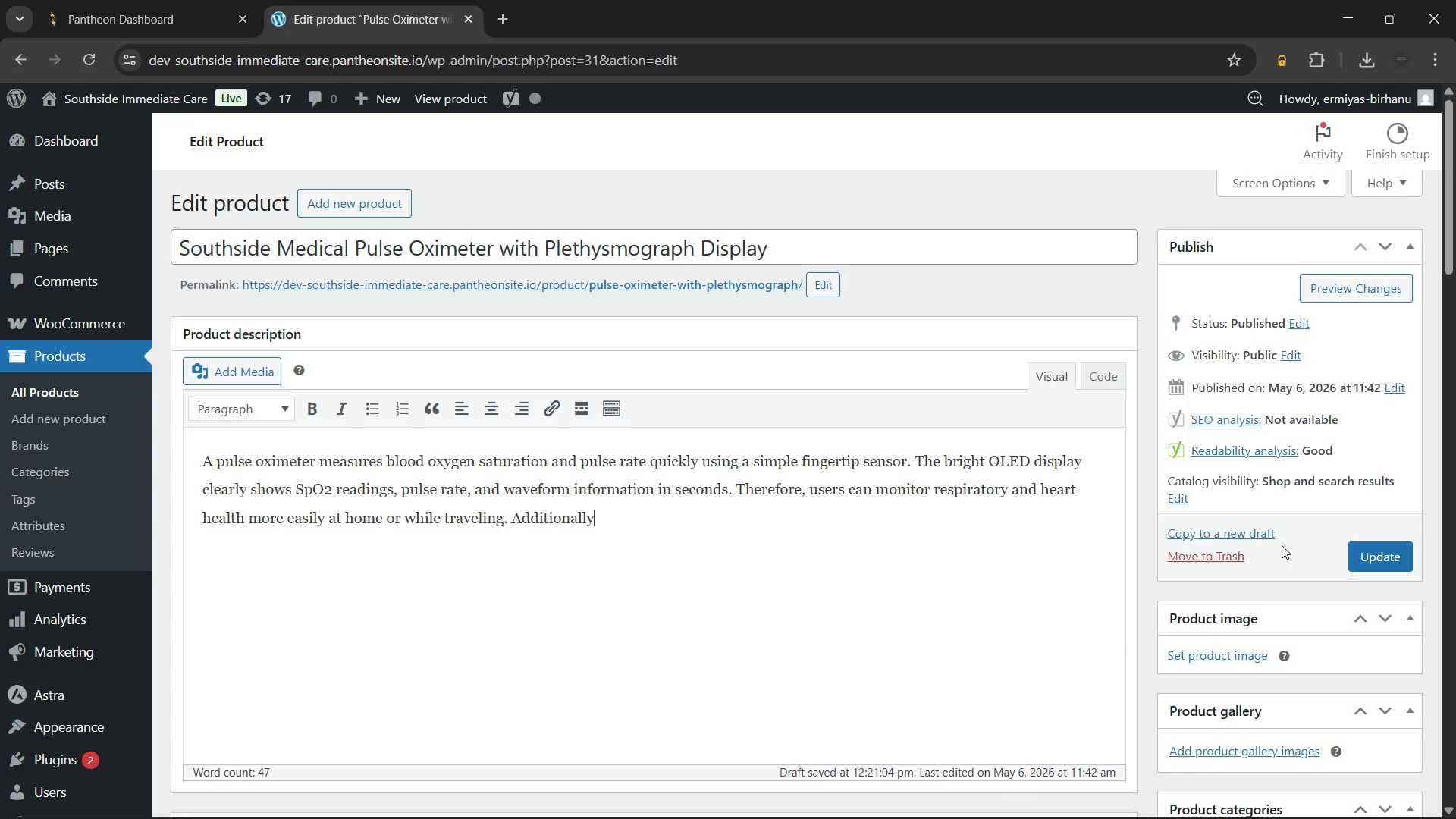 
key(Space)
 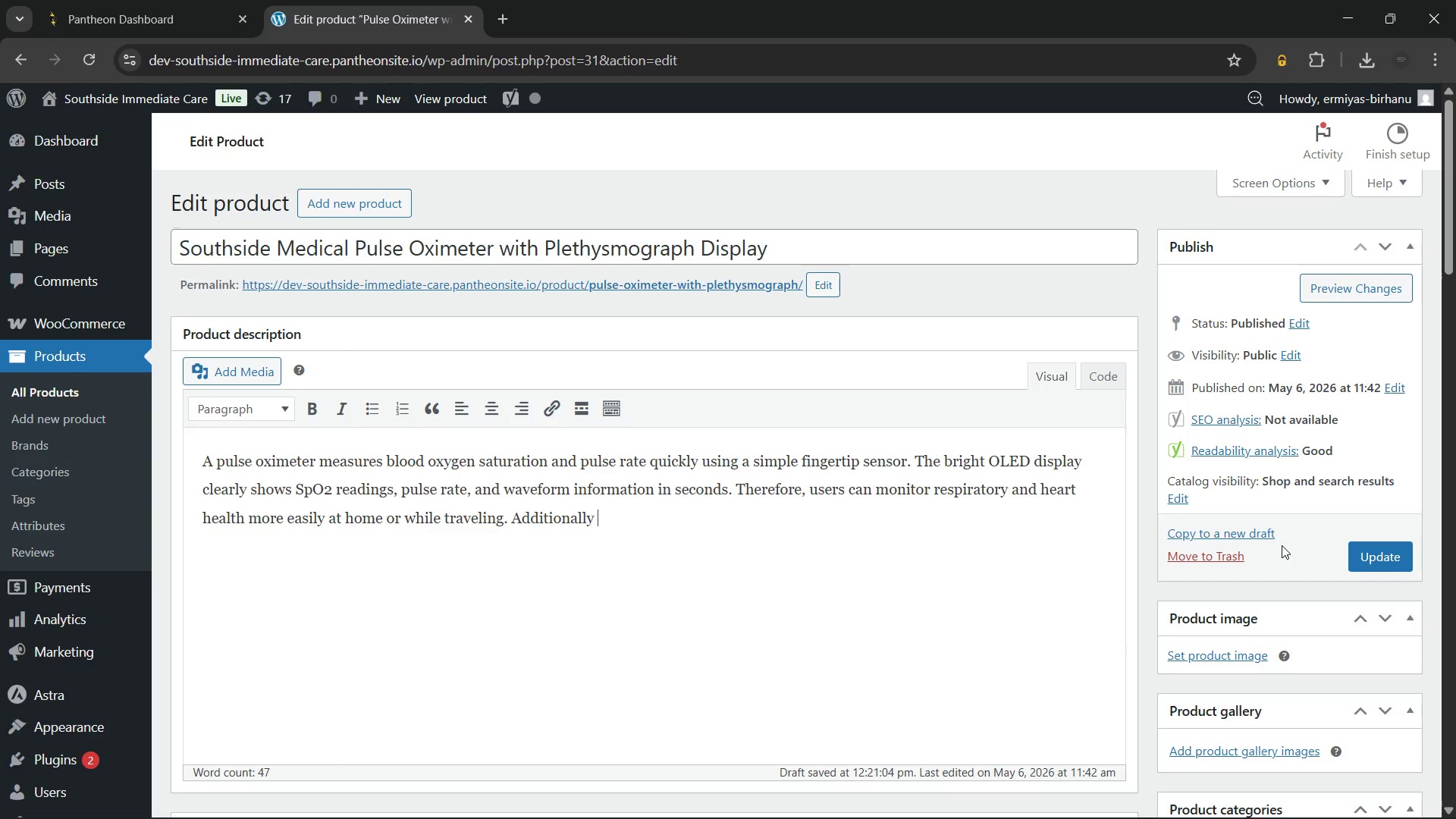 
key(Backspace)
 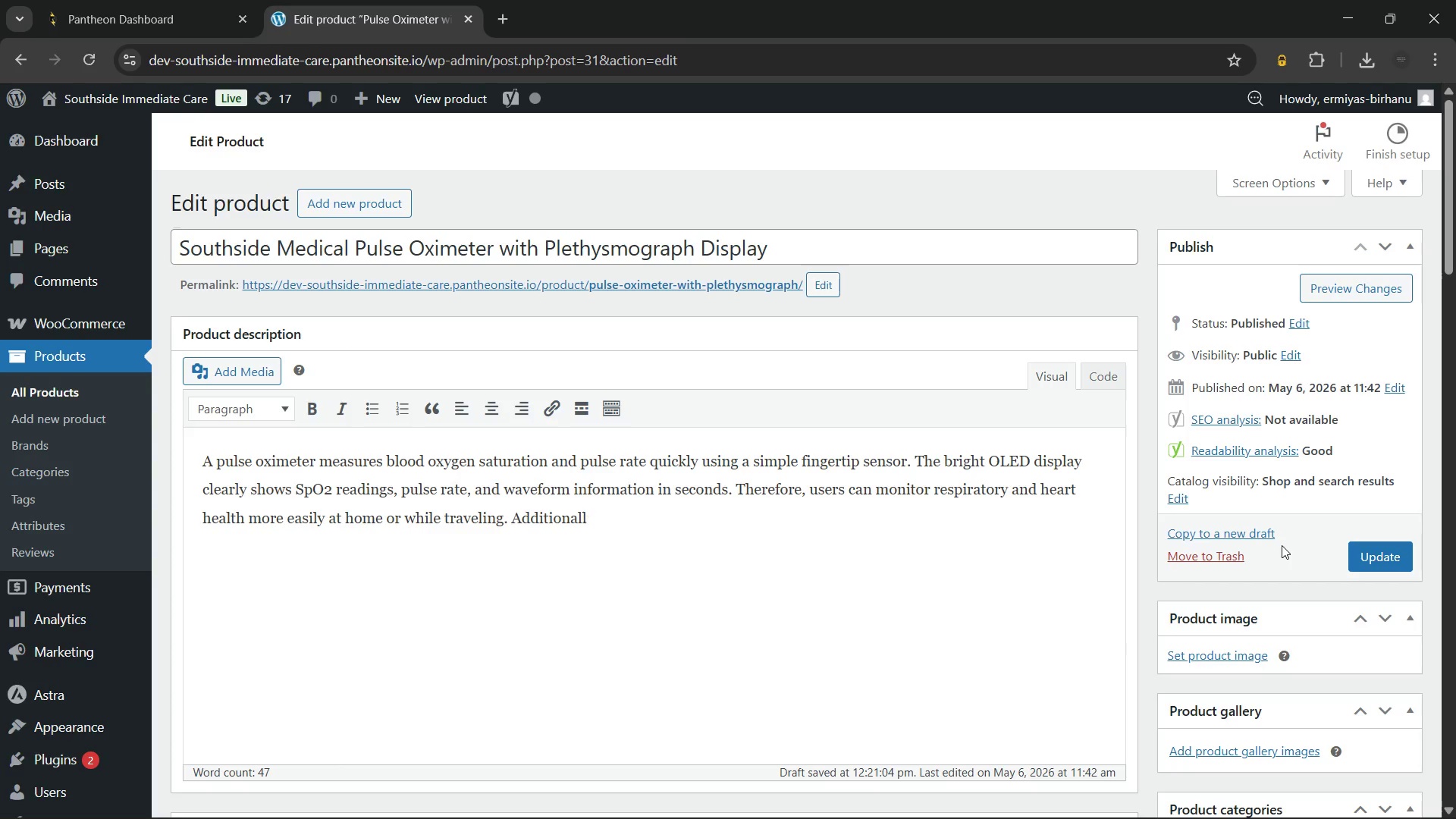 
key(Backspace)
 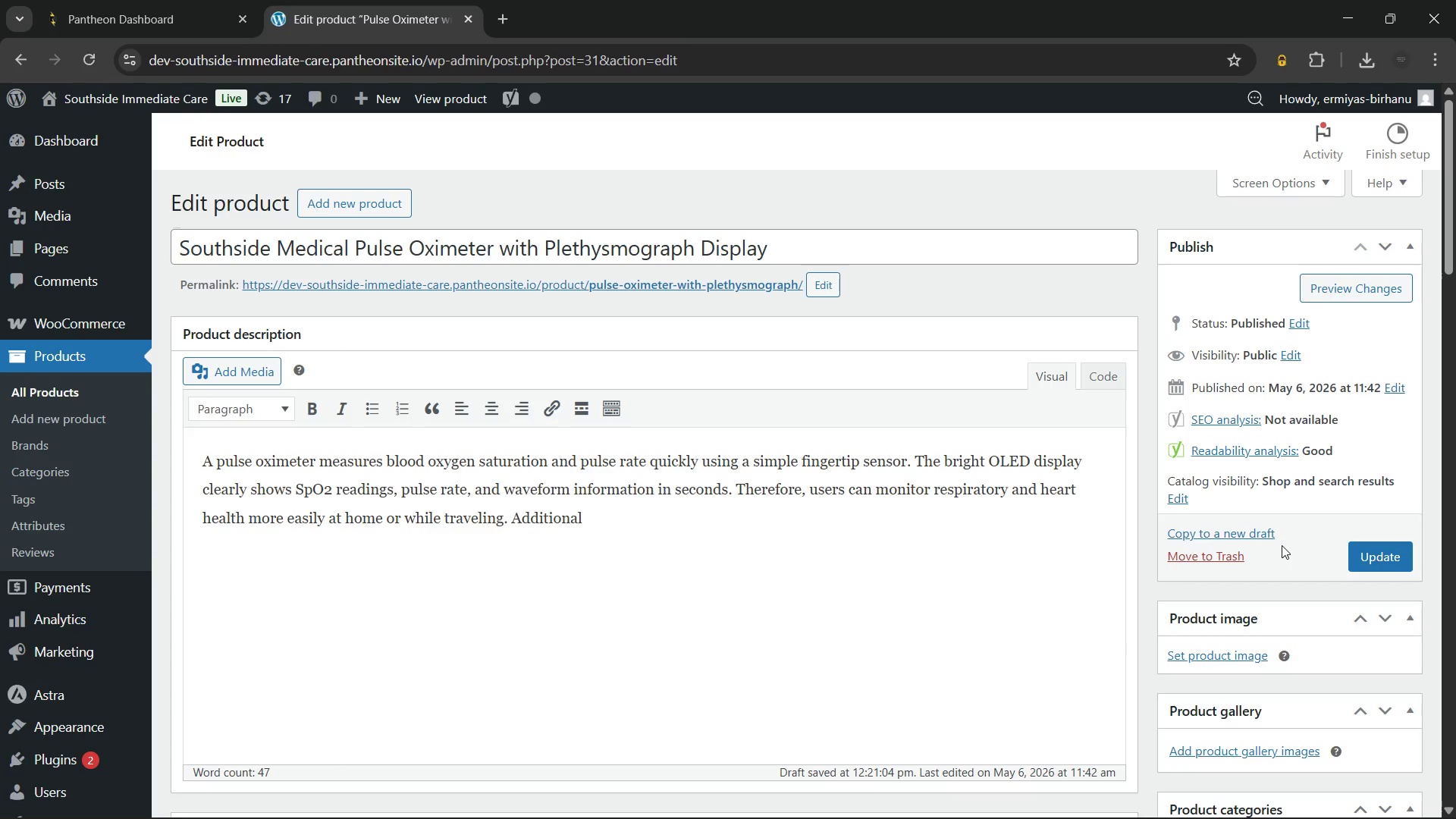 
key(Backspace)
 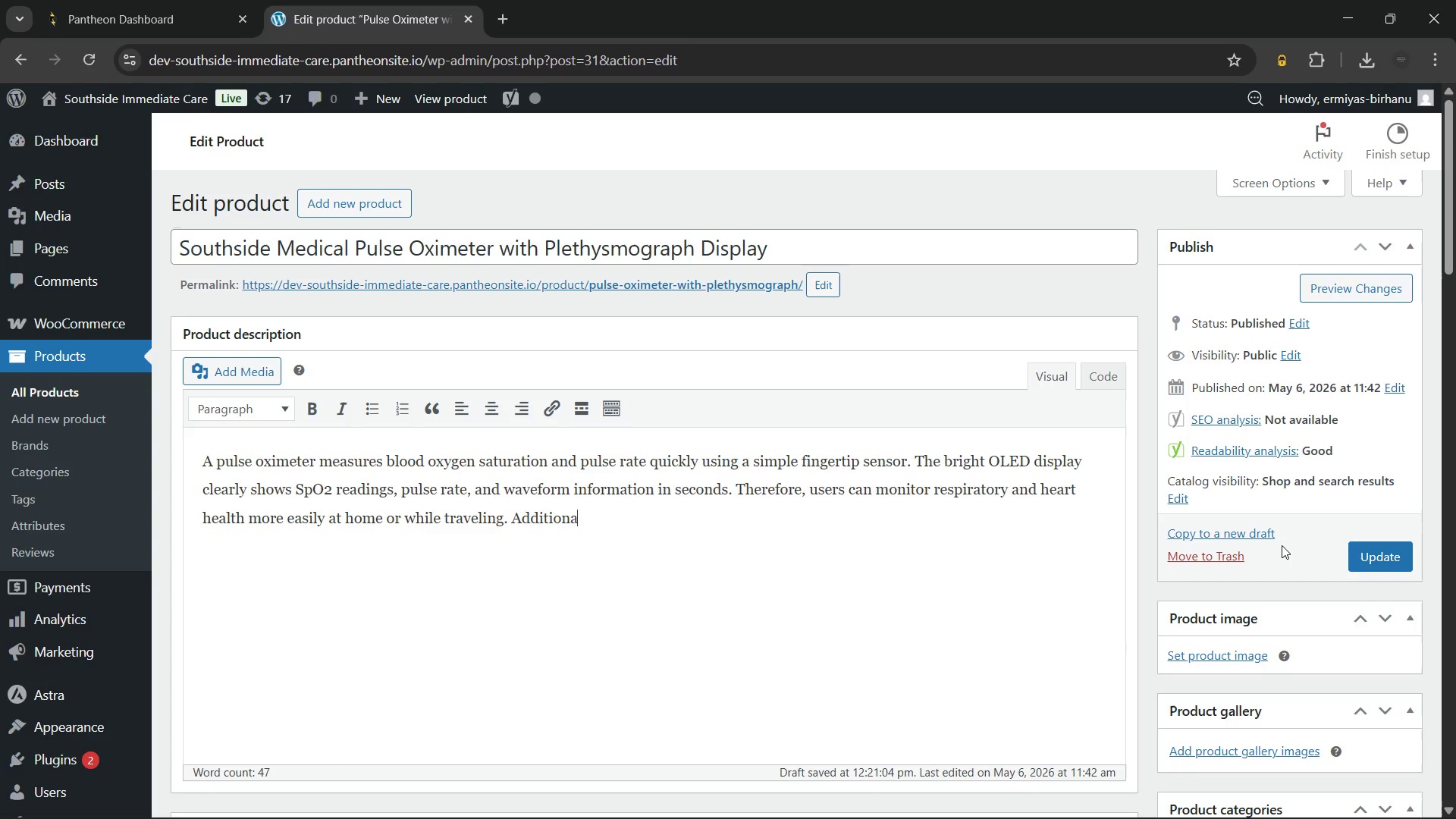 
key(Backspace)
 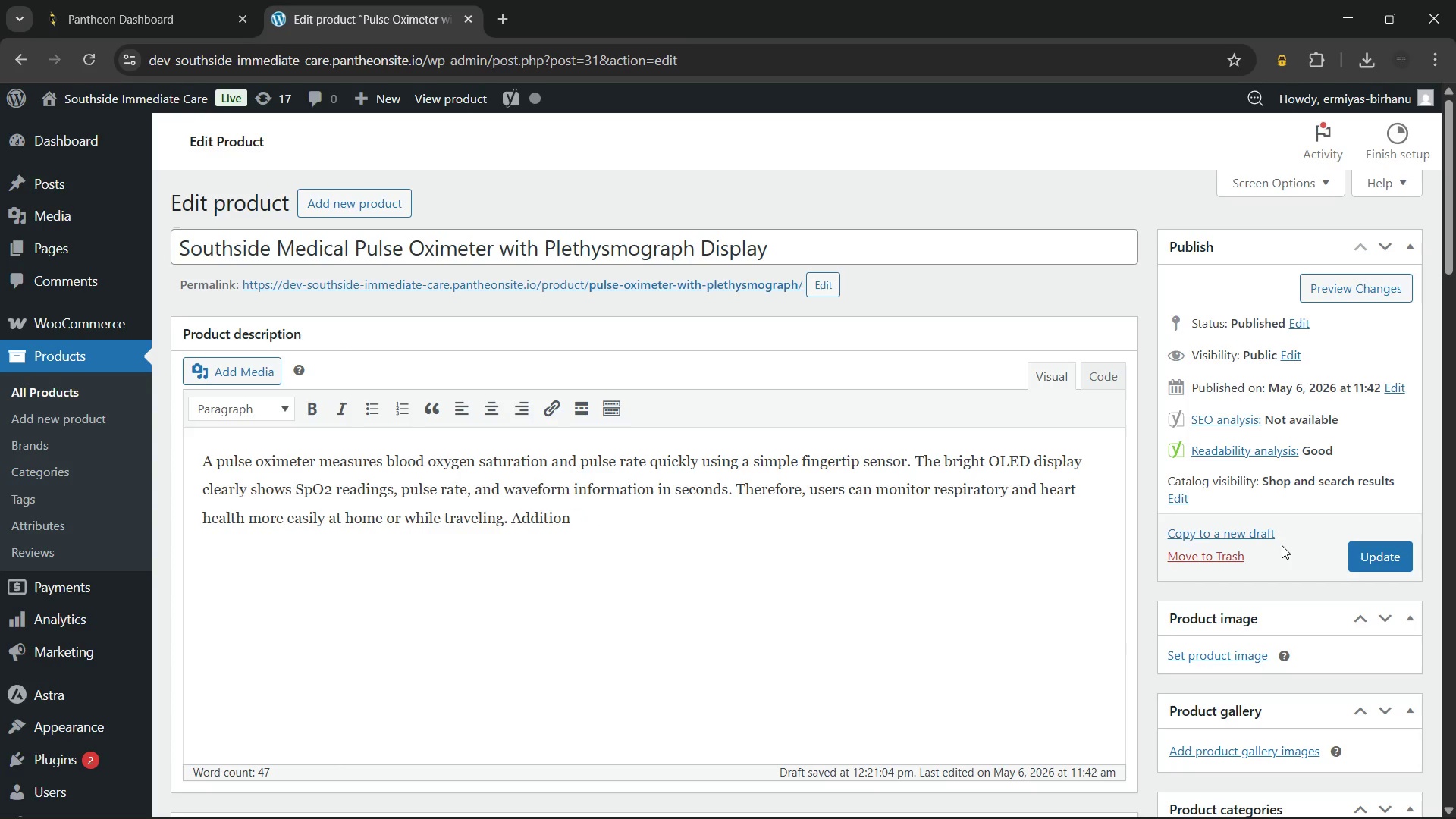 
key(Backspace)
 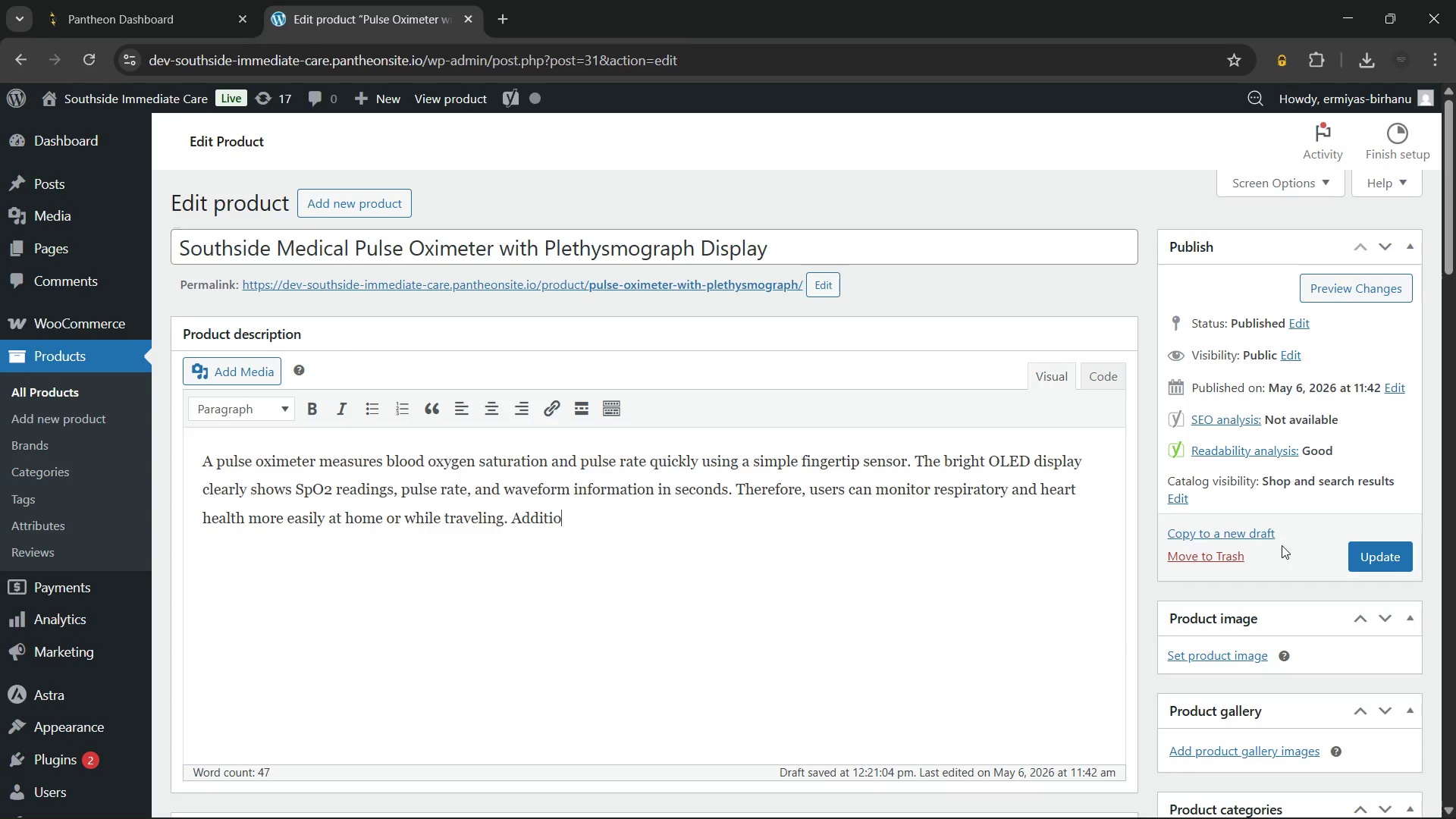 
key(Backspace)
 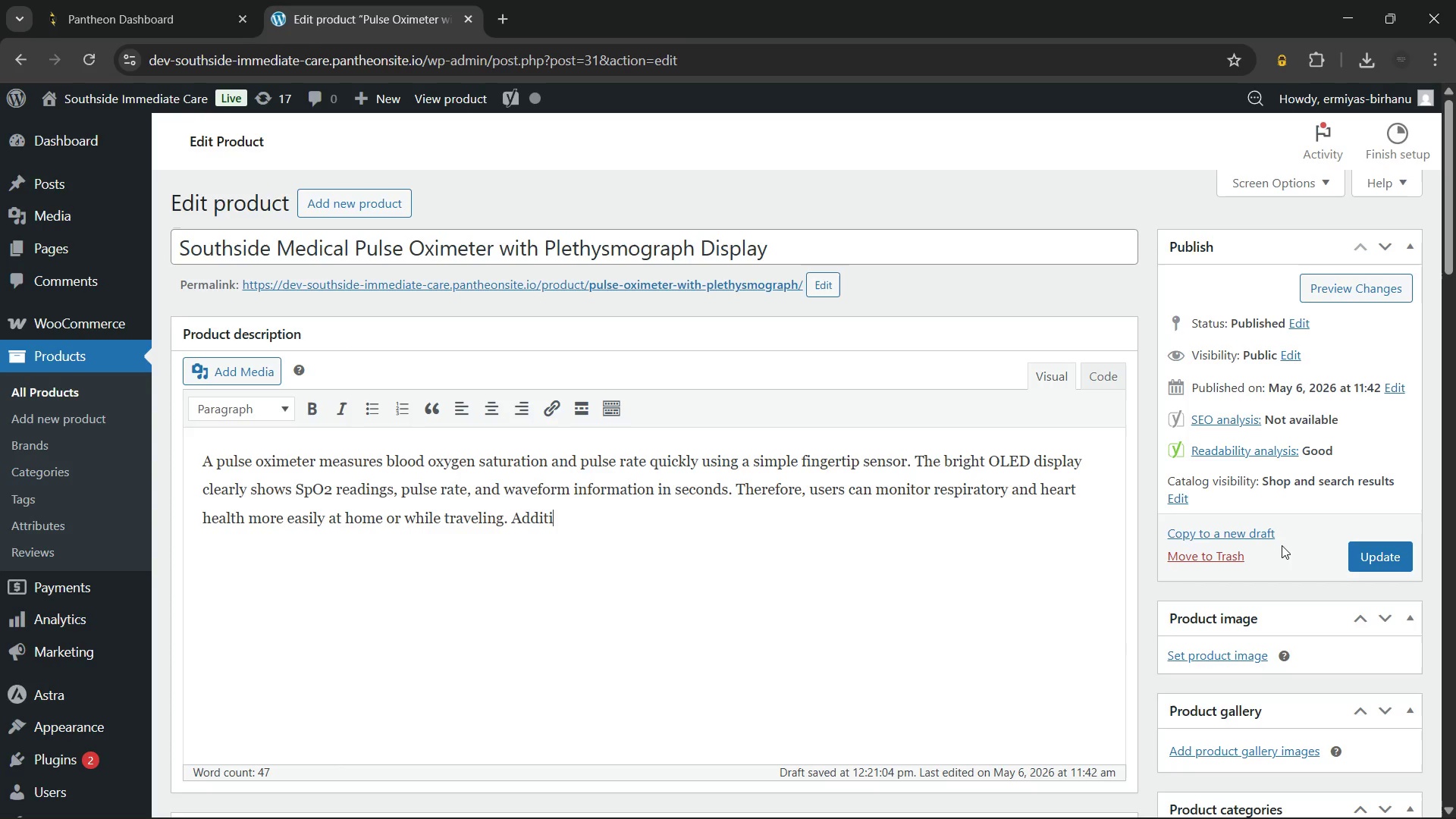 
key(Backspace)
 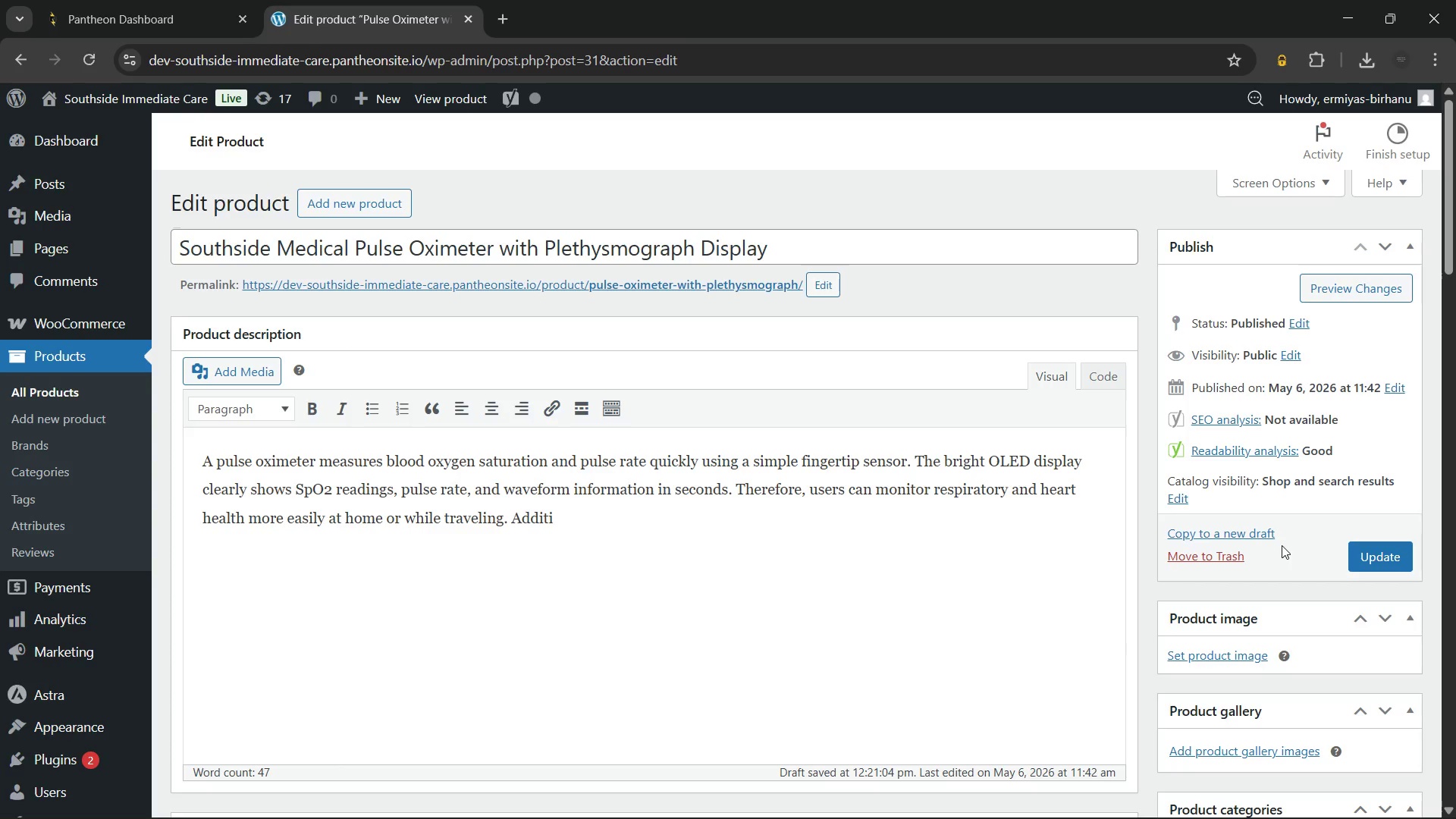 
key(Backspace)
 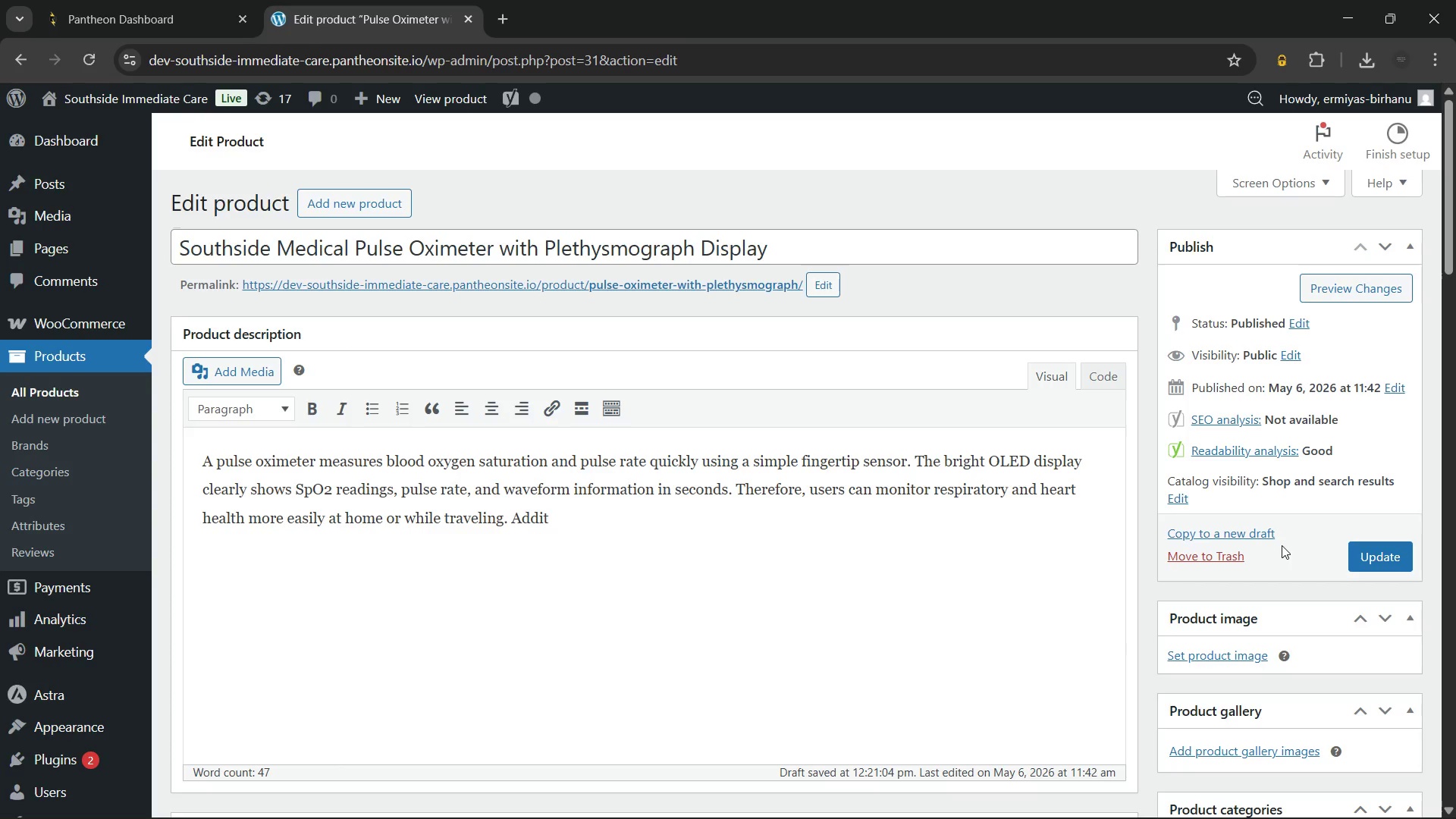 
key(Backspace)
 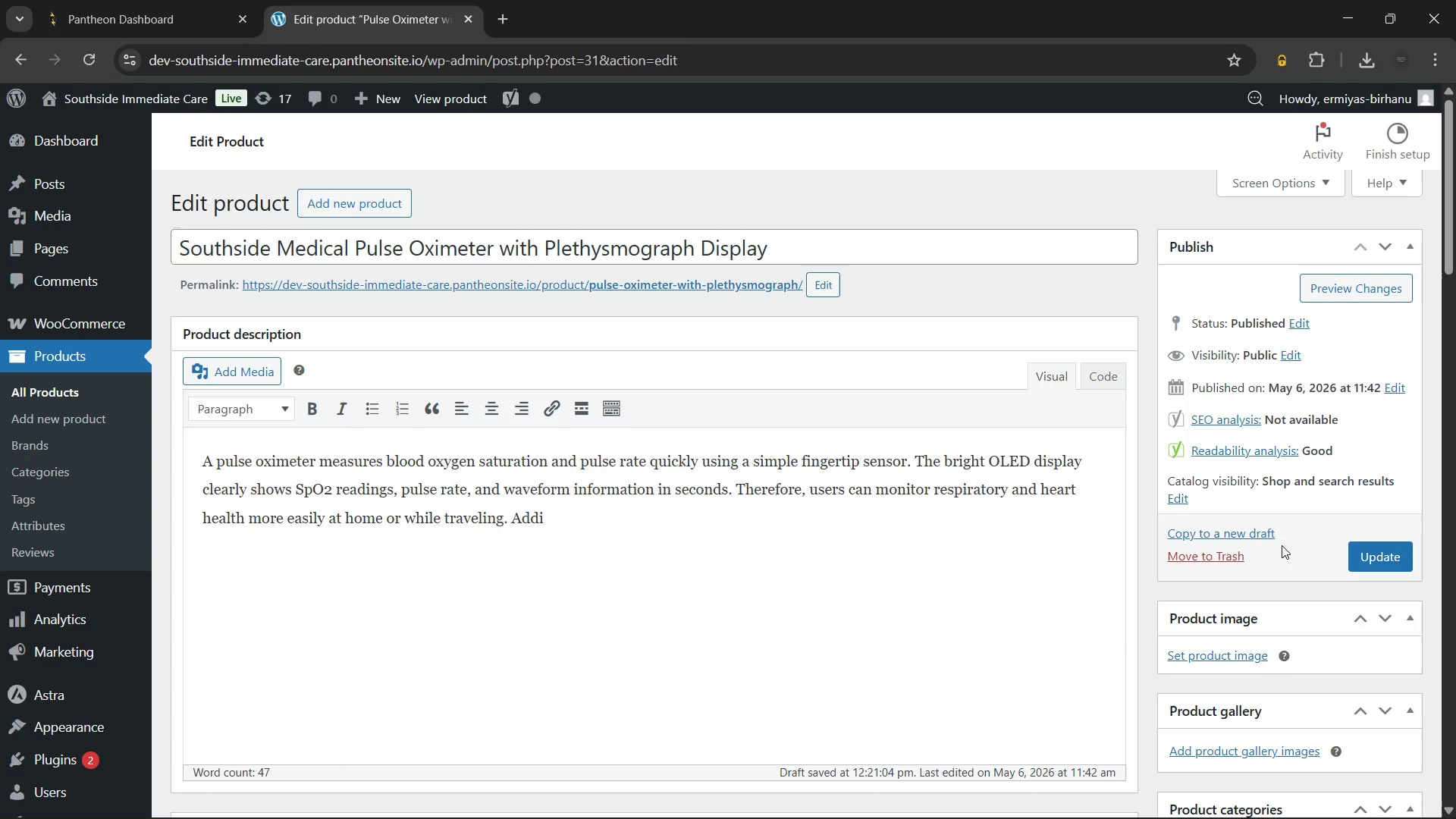 
key(Backspace)
 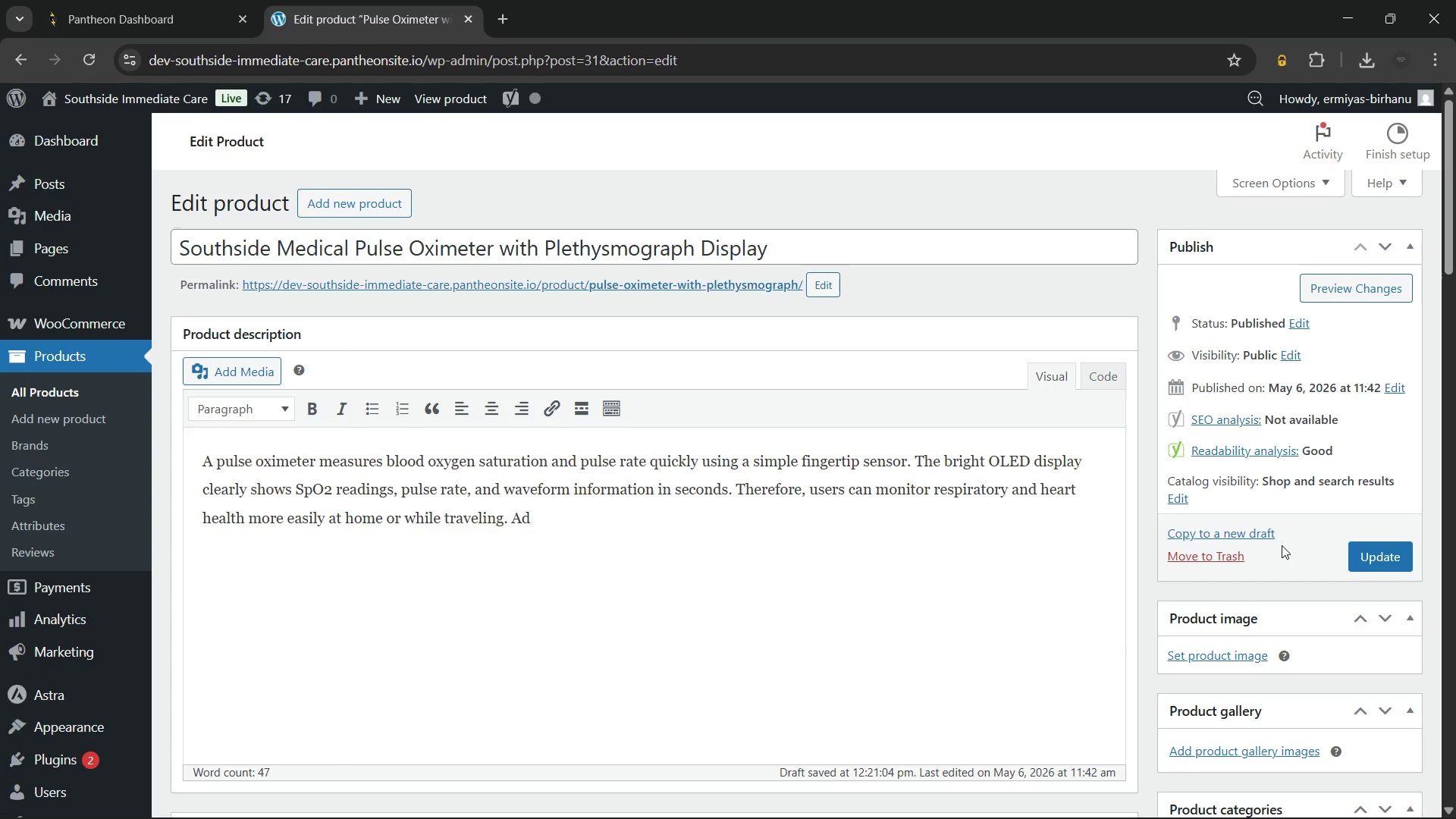 
key(Backspace)
 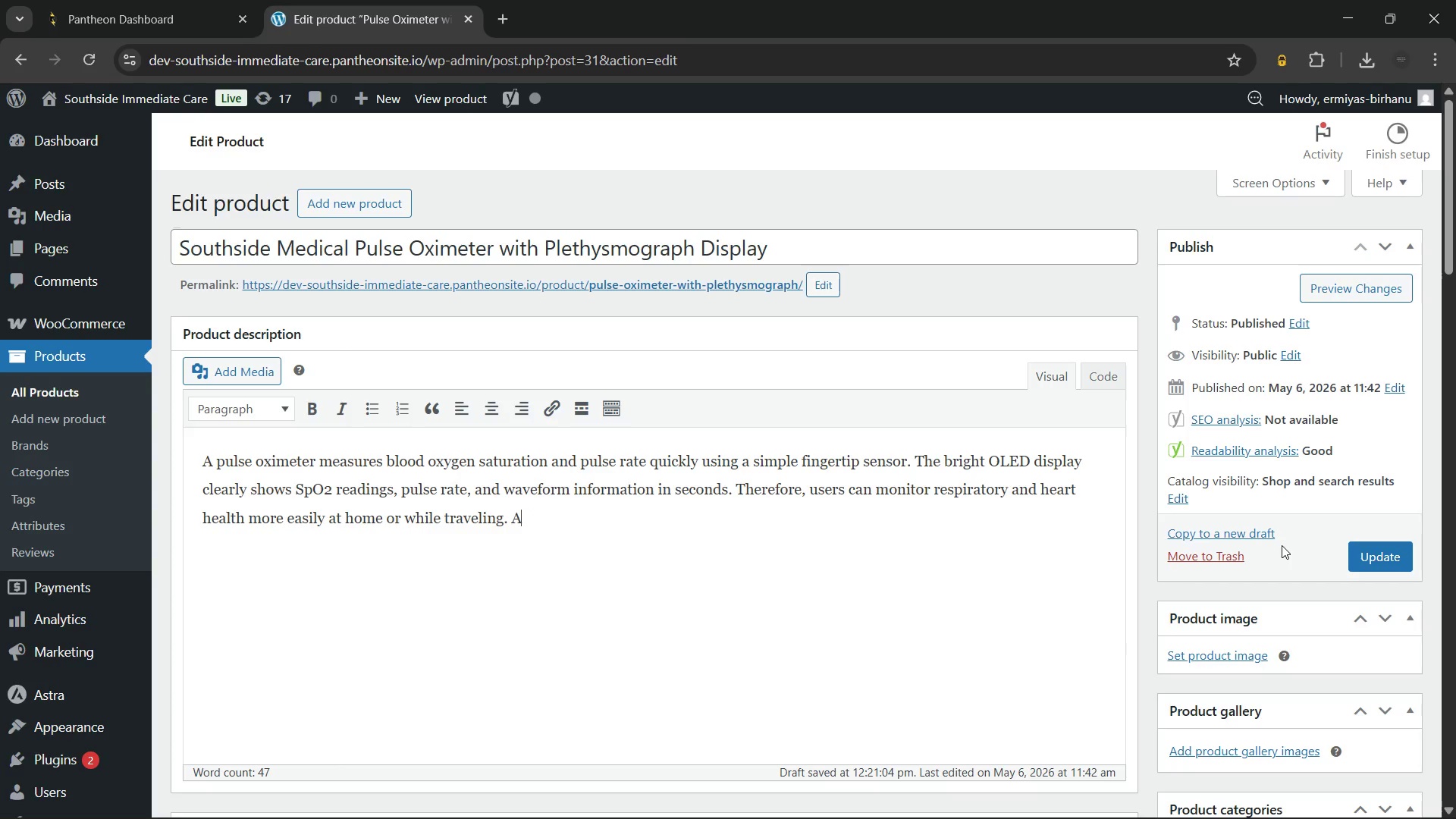 
key(Backspace)
 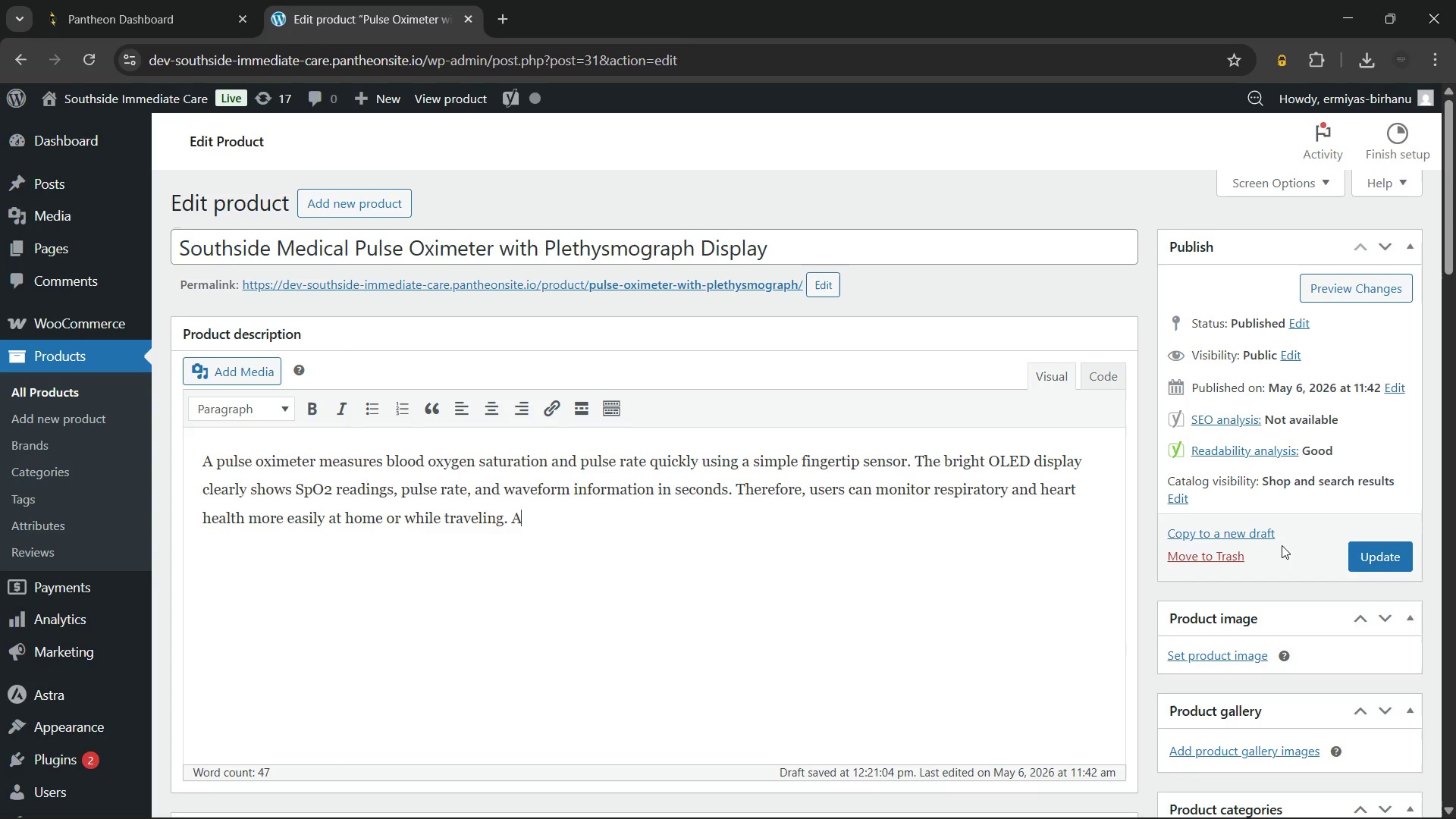 
key(Backspace)
 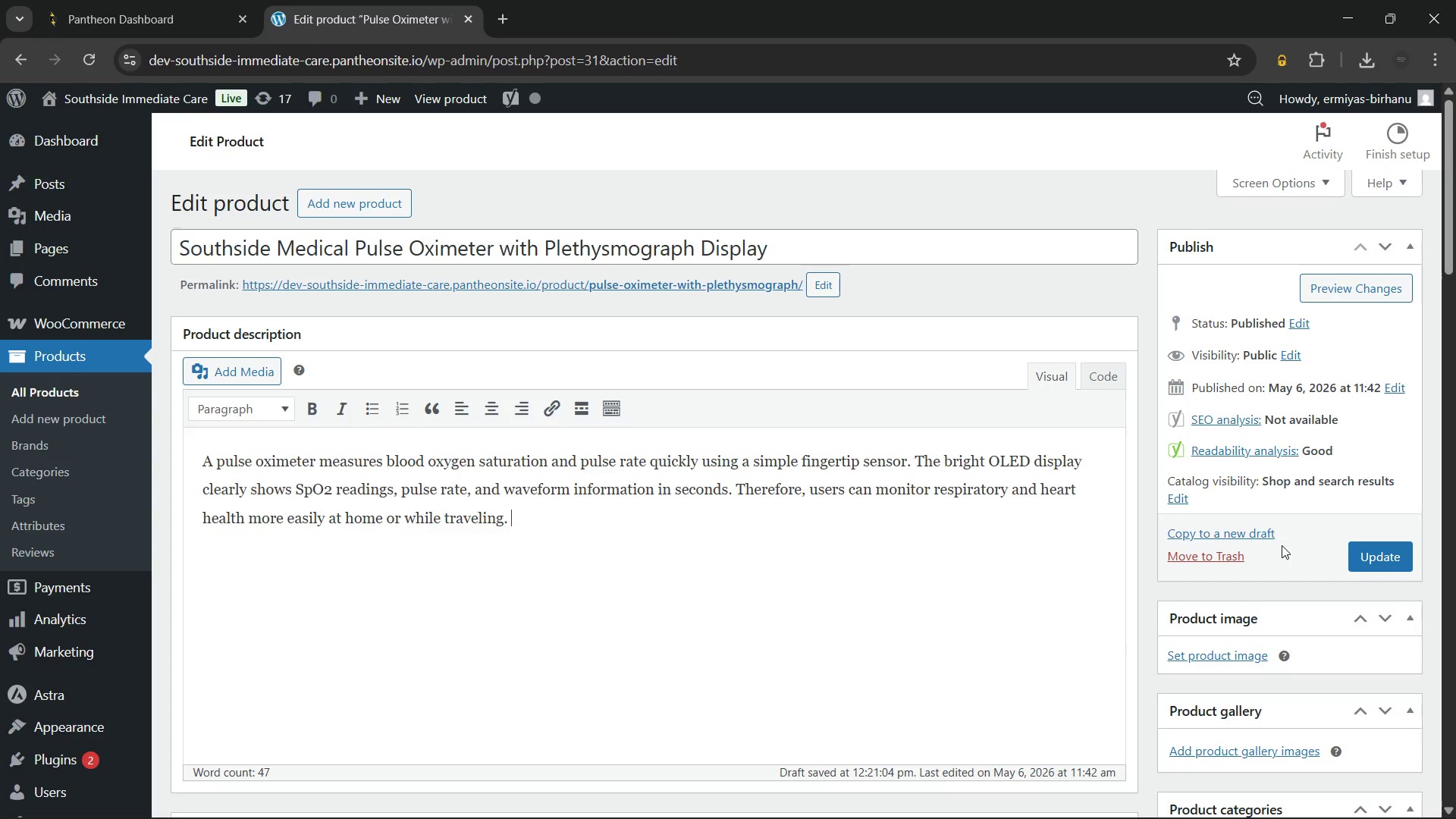 
key(Backspace)
 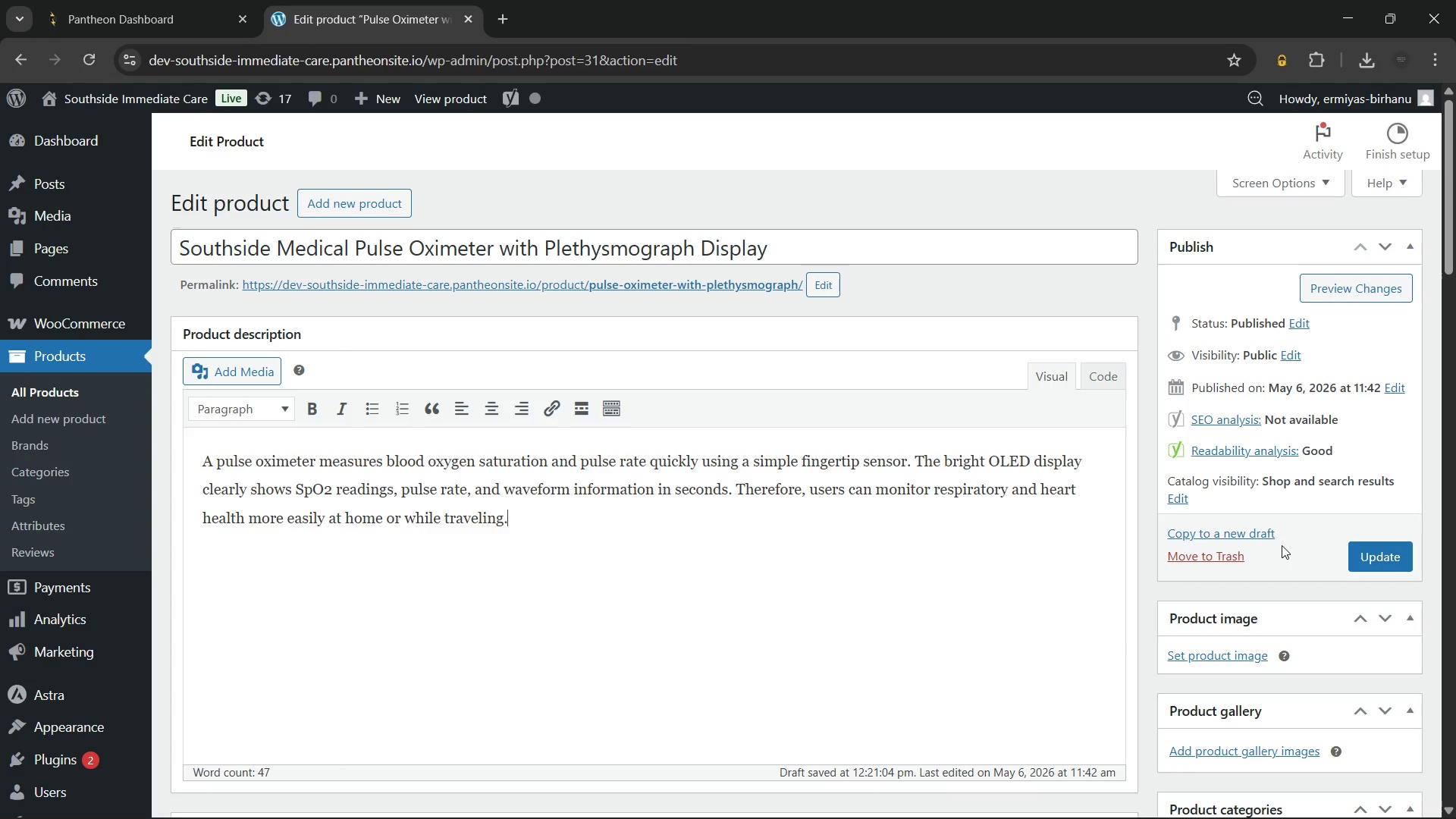 
key(Enter)
 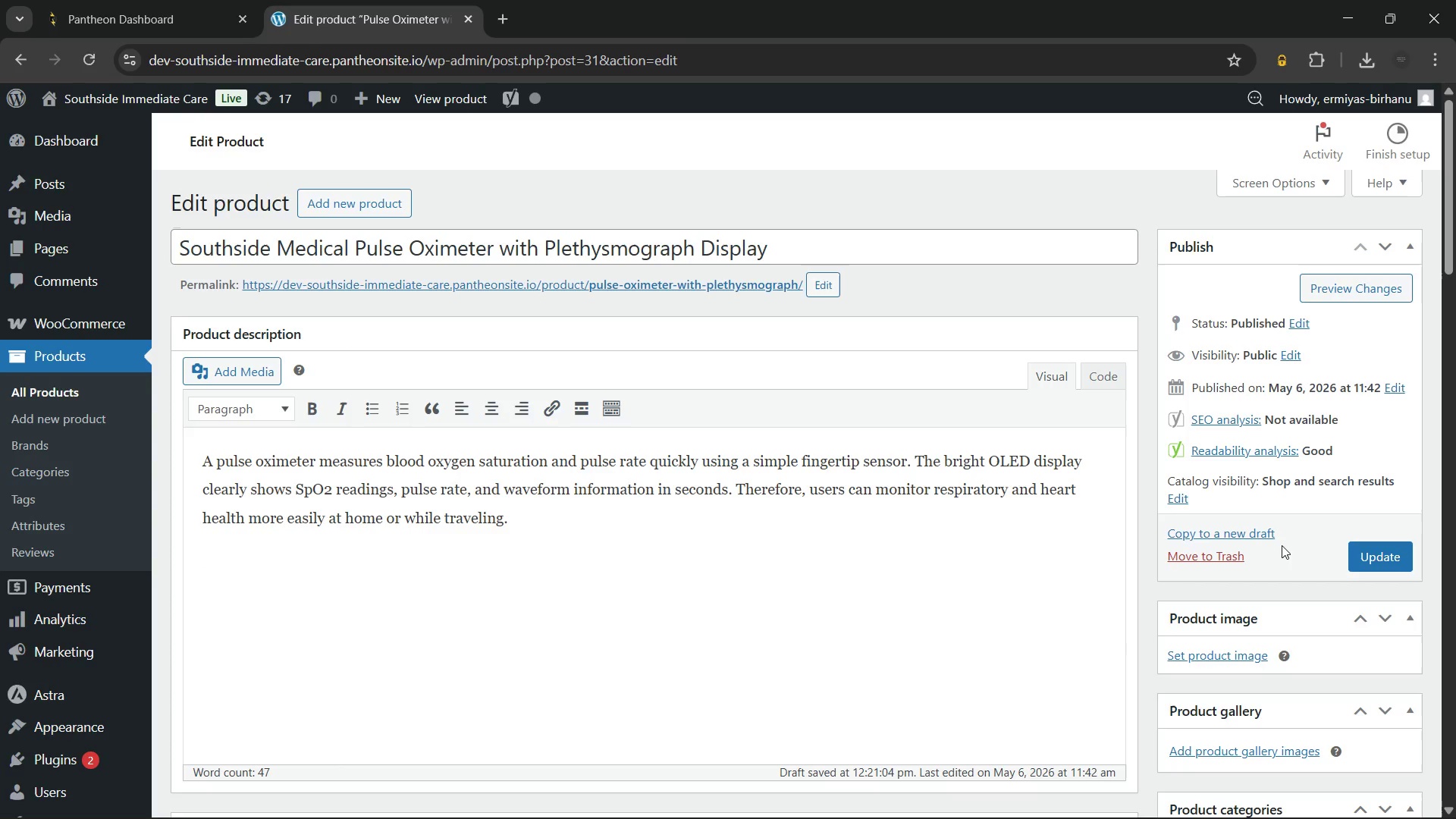 
type(Additionally, the plethysmograph waveform)
 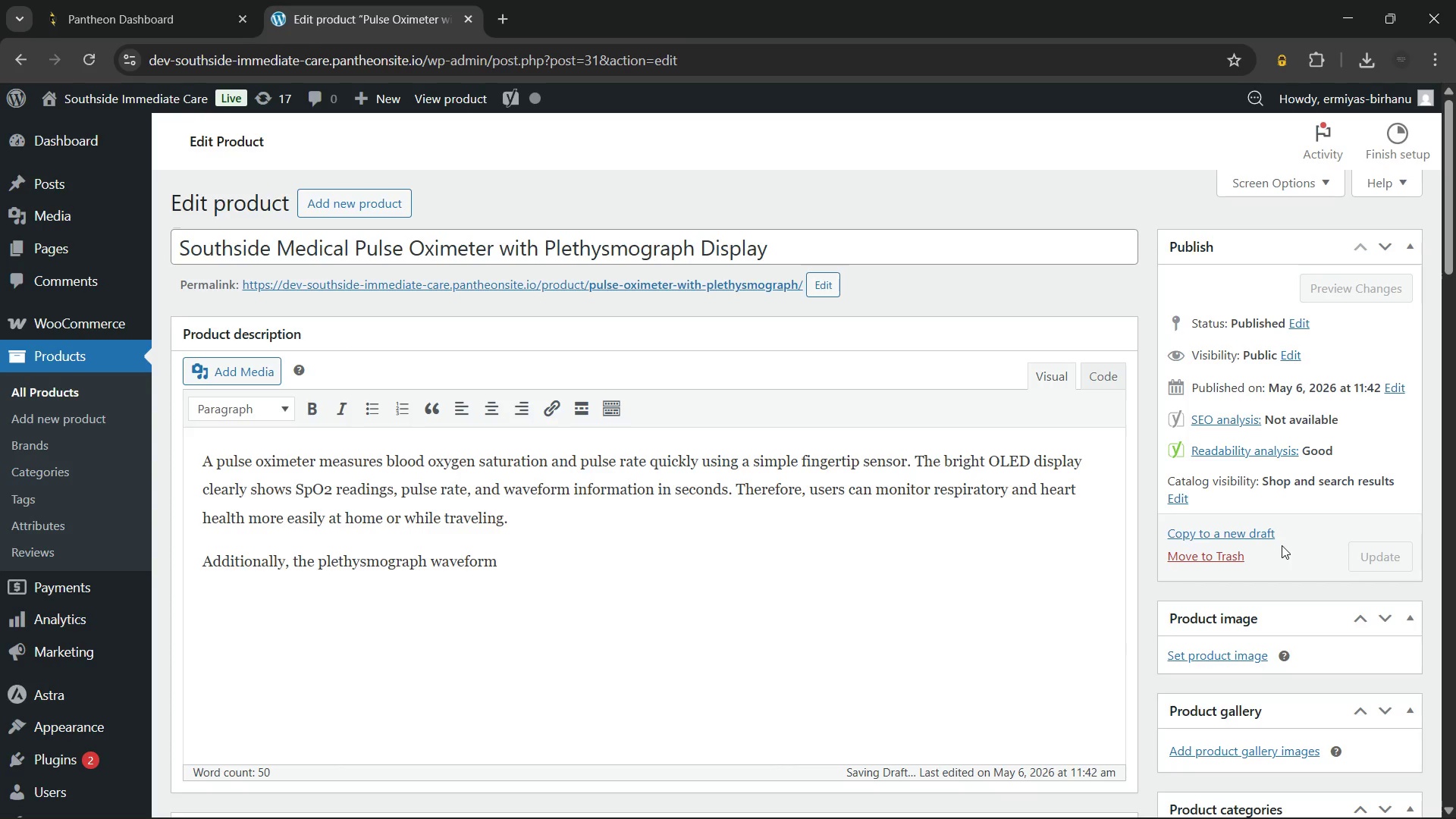 
wait(24.95)
 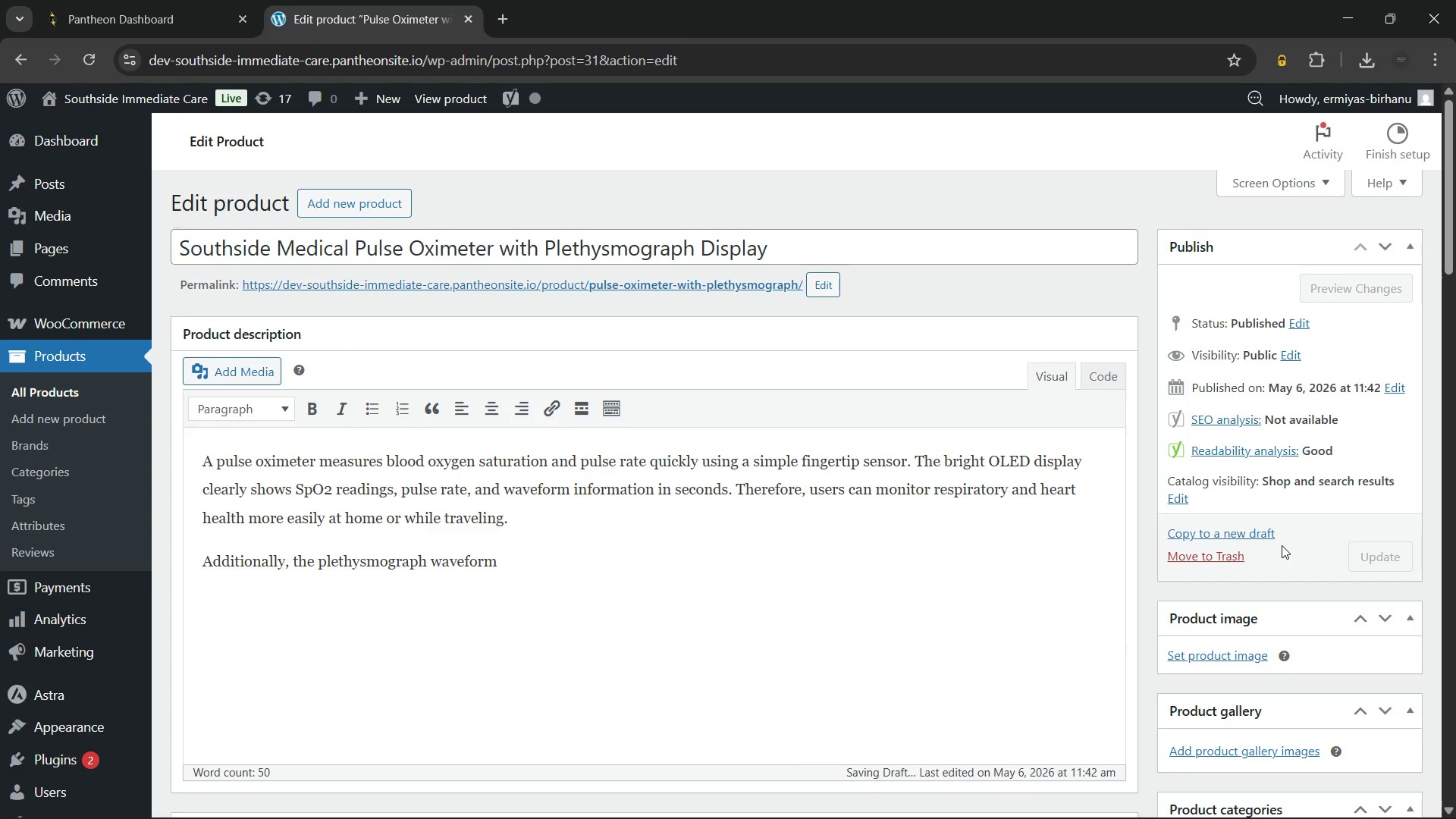 
type( helps provide)
 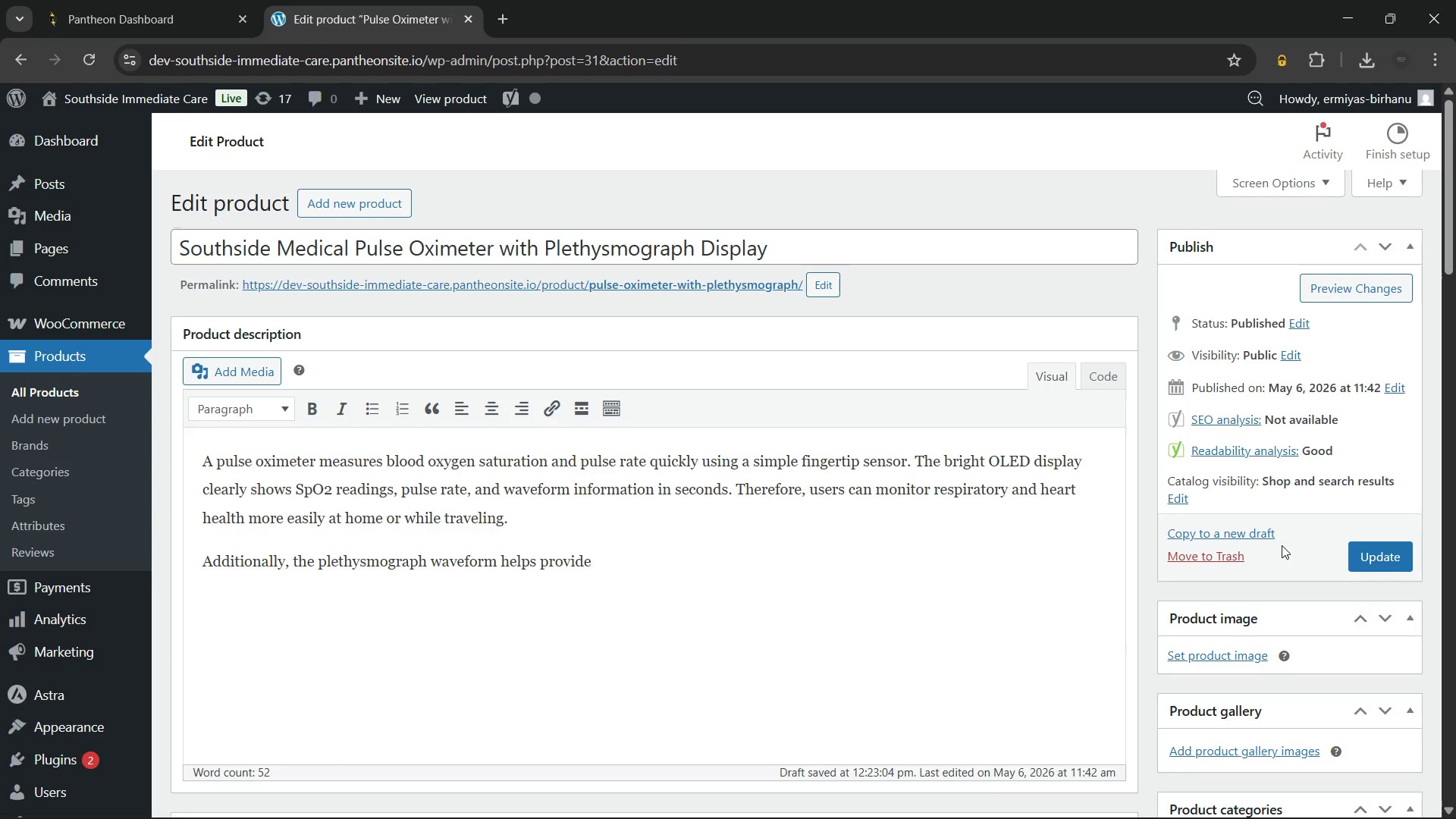 
type( extra insight)
 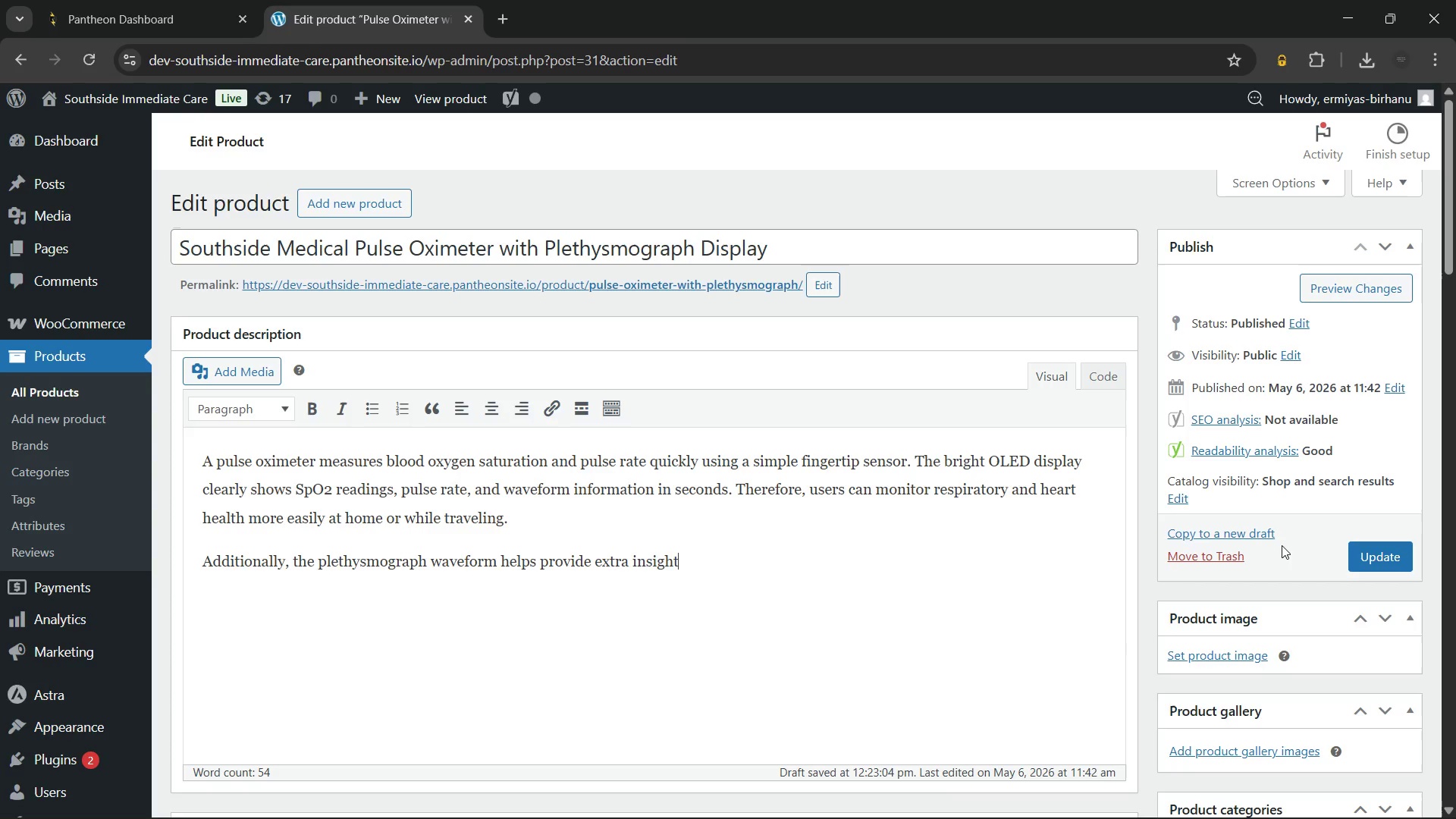 
wait(7.42)
 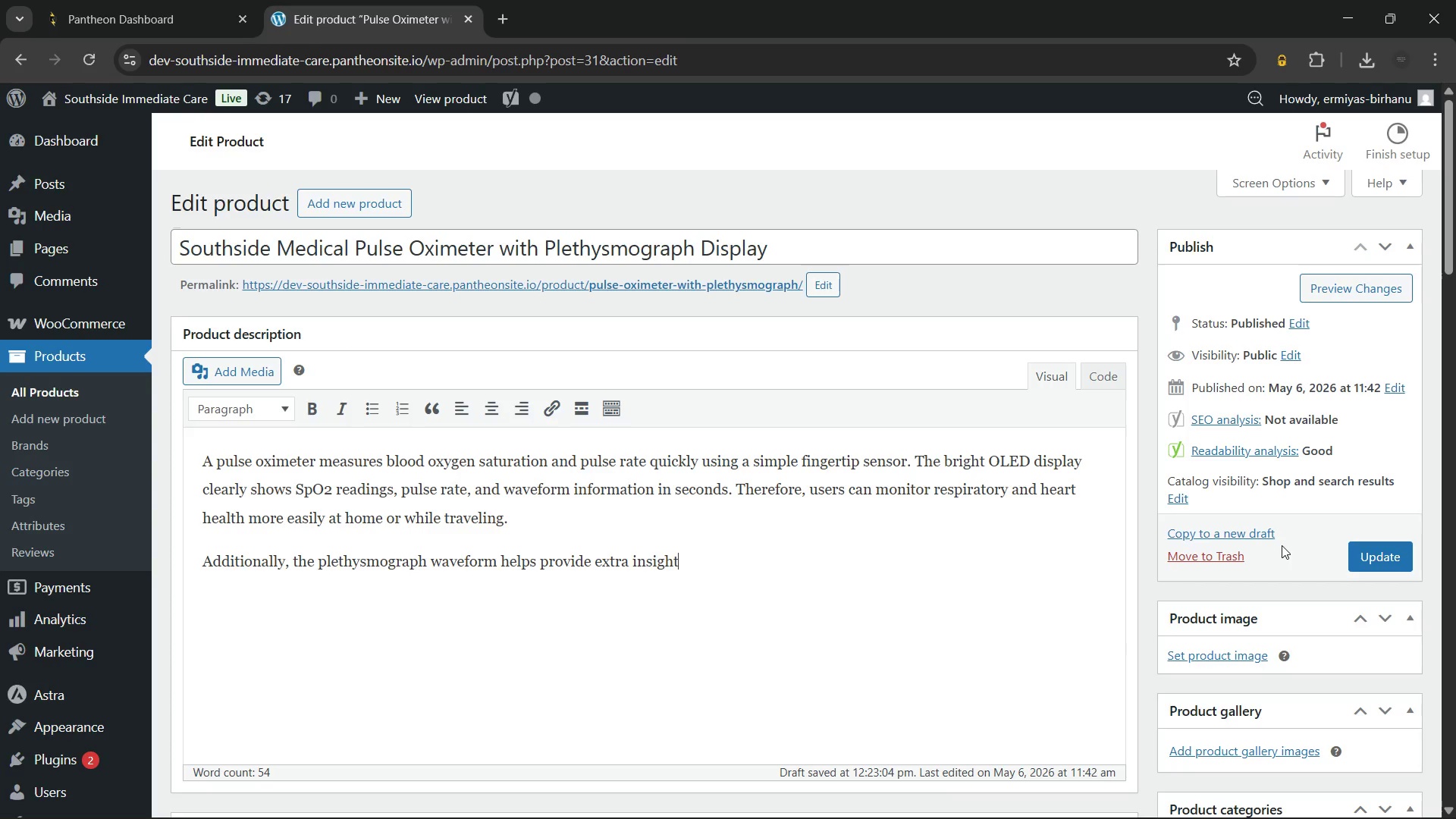 
type( into circulation and pulse)
 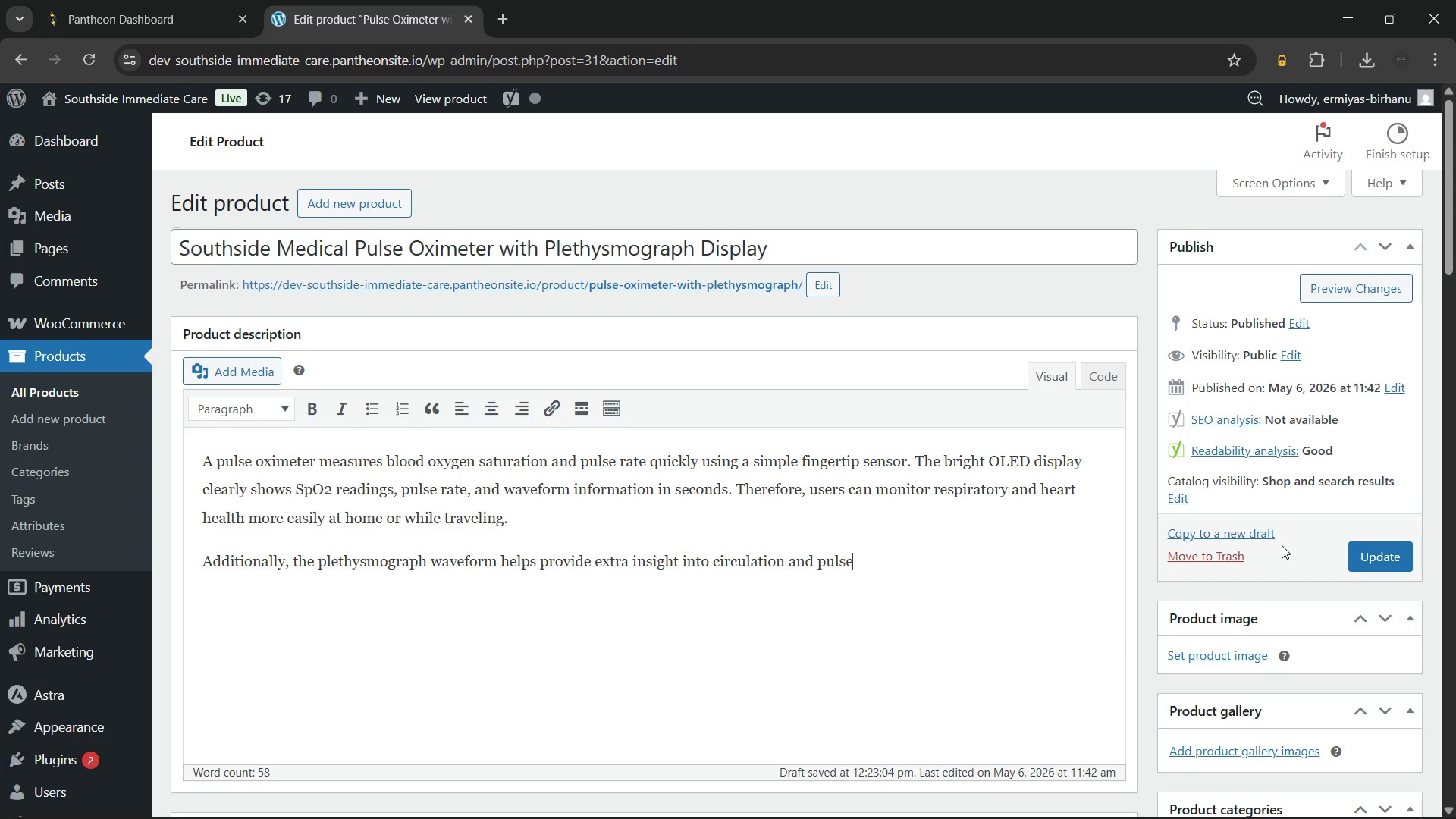 
type( strength)
 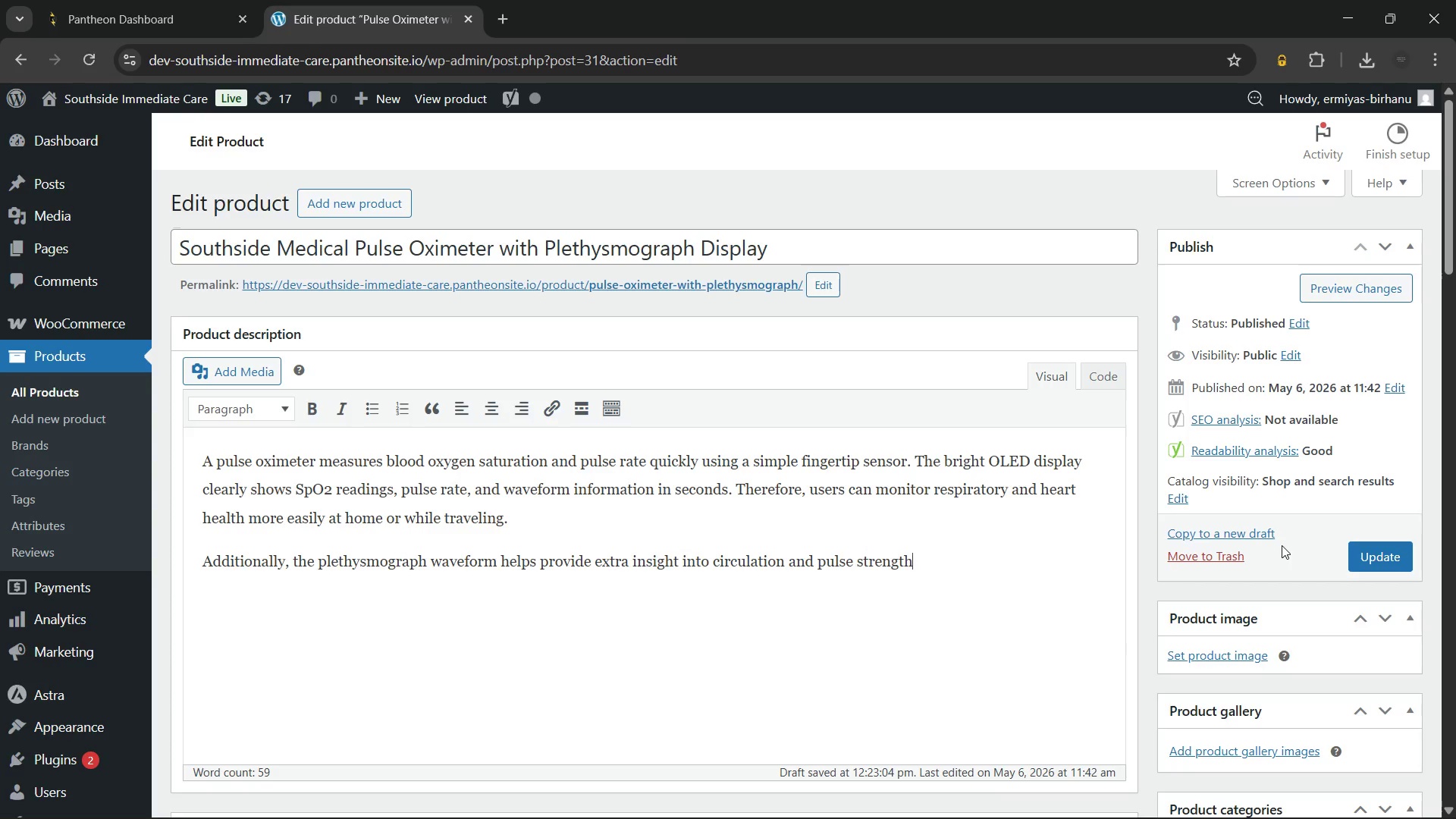 
type(. The compact design)
 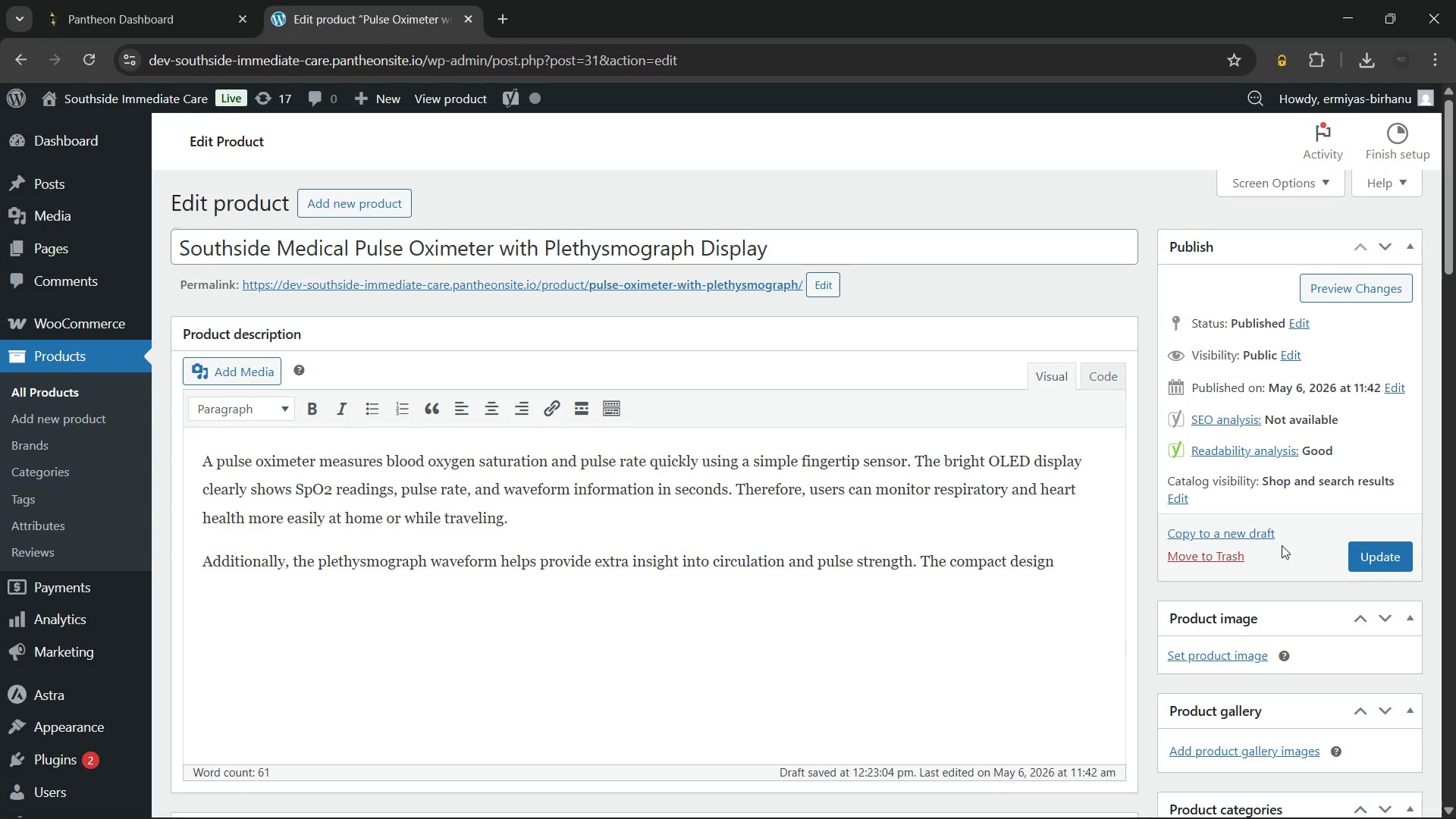 
wait(6.42)
 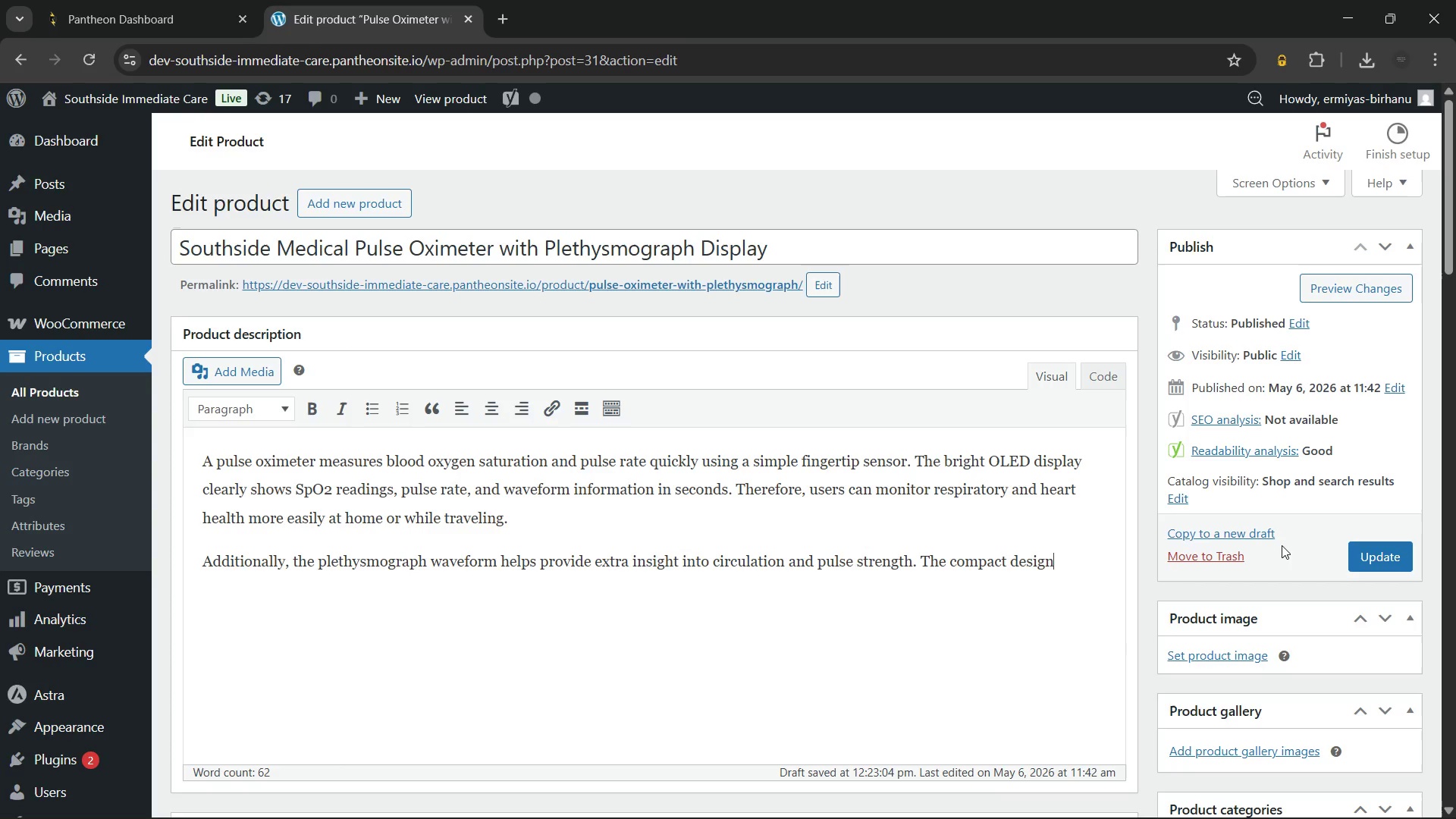 
key(Space)
 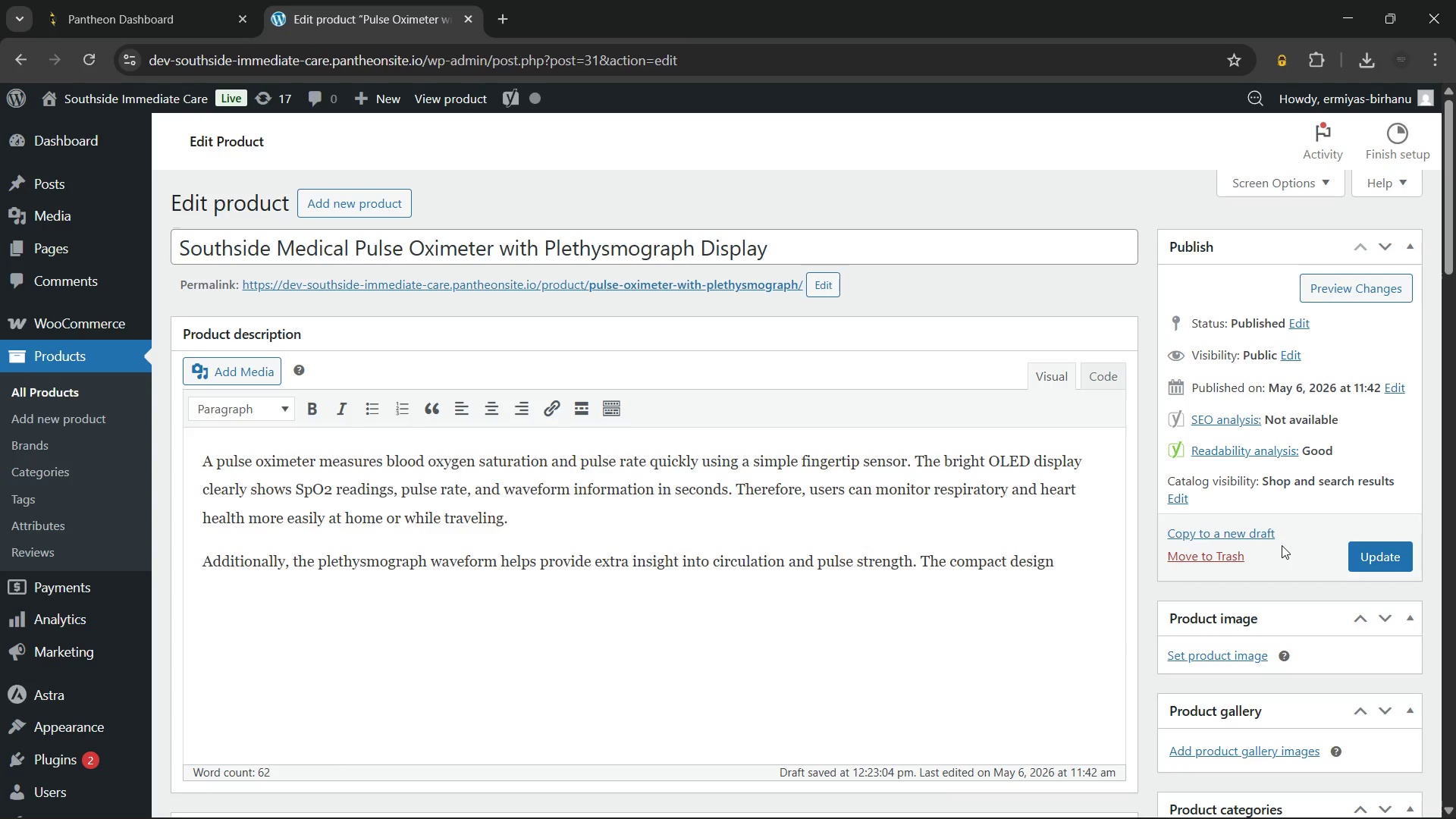 
wait(8.7)
 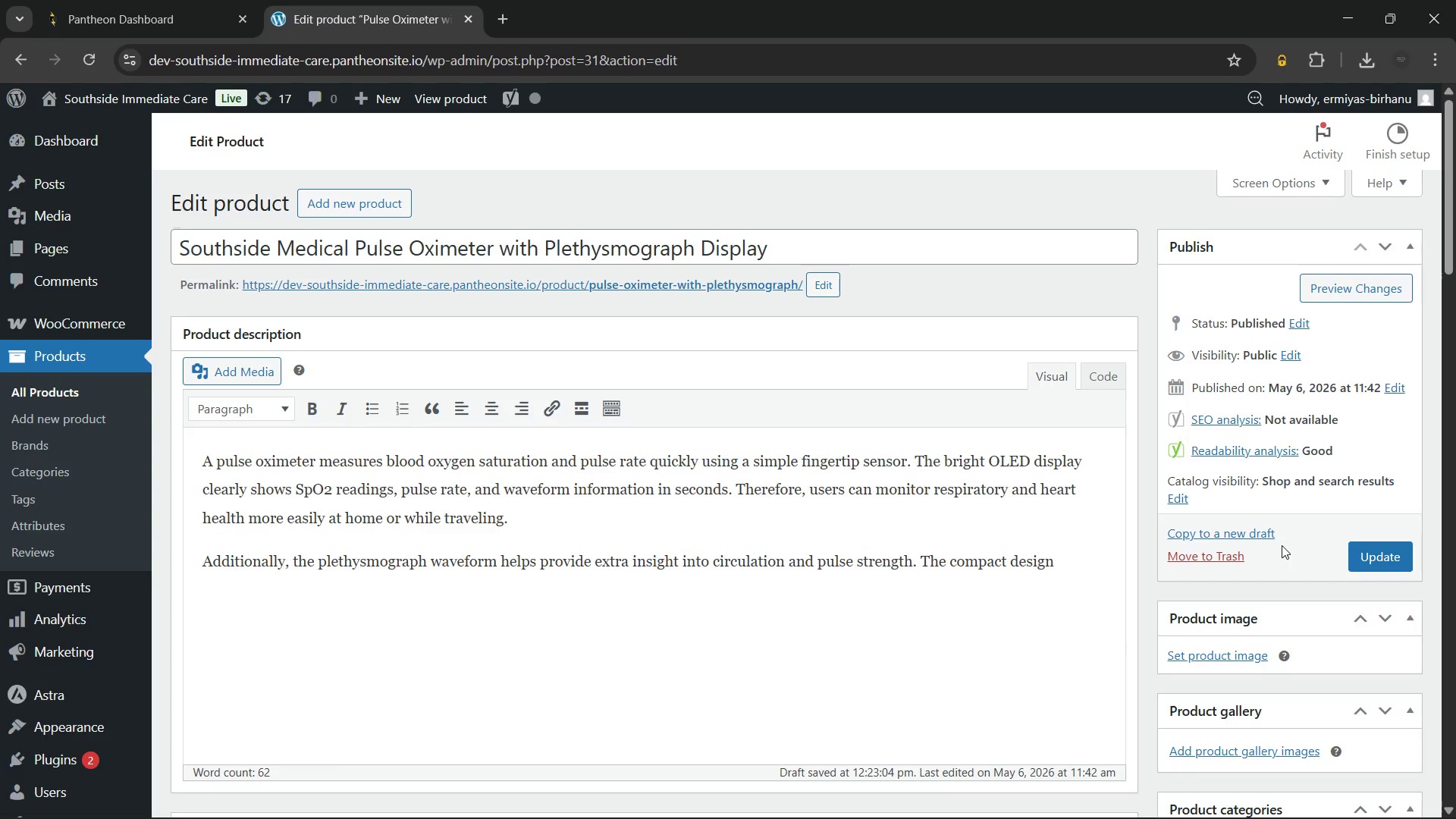 
type(also fits)
 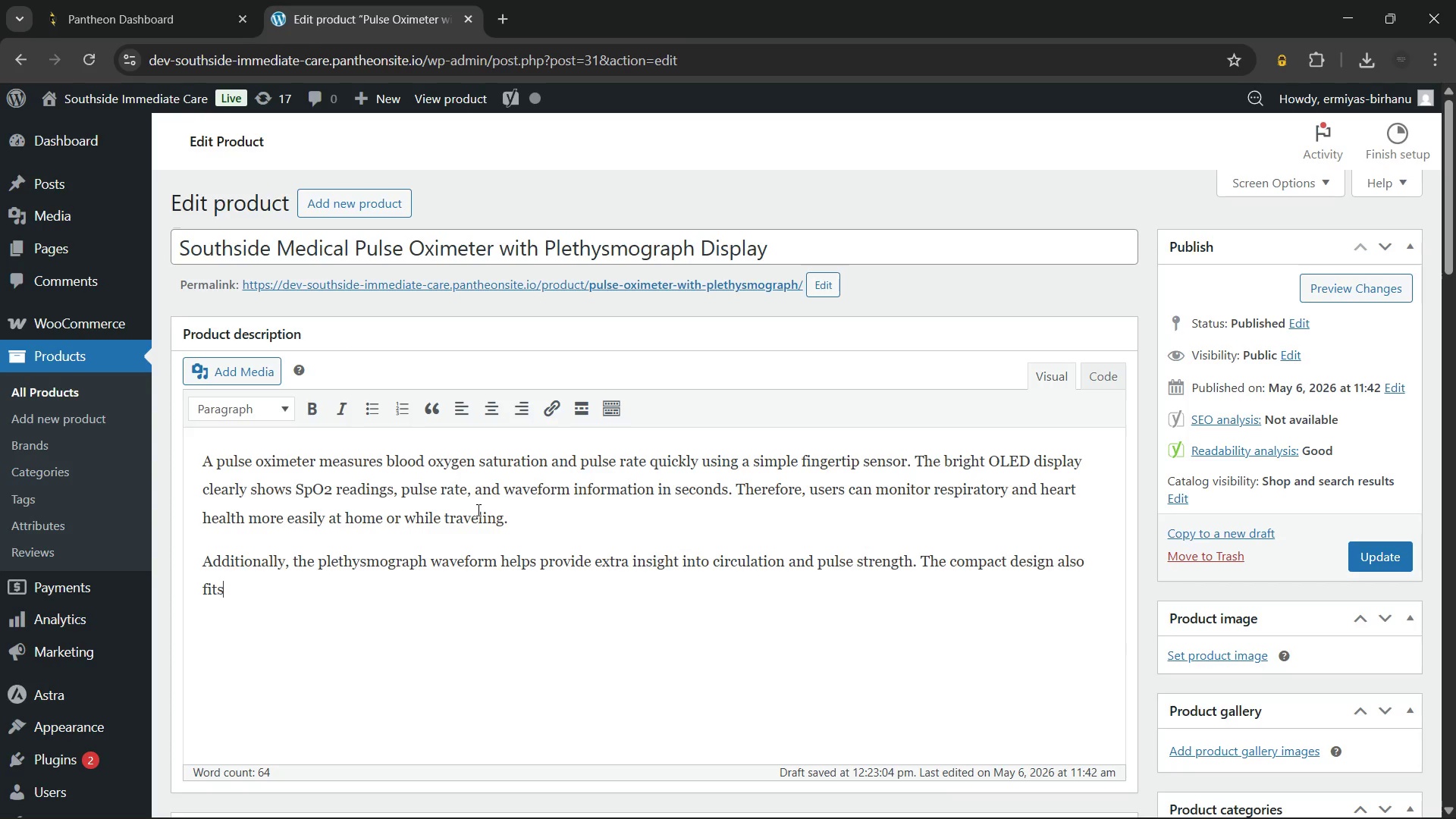 
wait(14.78)
 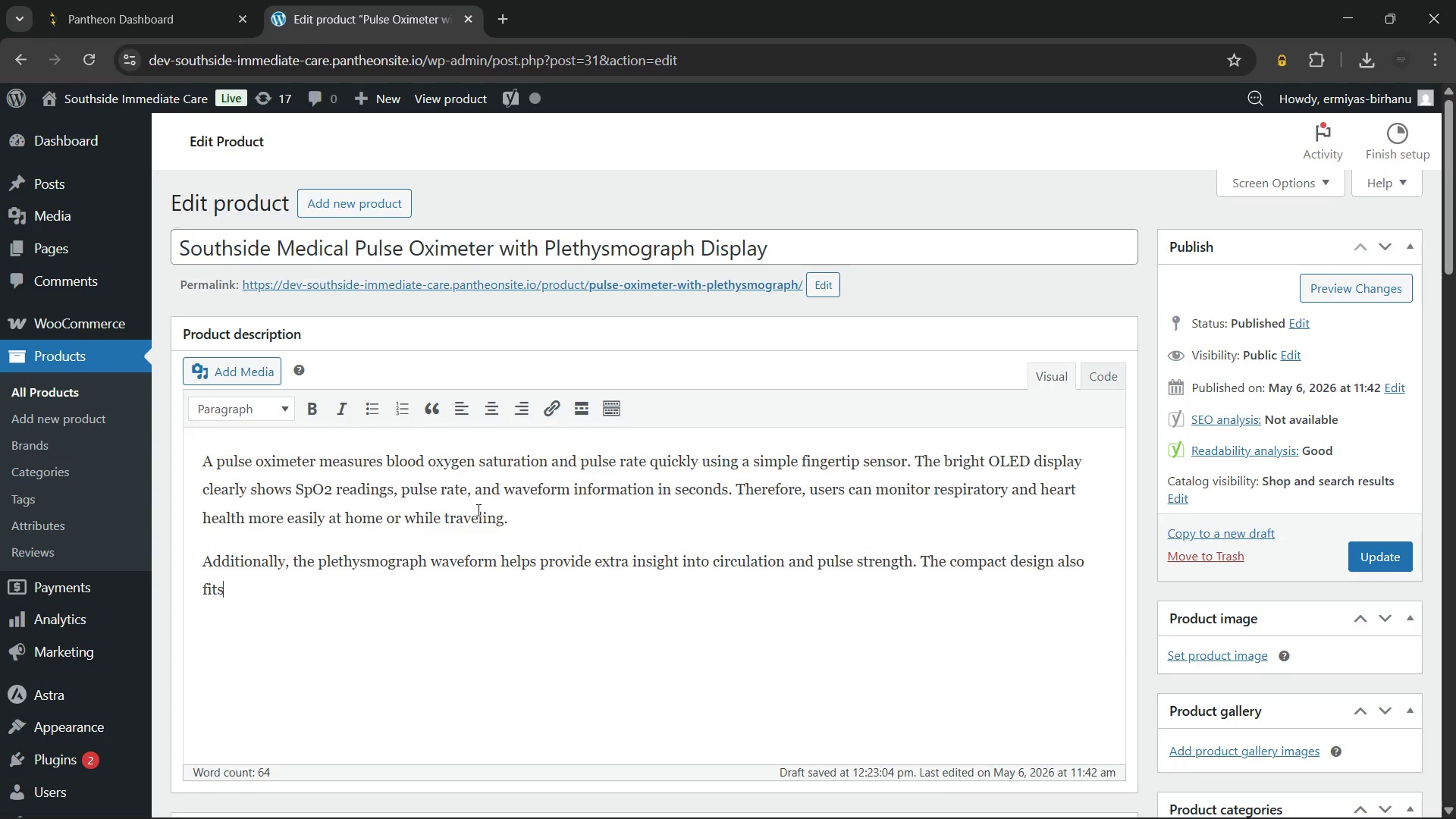 
type( easily)
 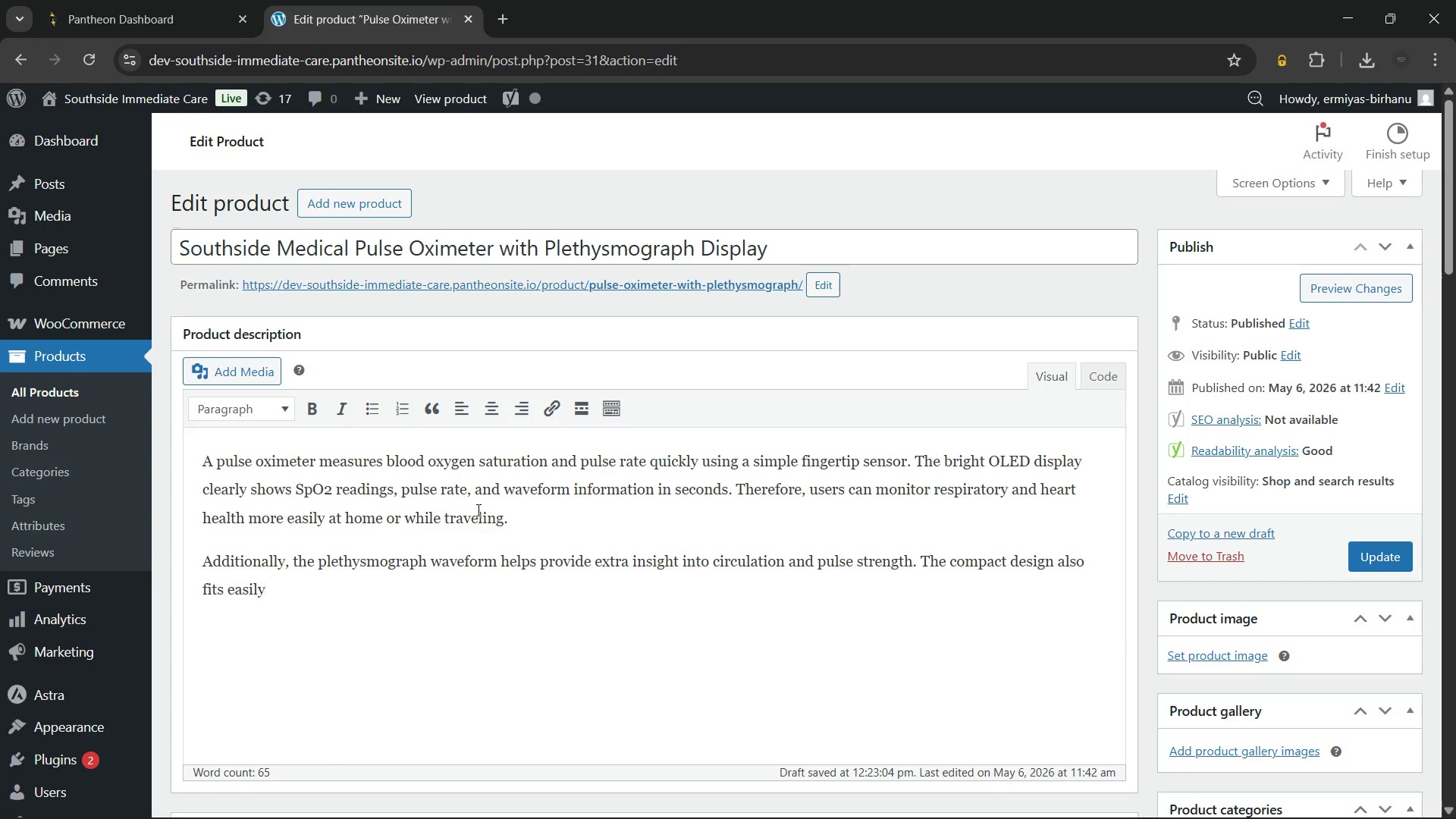 
wait(6.19)
 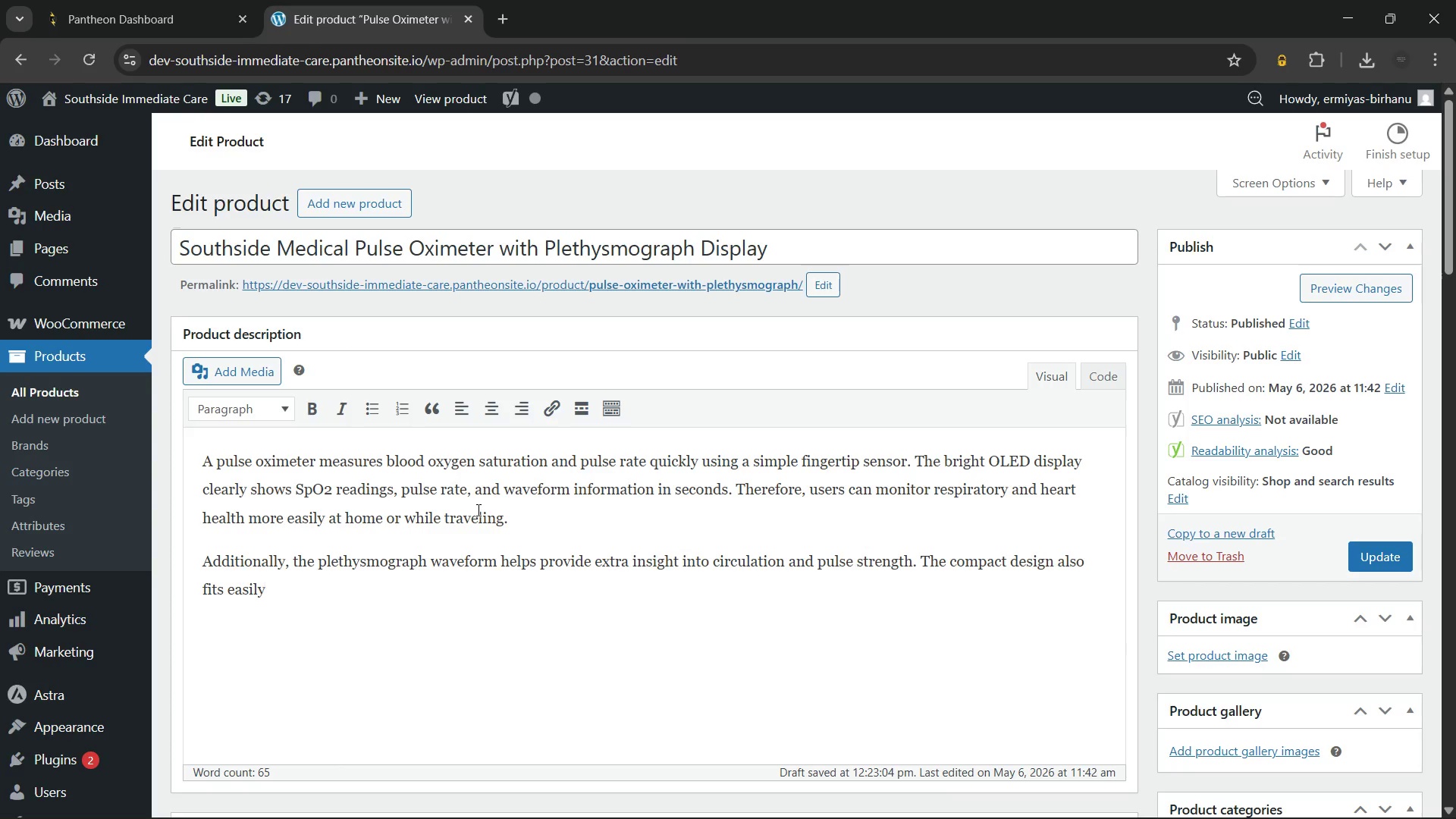 
type( into )
 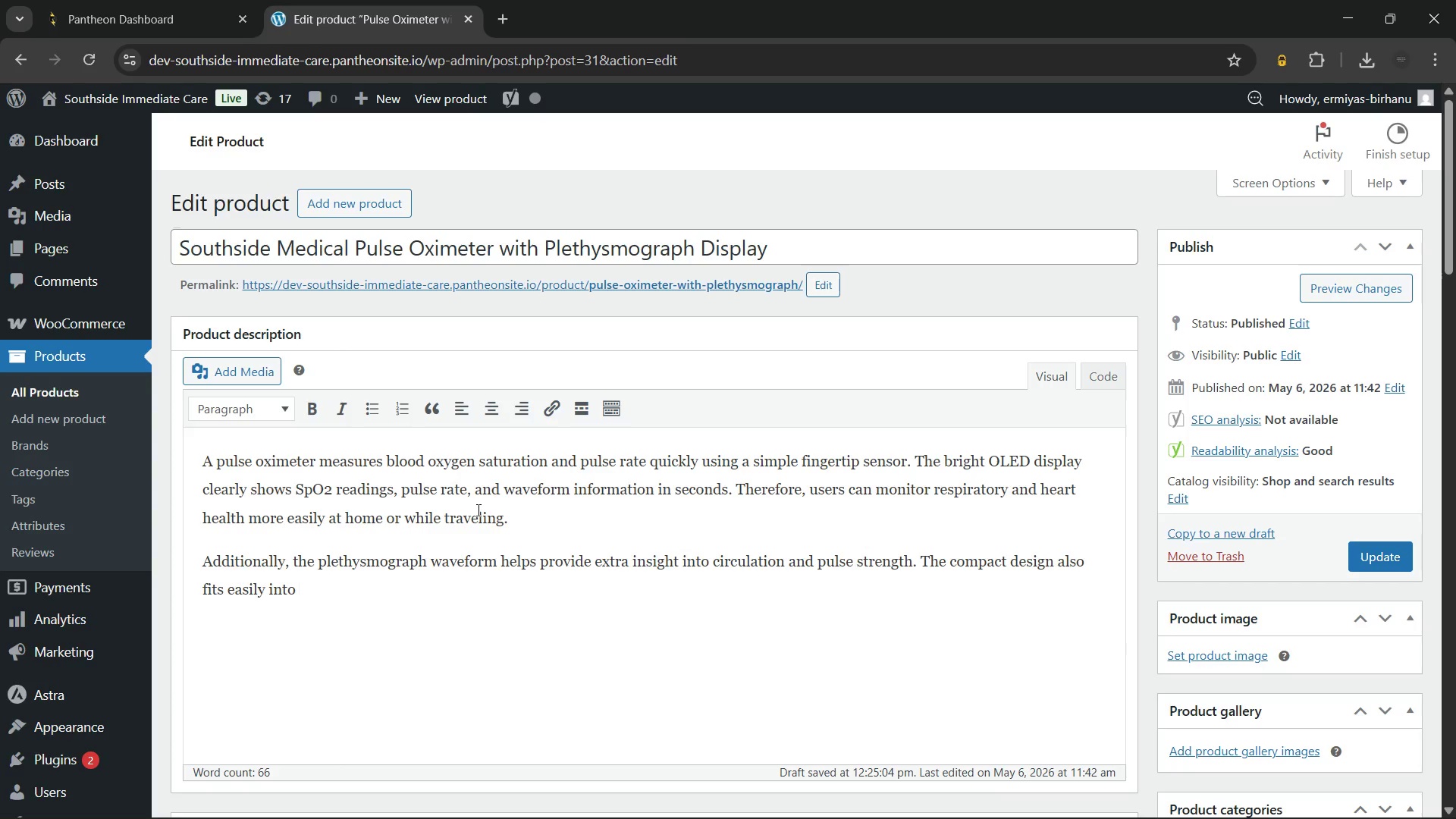 
wait(8.53)
 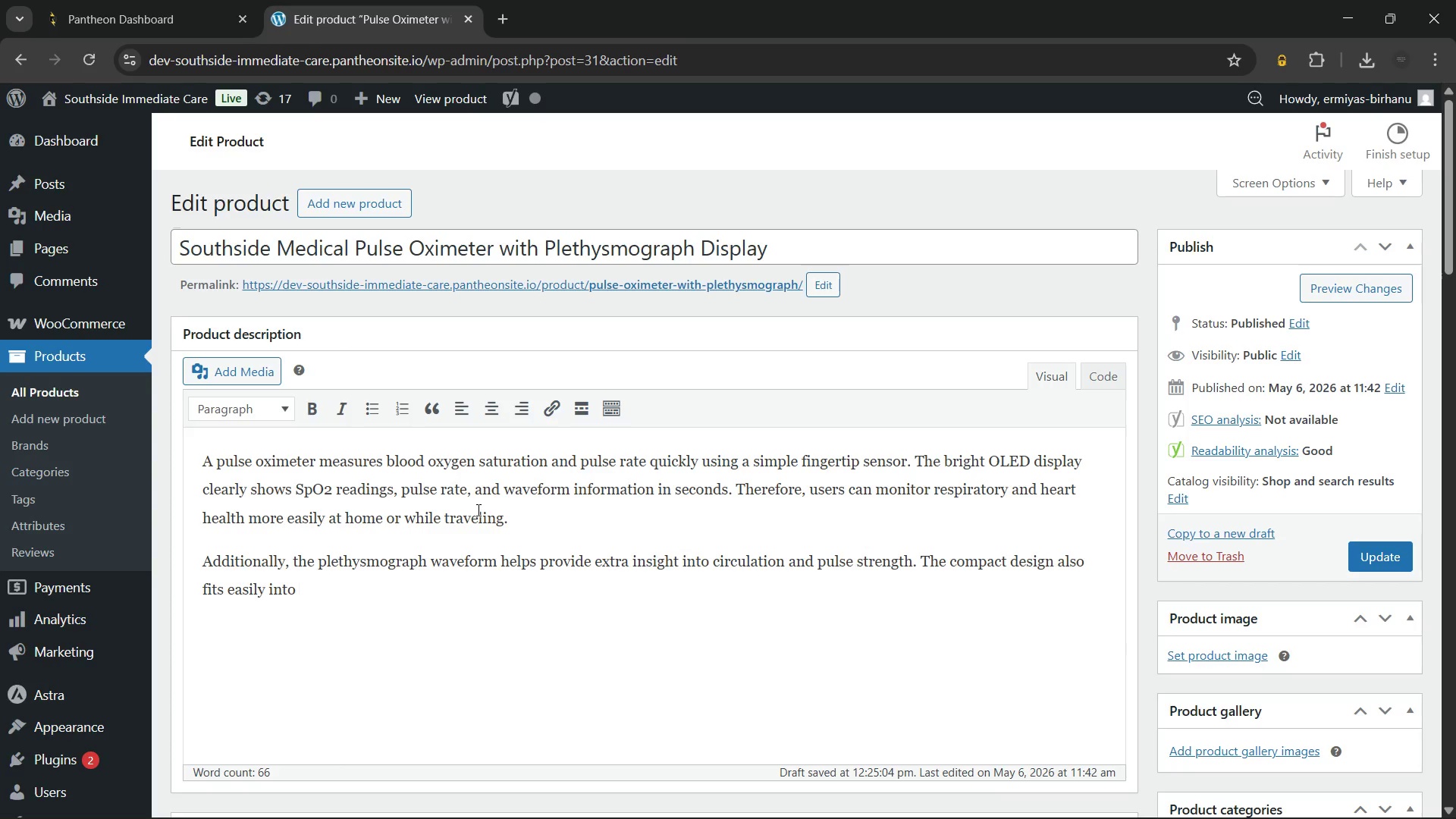 
type(a pocket )
 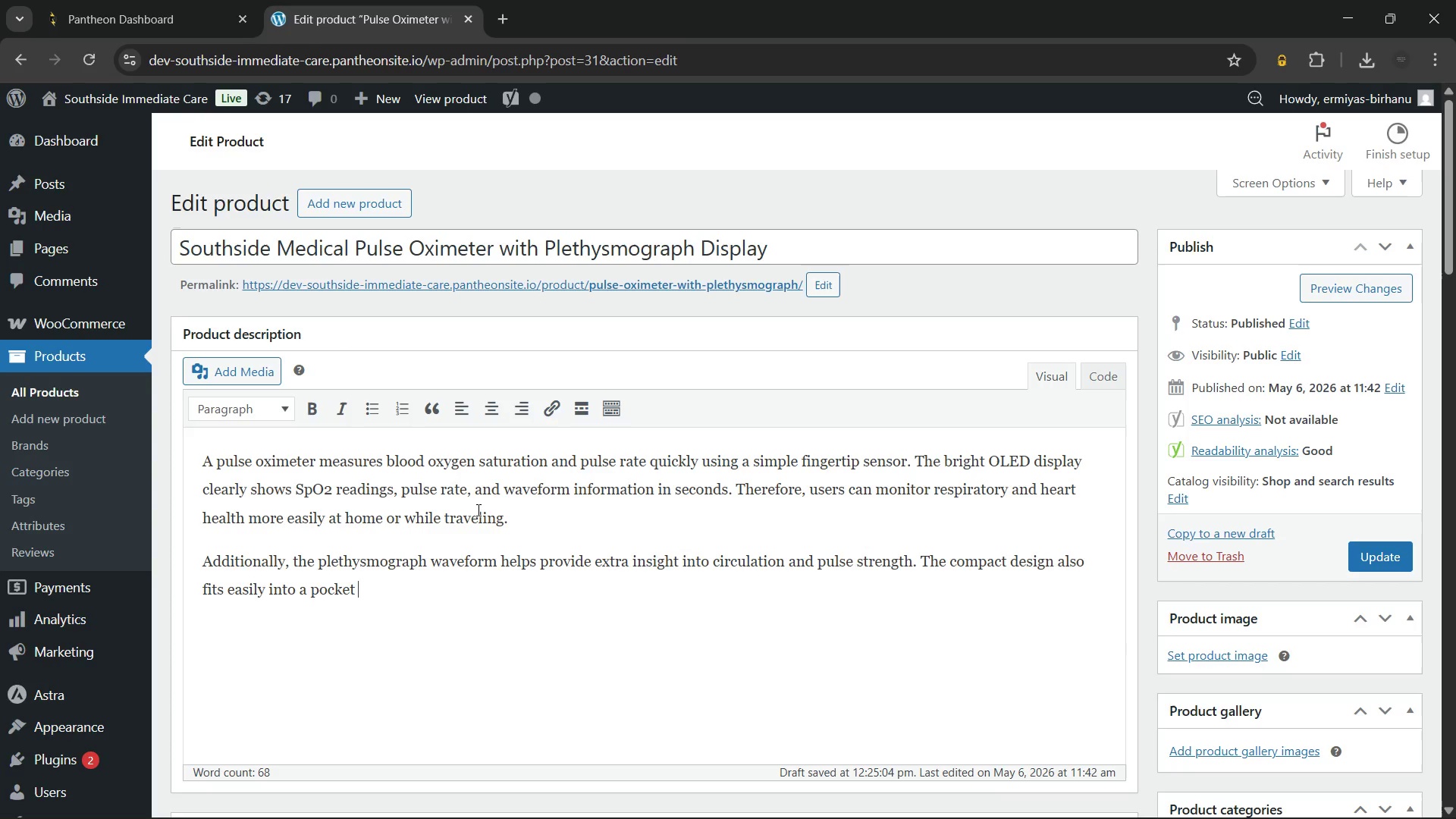 
wait(7.56)
 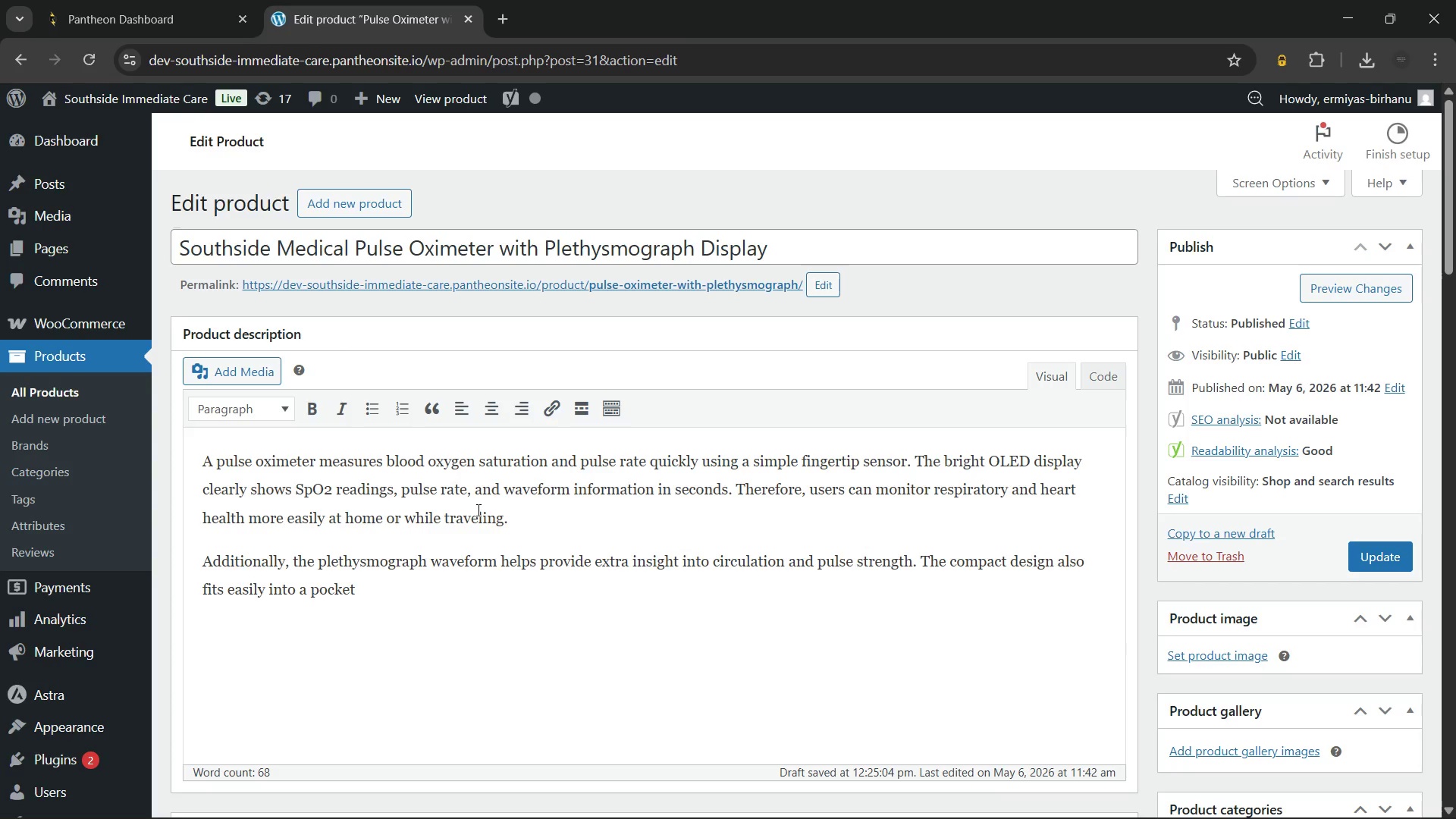 
key(Backspace)
 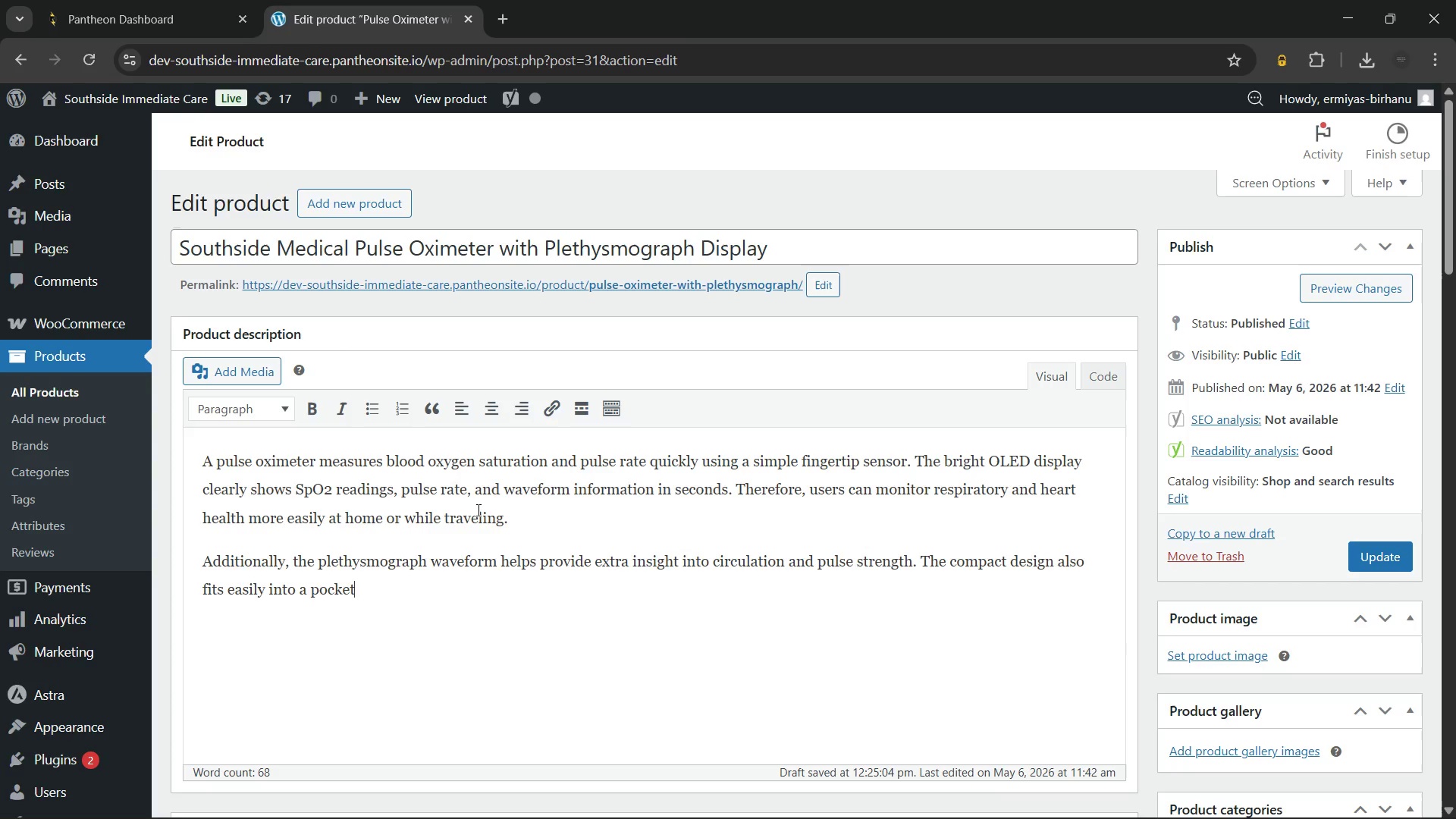 
key(Comma)
 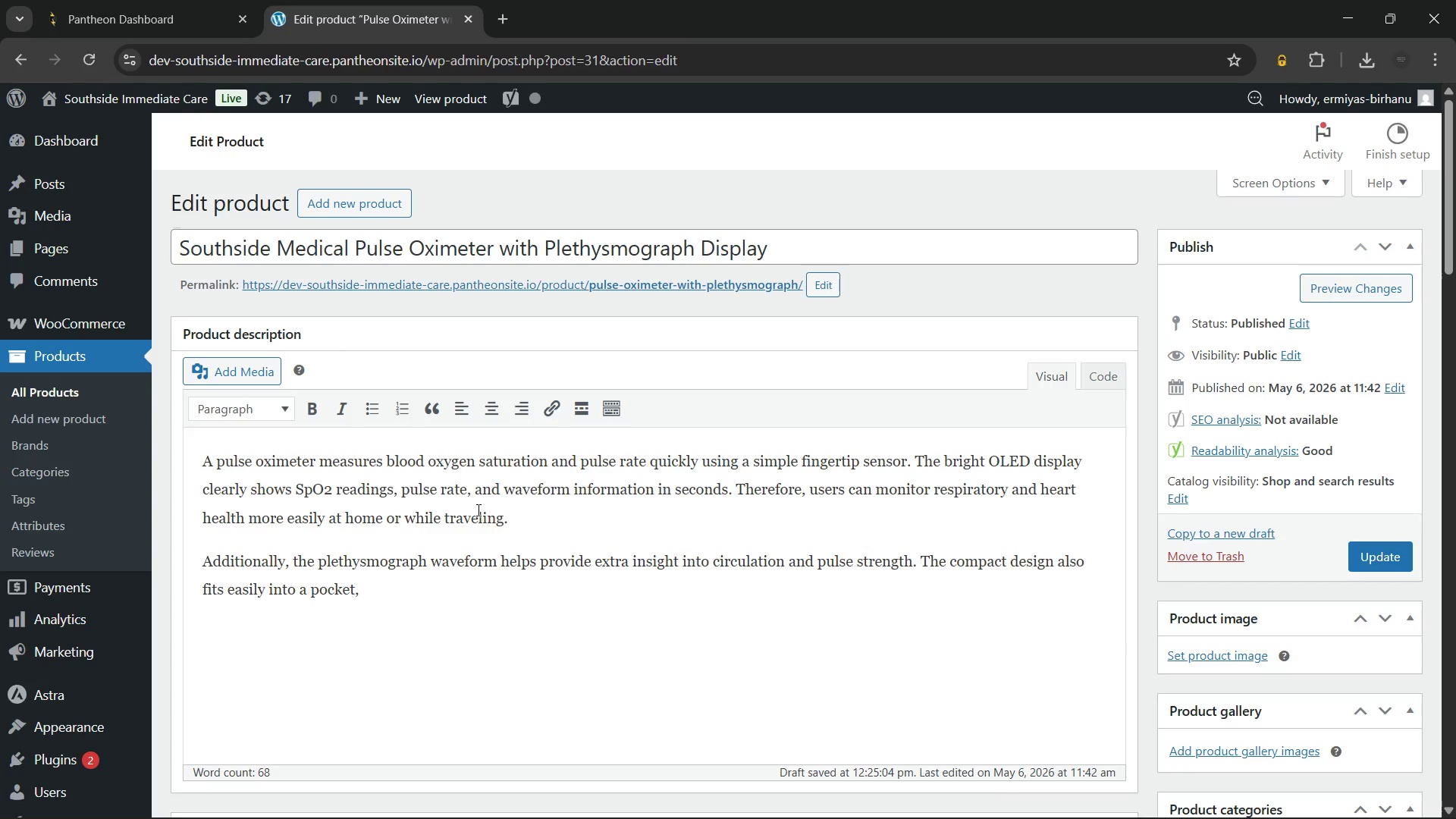 
key(Space)
 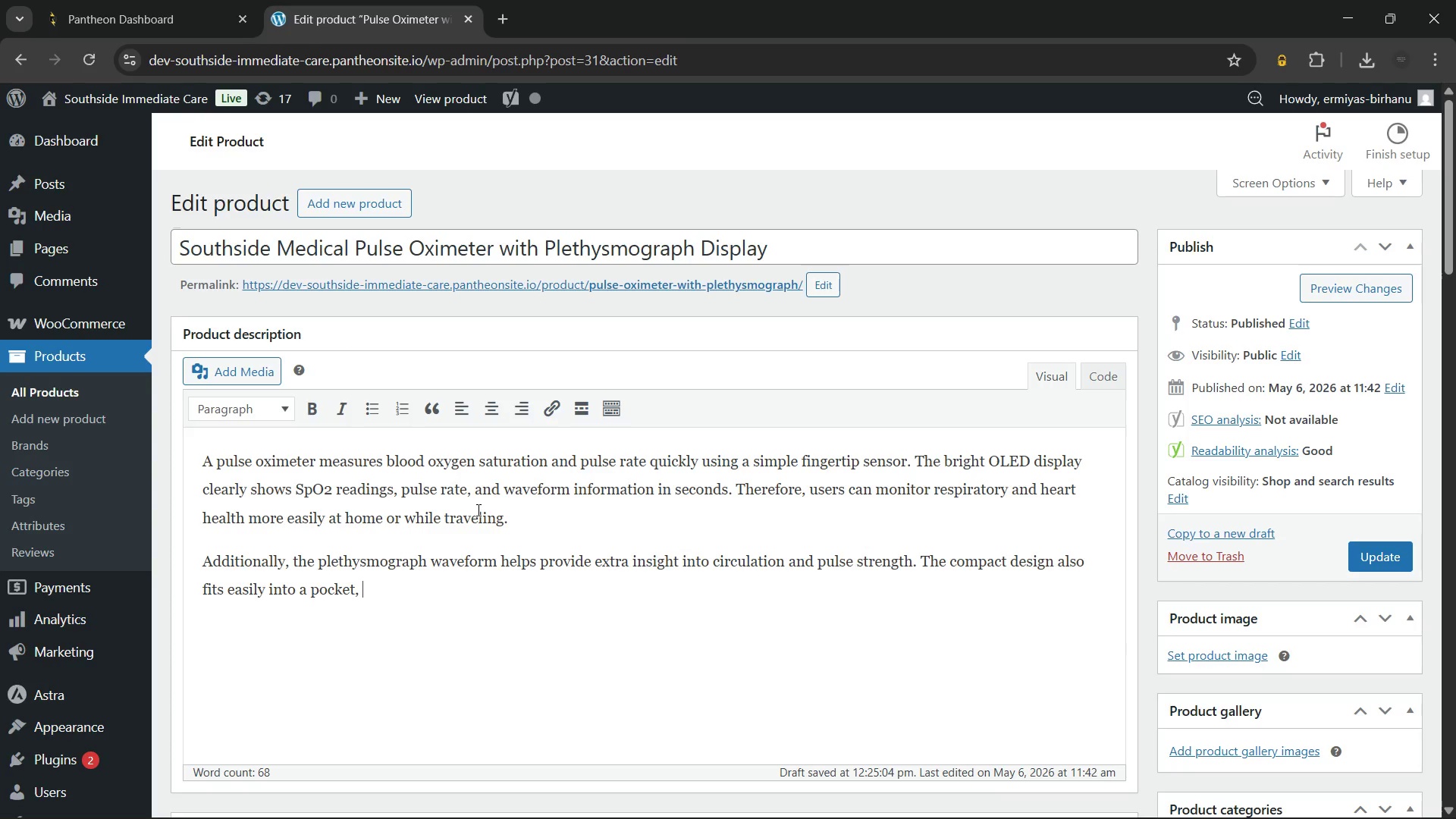 
type(bag, )
 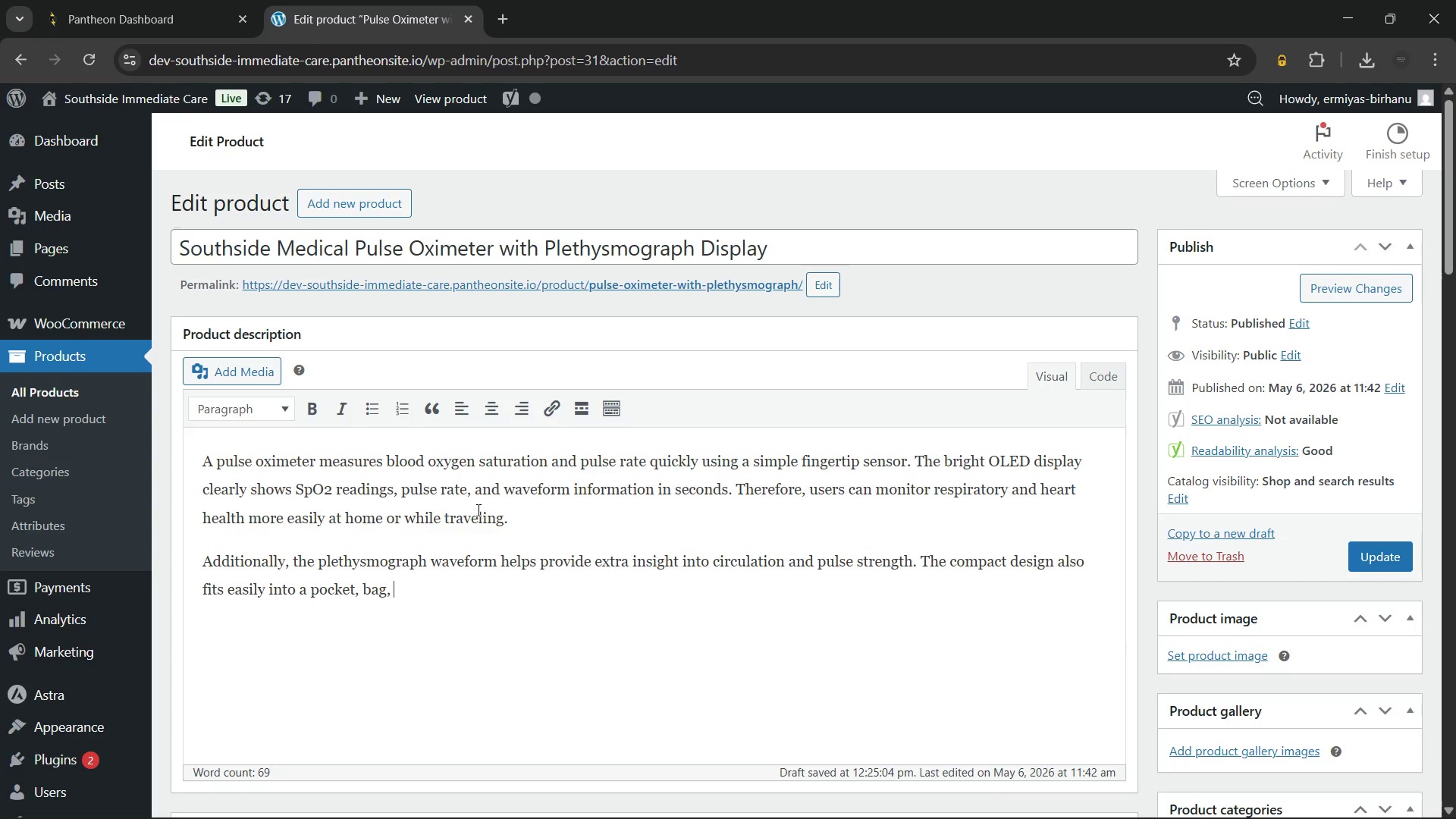 
wait(32.38)
 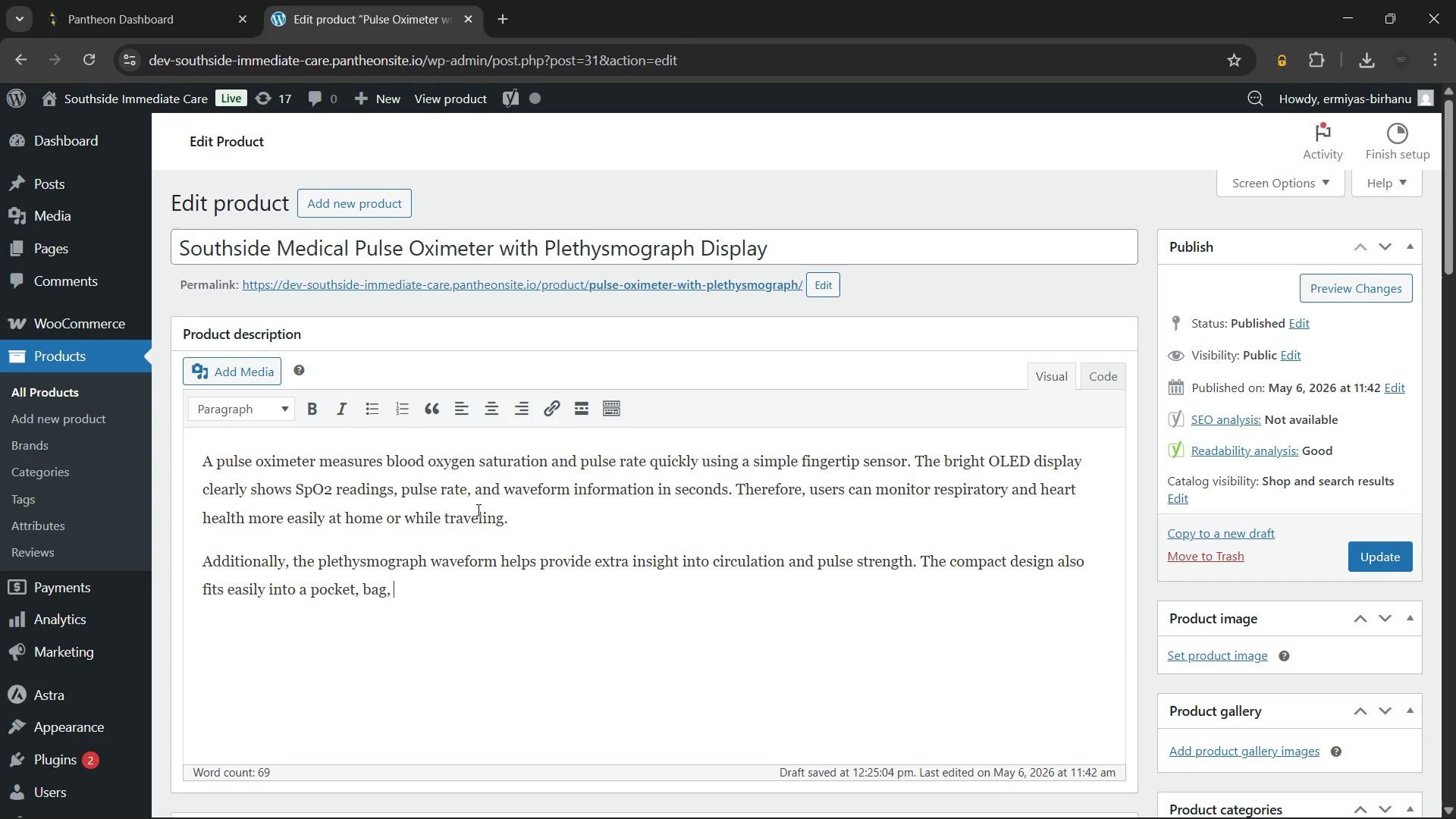 
type(or inside)
key(Backspace)
key(Backspace)
key(Backspace)
key(Backspace)
key(Backspace)
key(Backspace)
type(bedside drawer for convenient access. For example, many people with asthma, COPD, or heart conditions use pulse)
 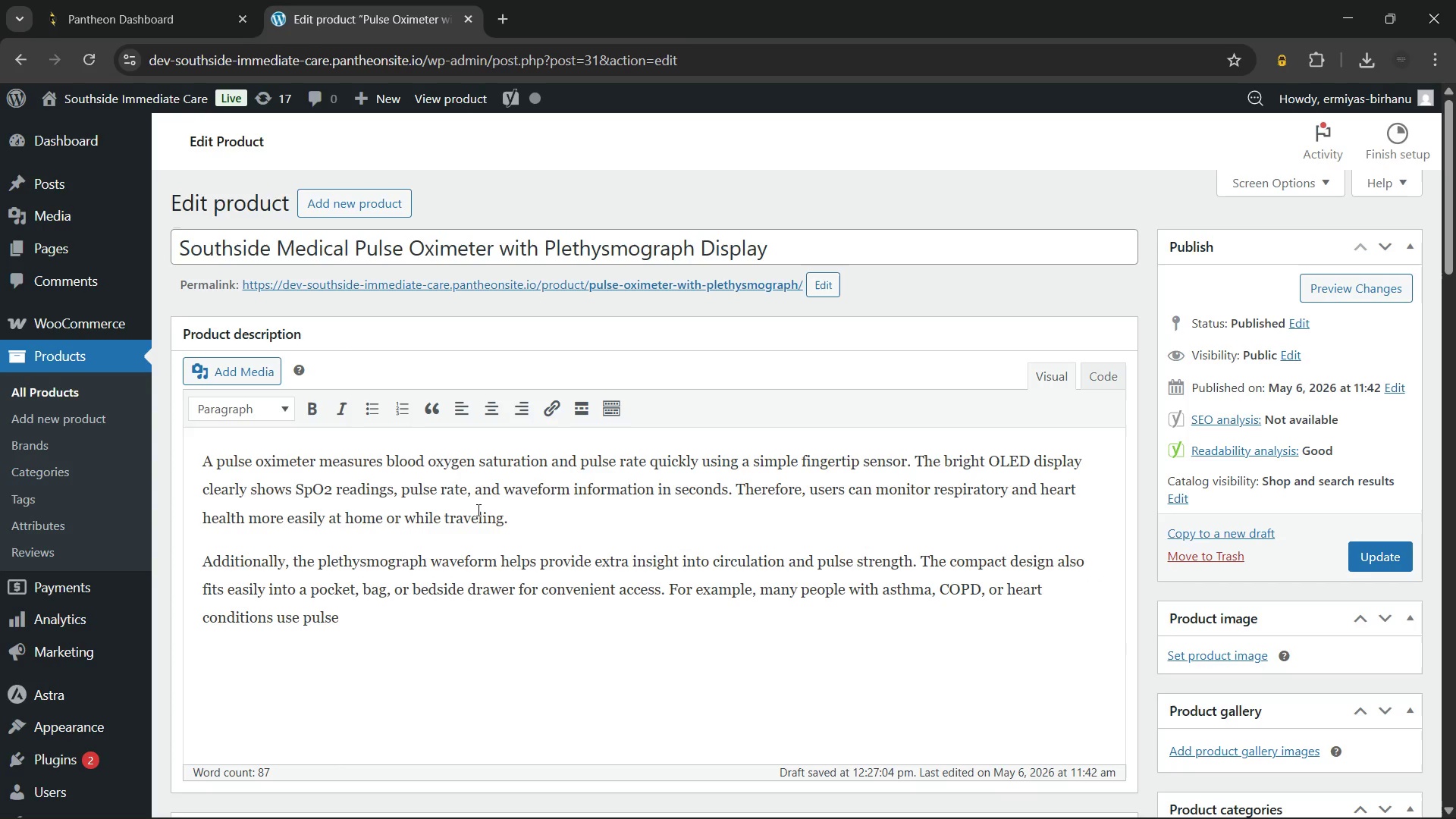 
wait(7.27)
 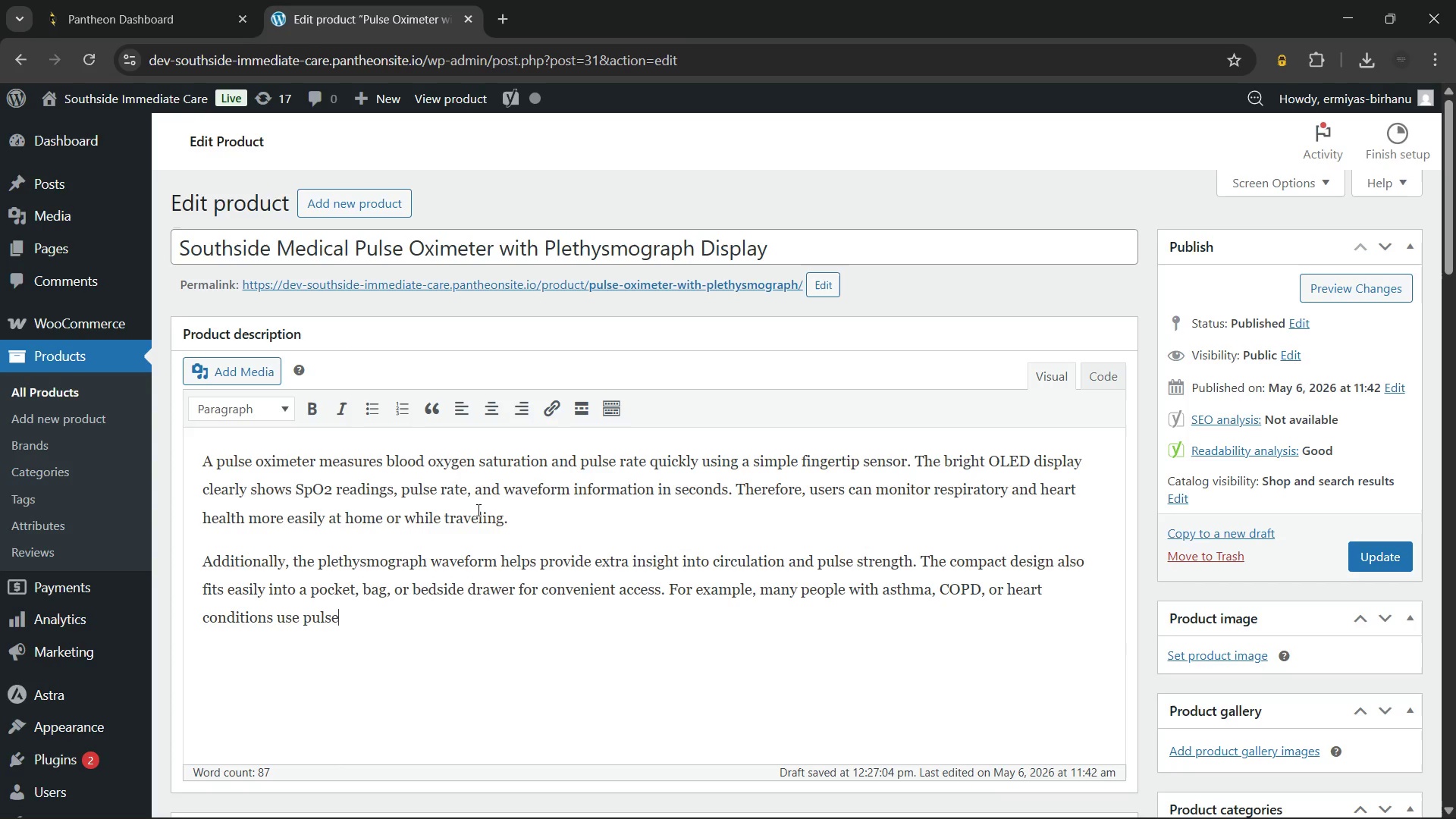 
type( oximeters for daily monitoring. The non-invasive design)
 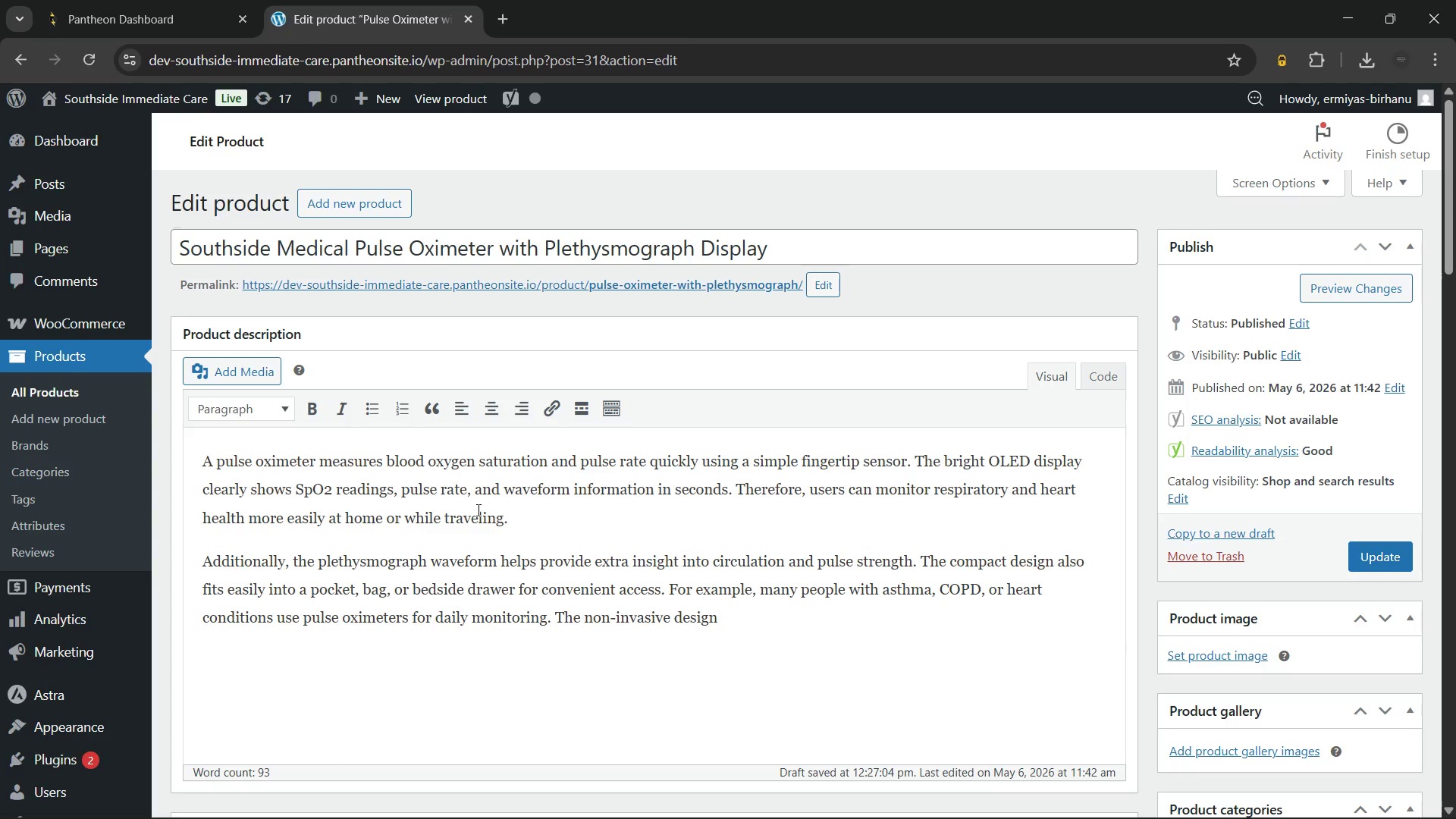 
wait(23.89)
 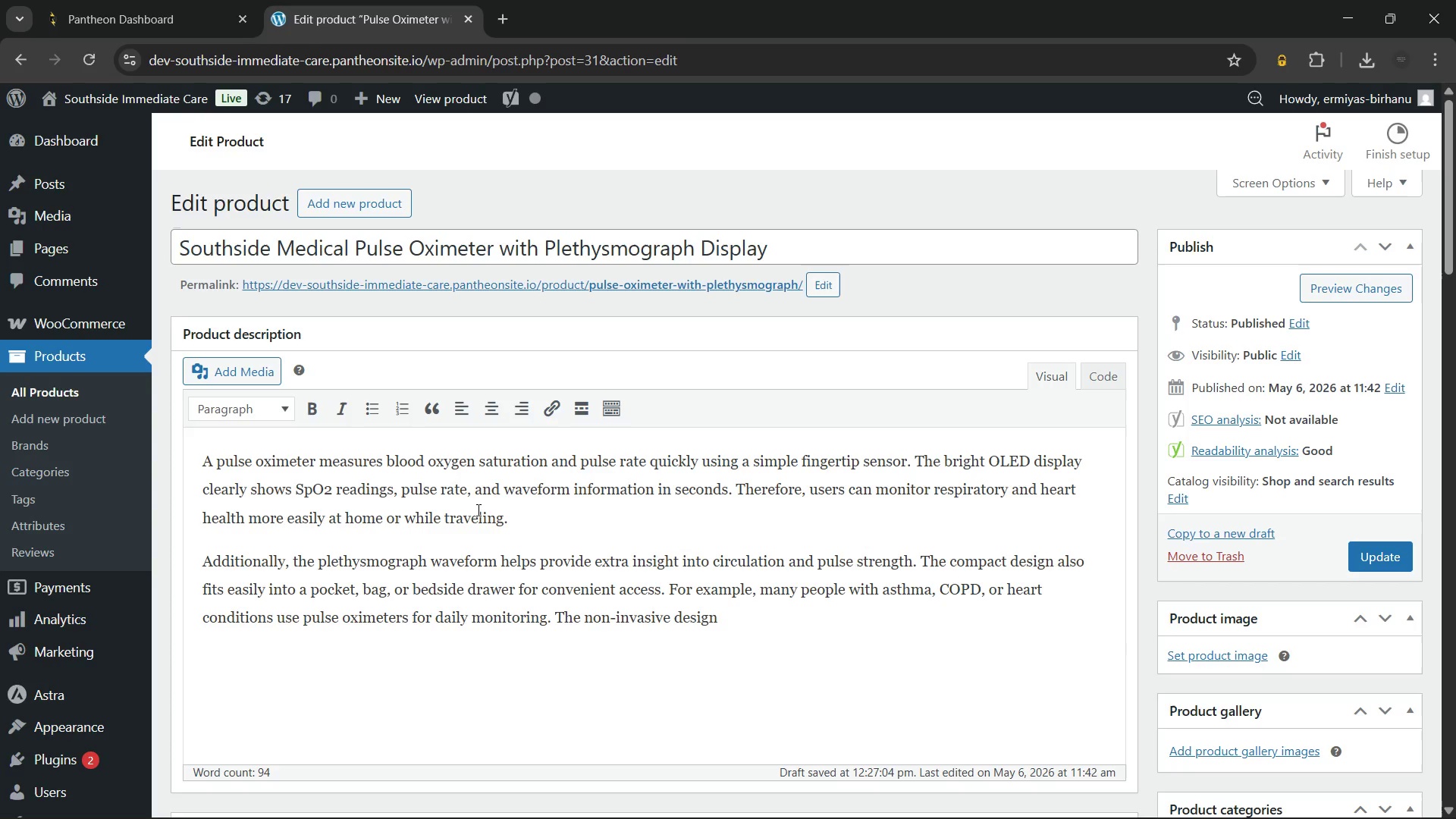 
type( delivers )
 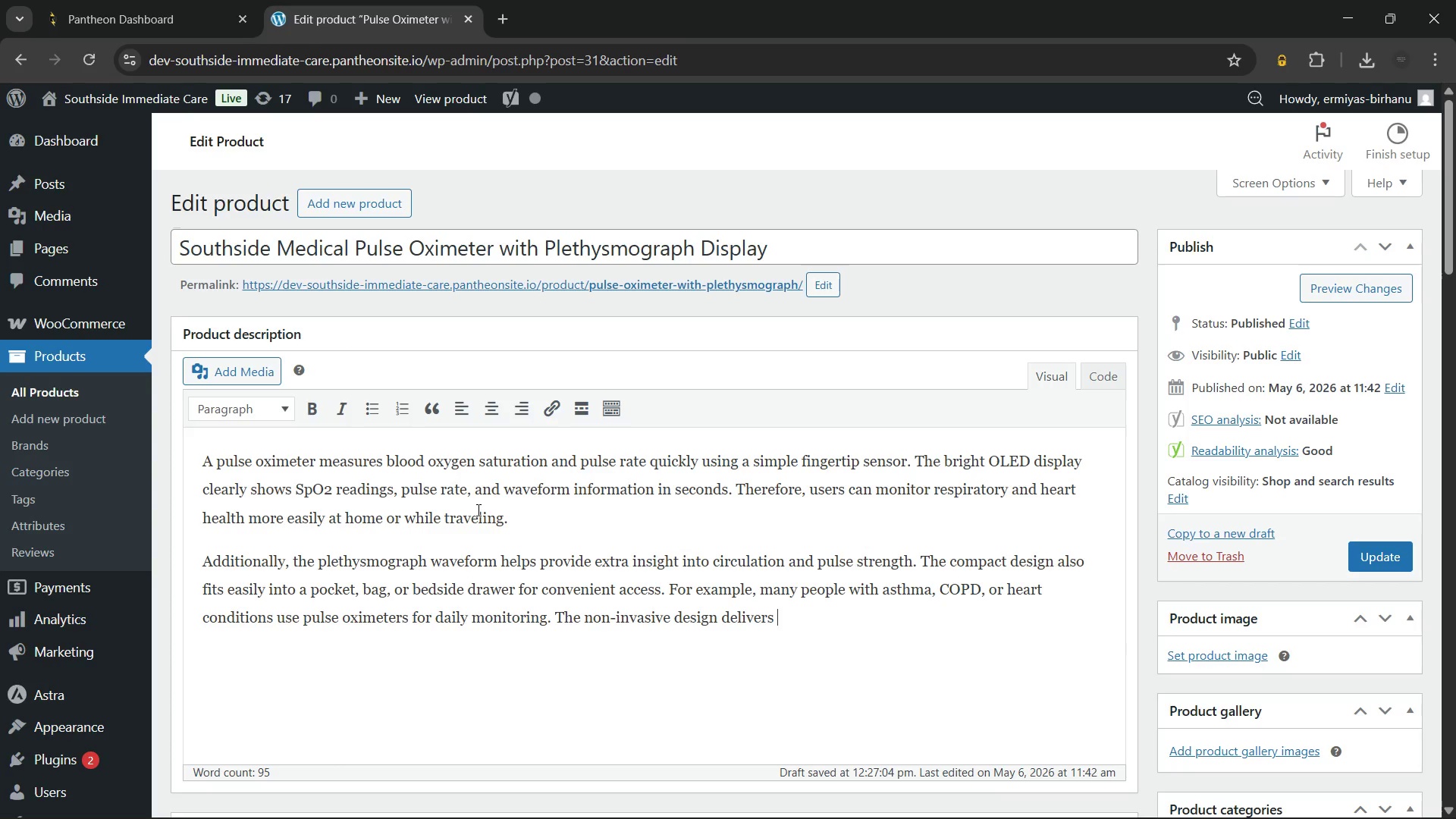 
type(fast, r)
key(Backspace)
key(Backspace)
key(Backspace)
type( readings without needles, wires, or complicated setup procedures.)
 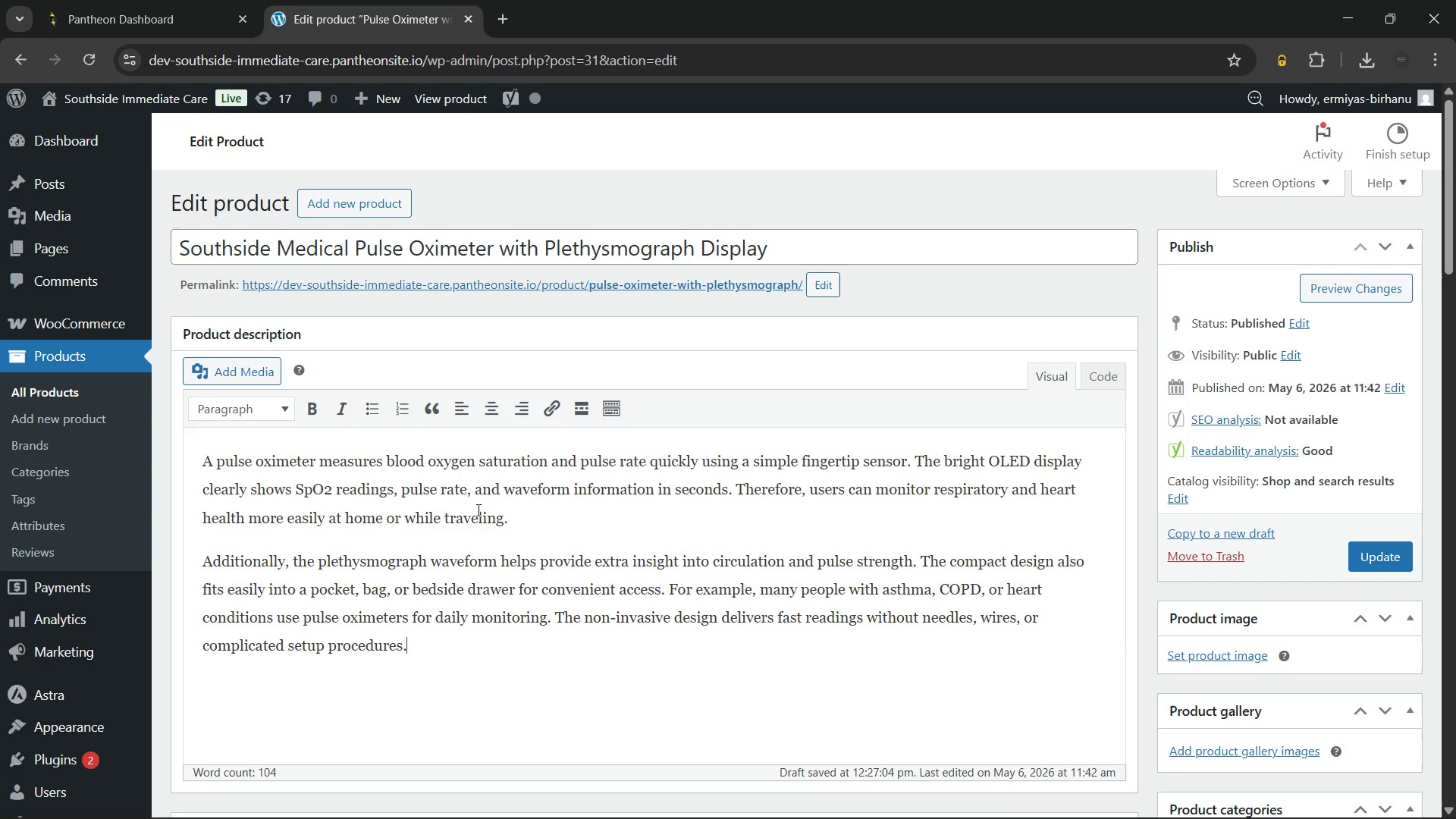 
key(Enter)
 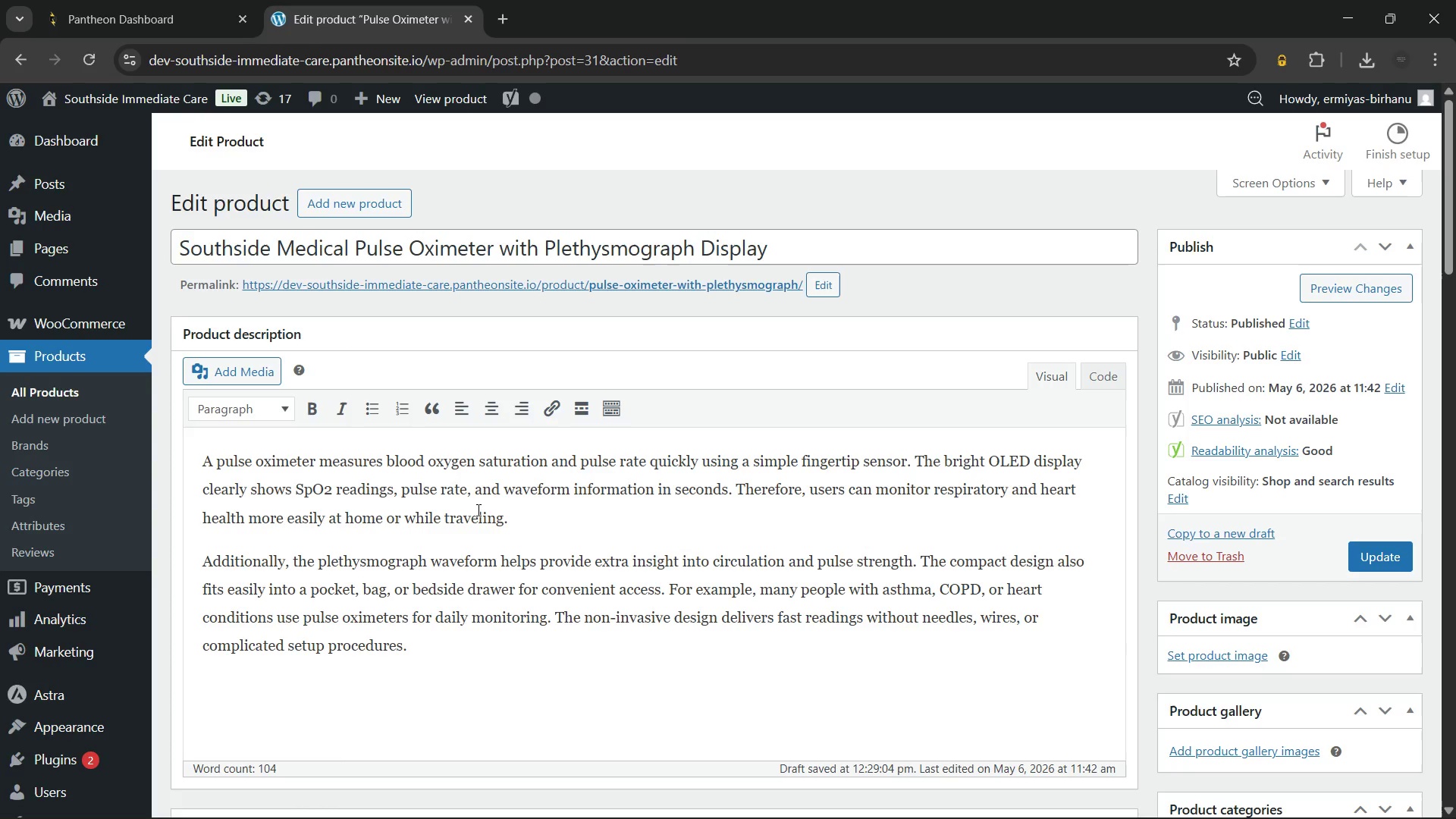 
wait(63.88)
 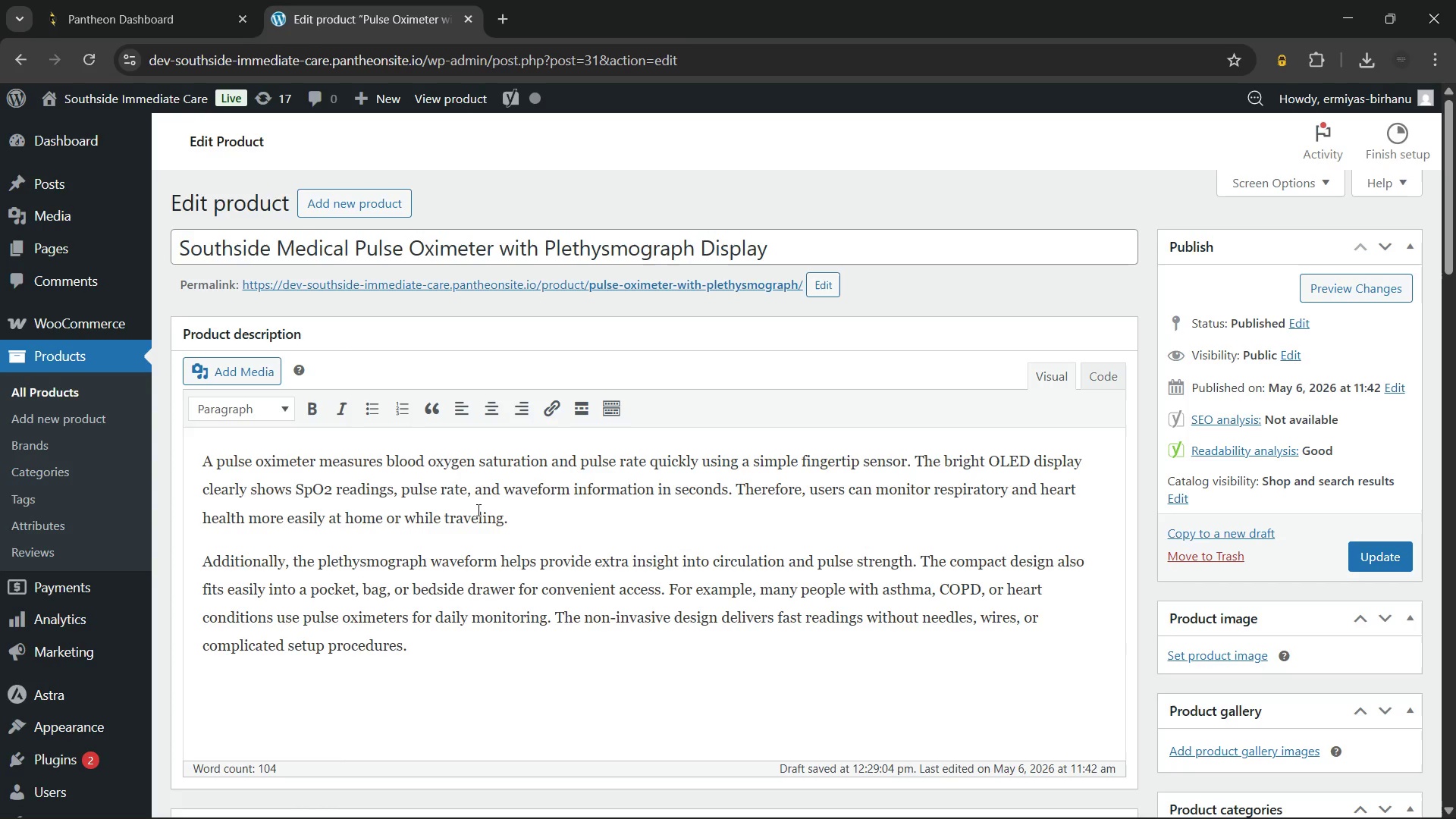 
left_click([242, 409])
 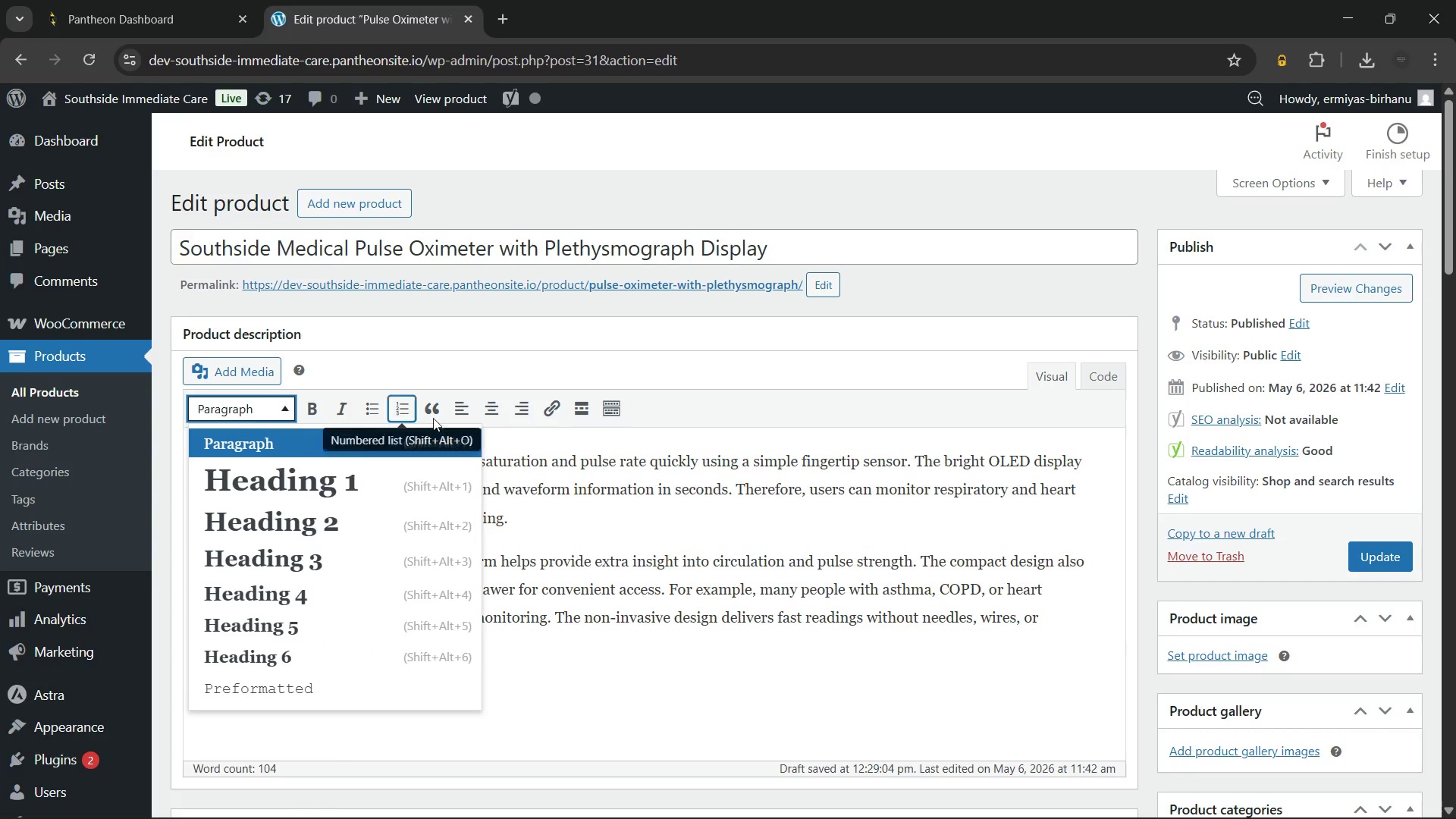 
scroll: coordinate [440, 418], scroll_direction: down, amount: 1.0
 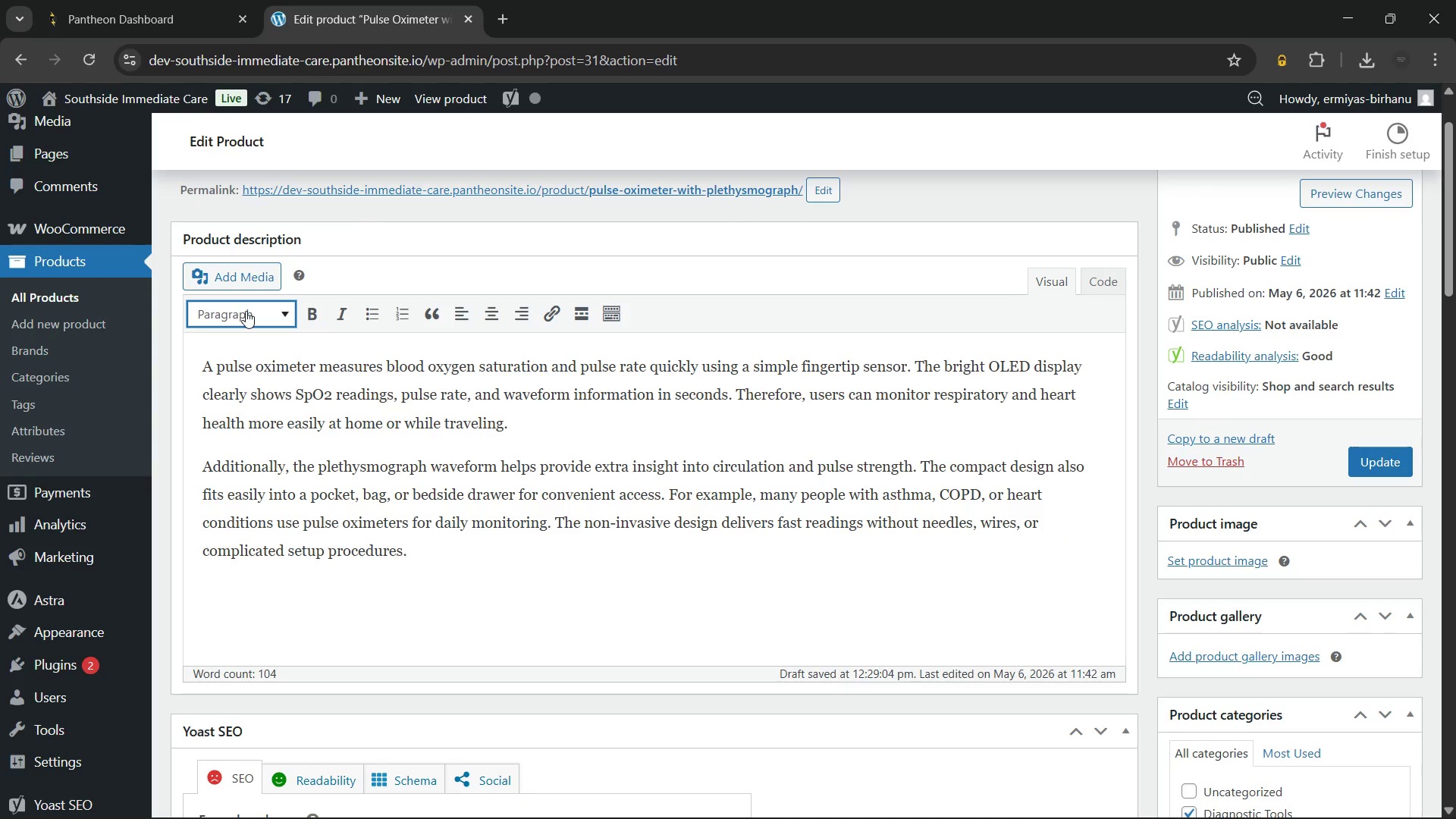 
left_click([248, 311])
 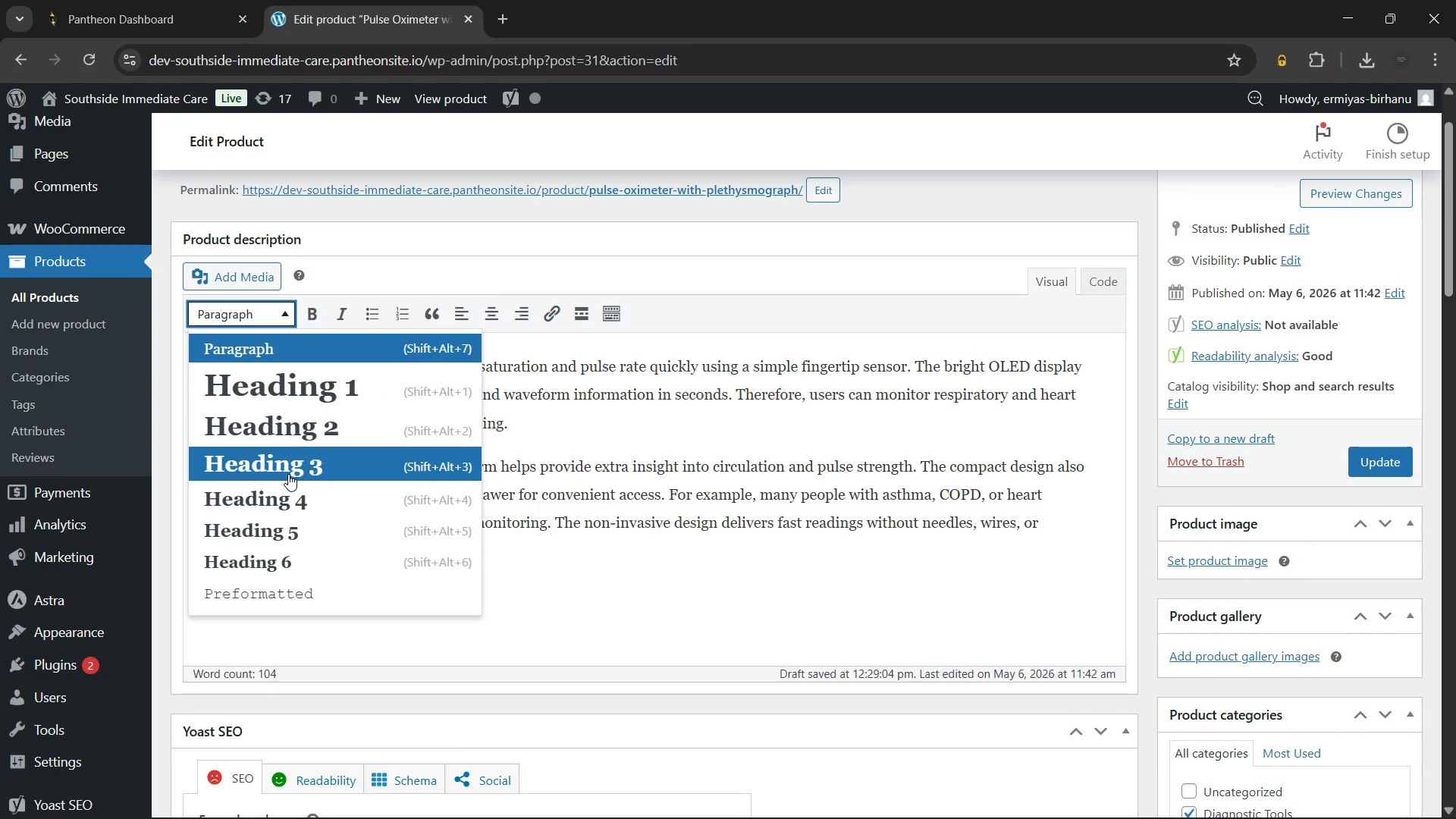 
left_click([288, 474])
 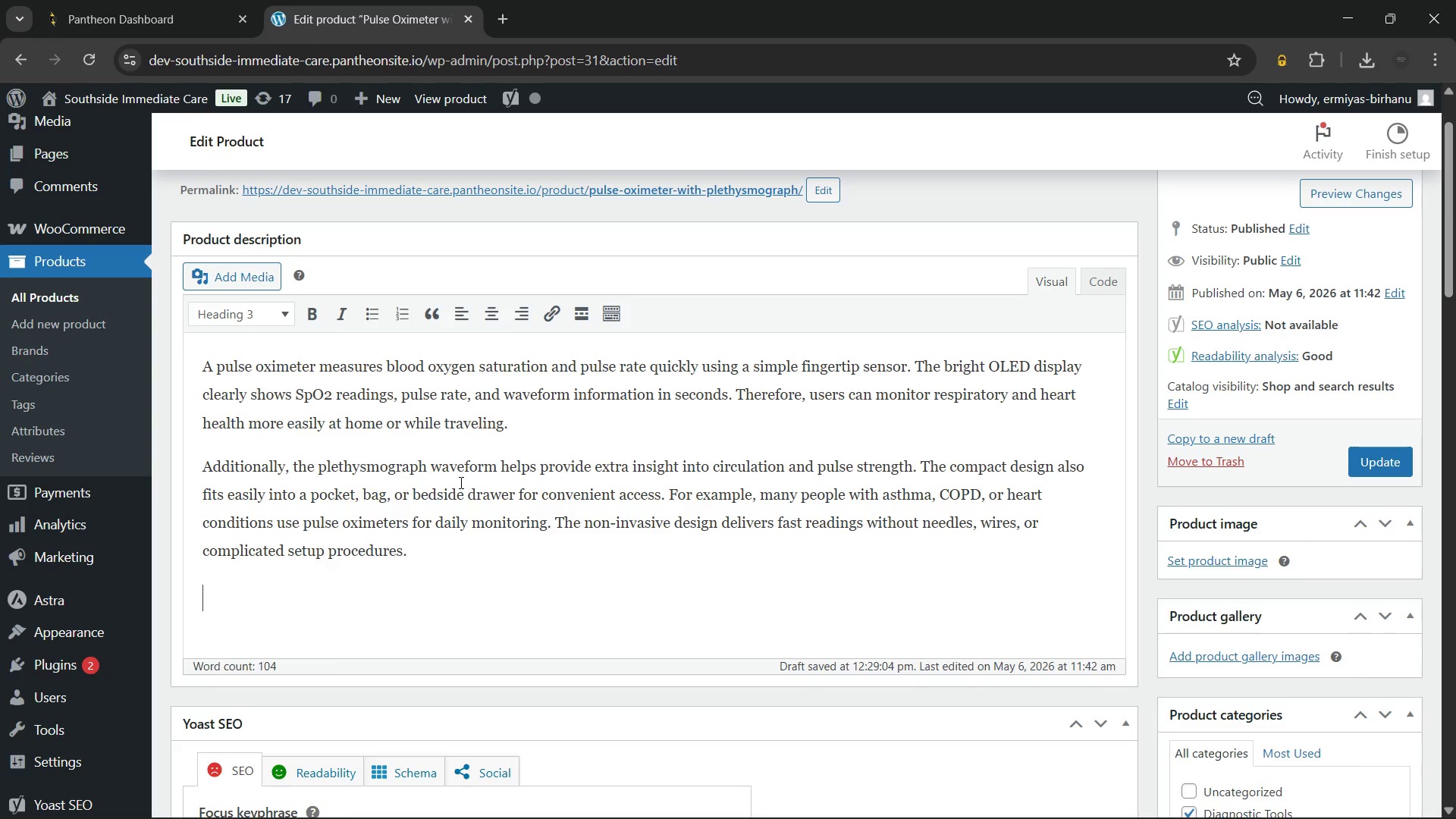 
wait(7.42)
 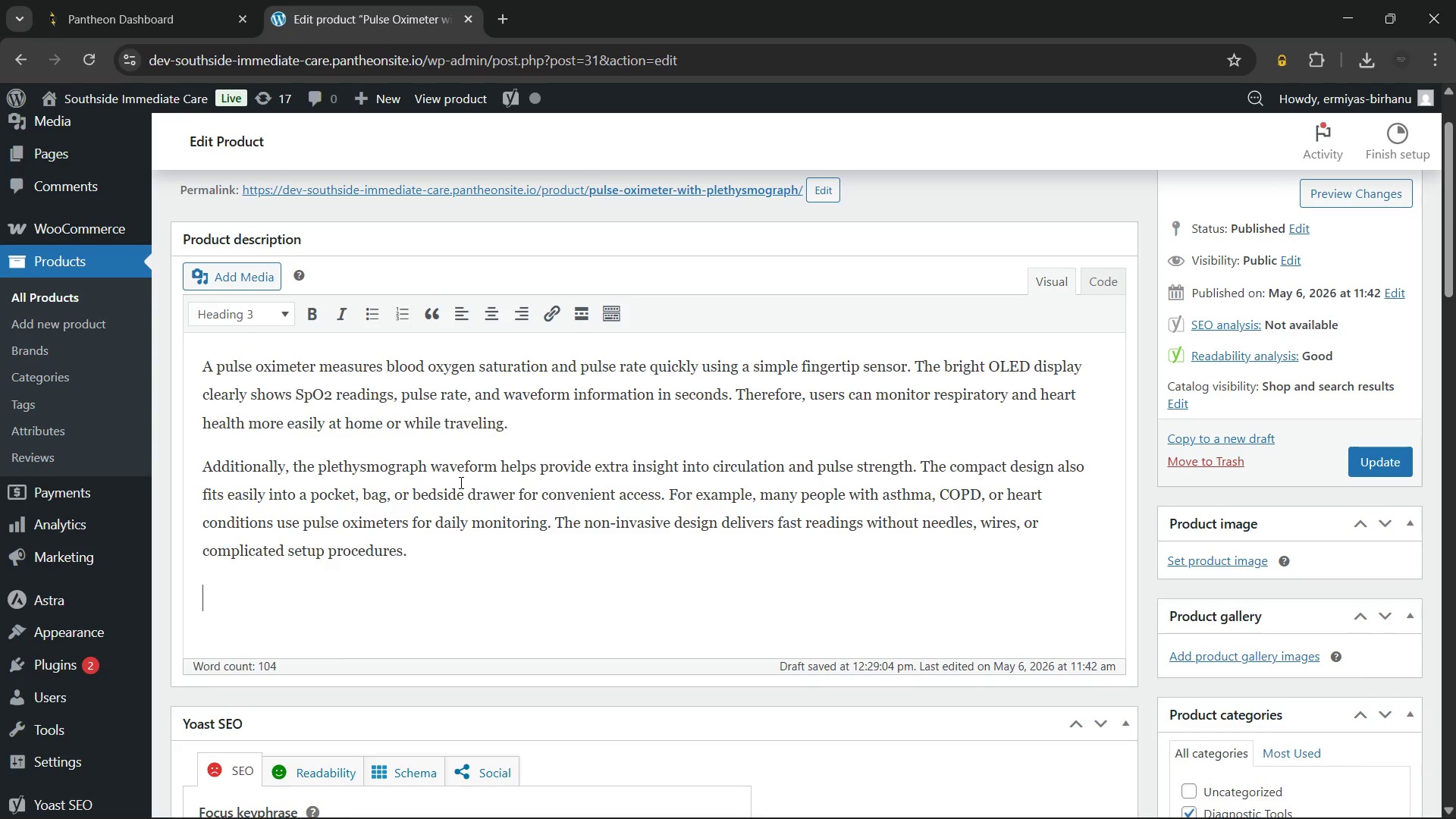 
type(Key Benefits of Pulse Oximeter)
 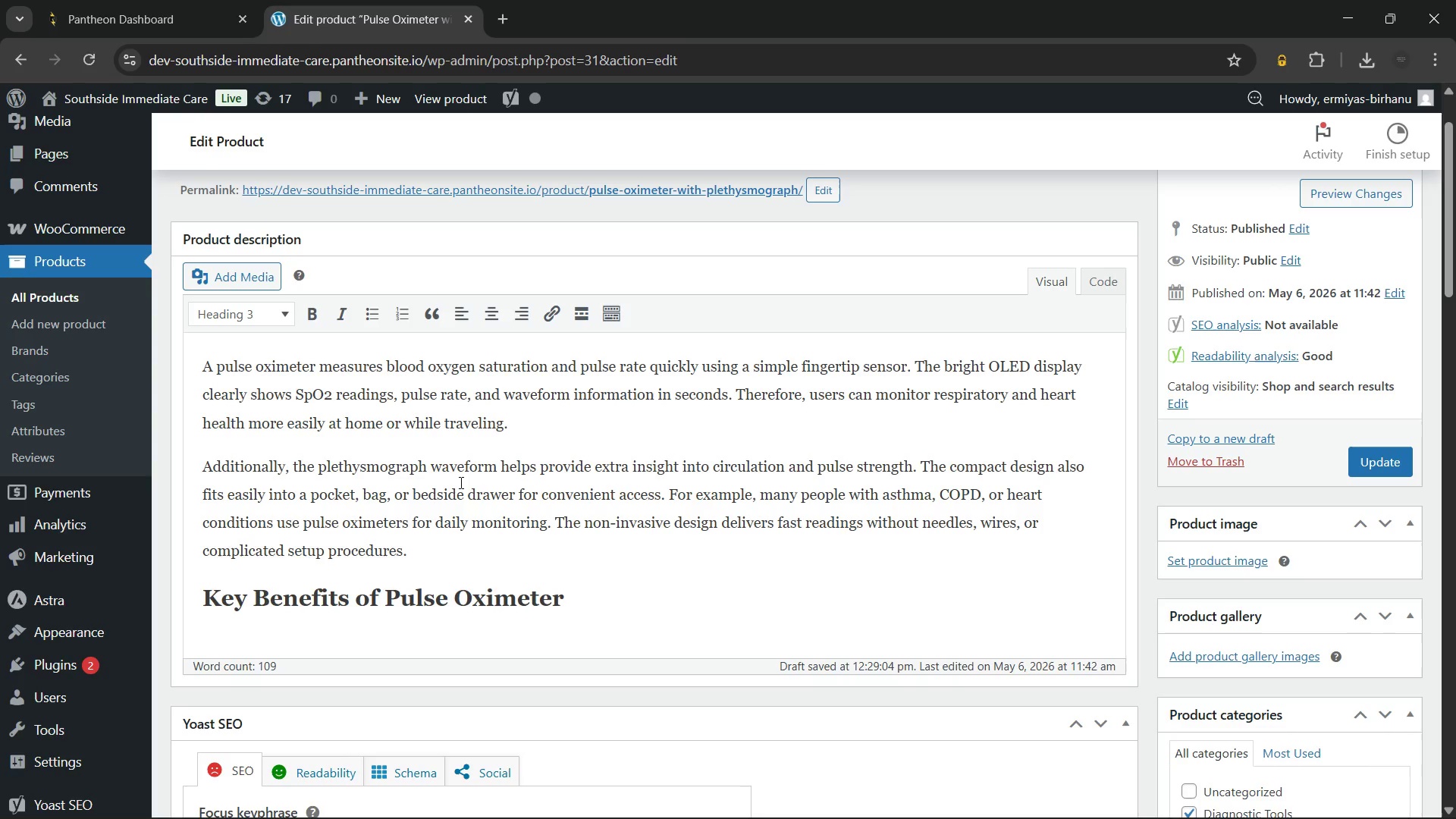 
key(Enter)
 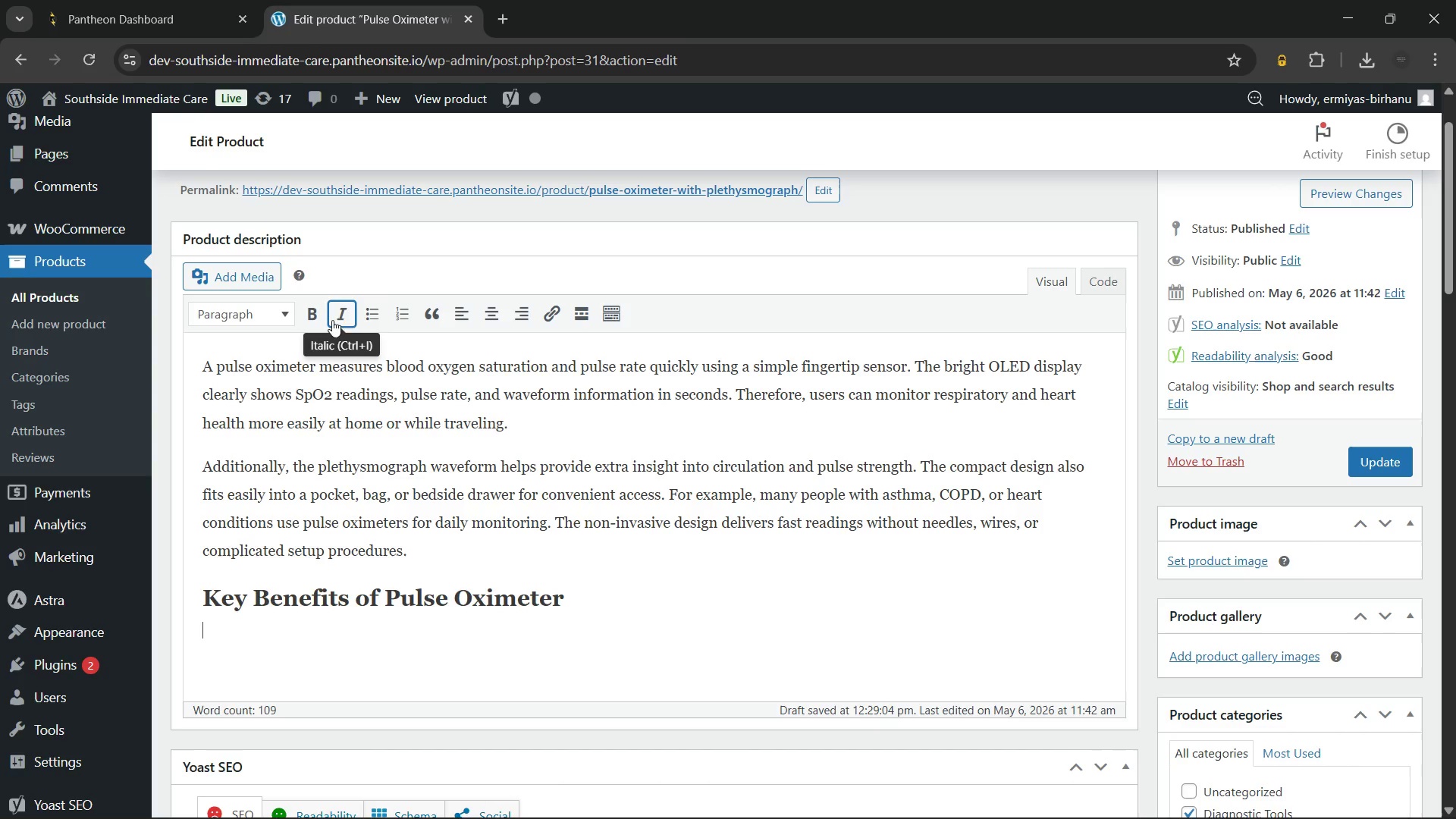 
left_click([372, 315])
 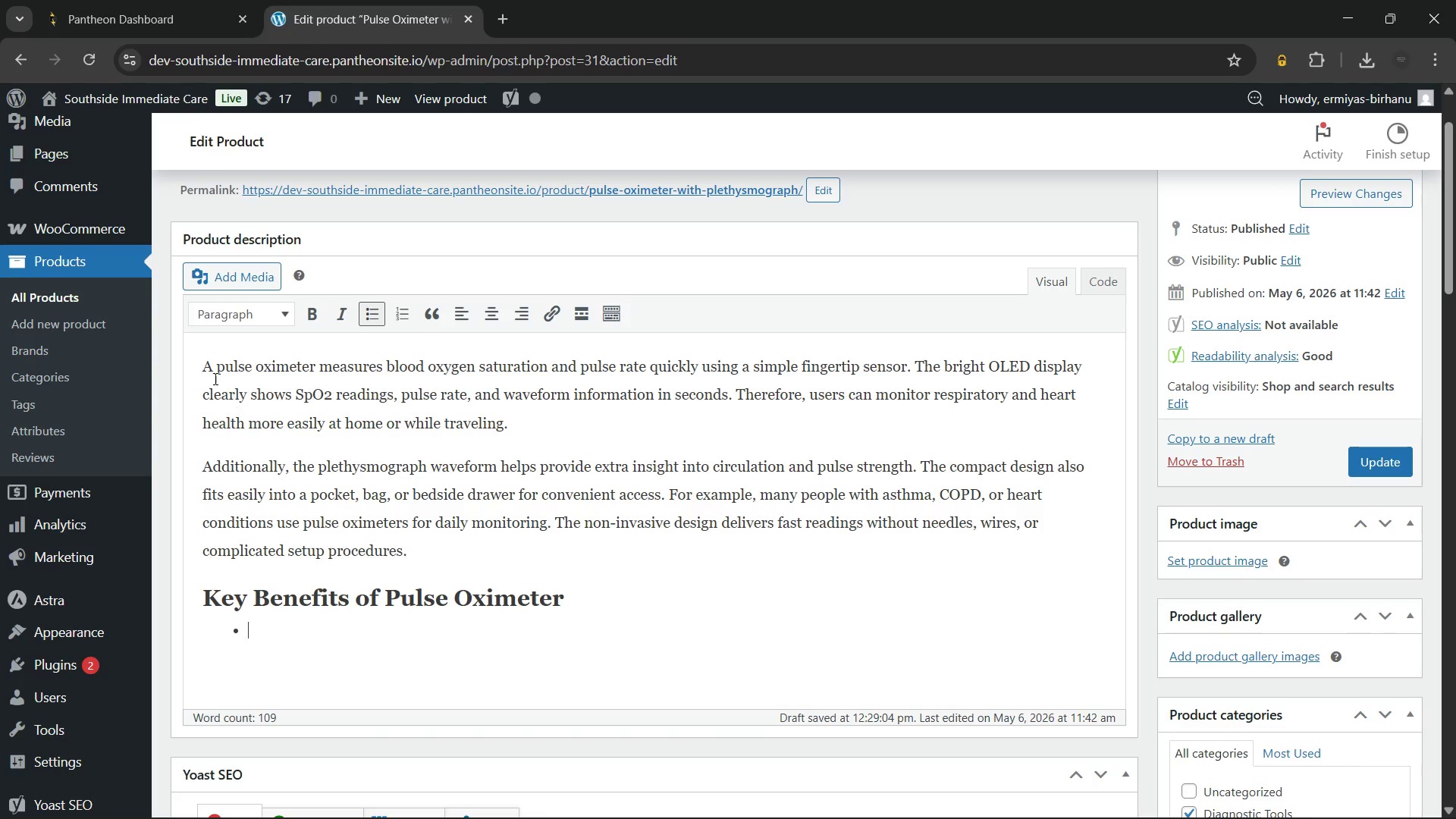 
left_click_drag(start_coordinate=[218, 369], to_coordinate=[320, 362])
 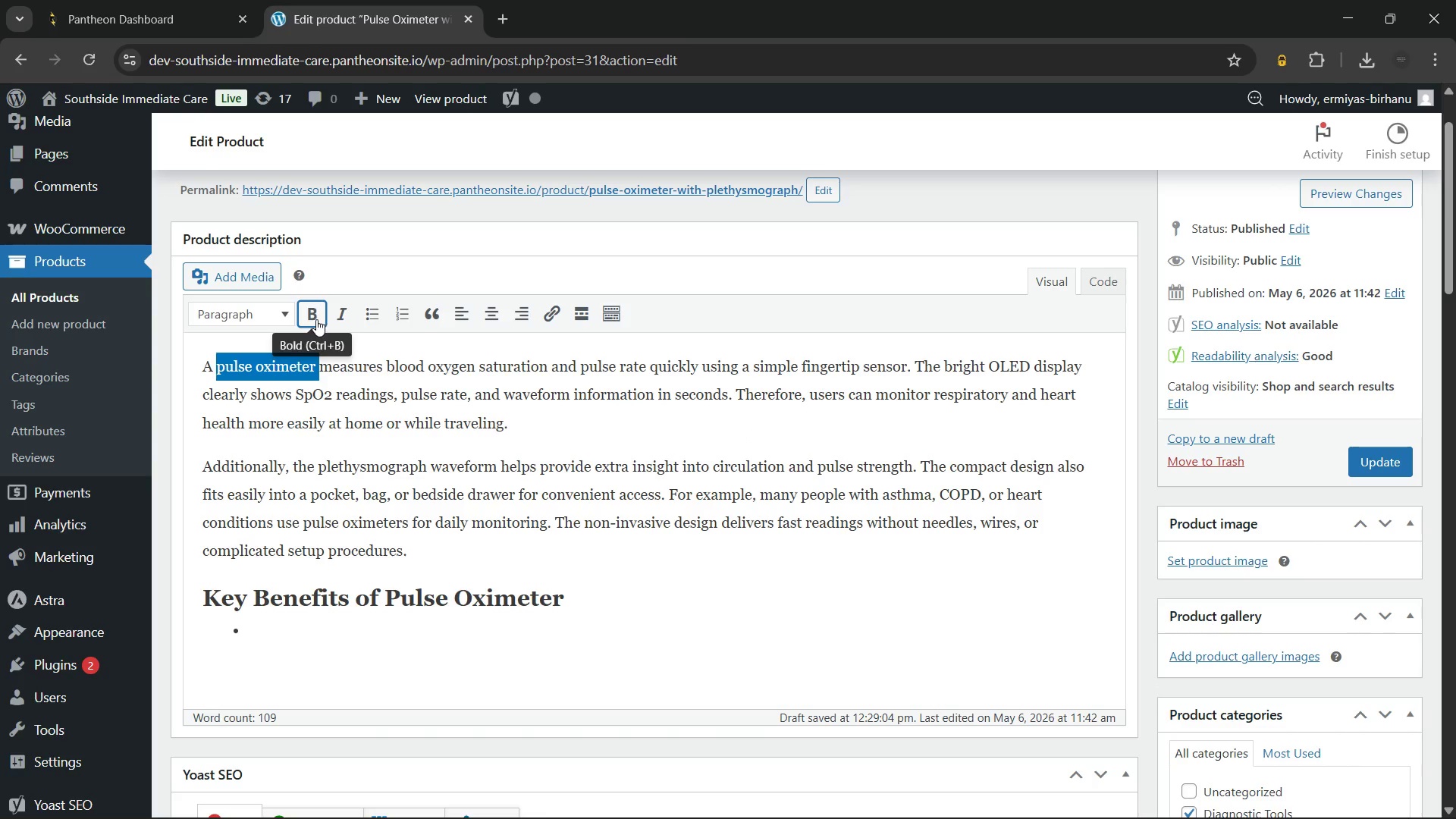 
left_click([315, 318])
 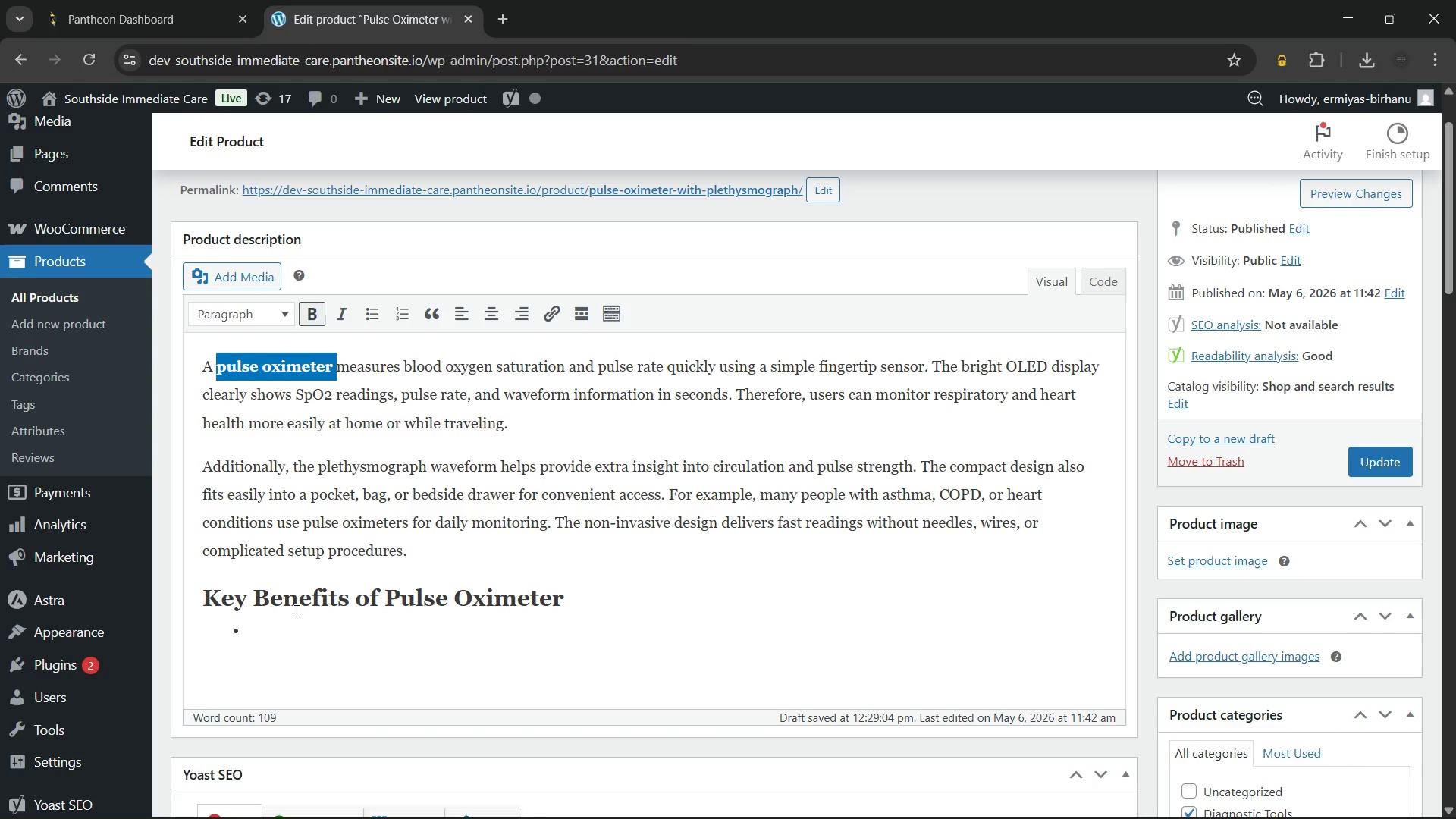 
left_click([292, 638])
 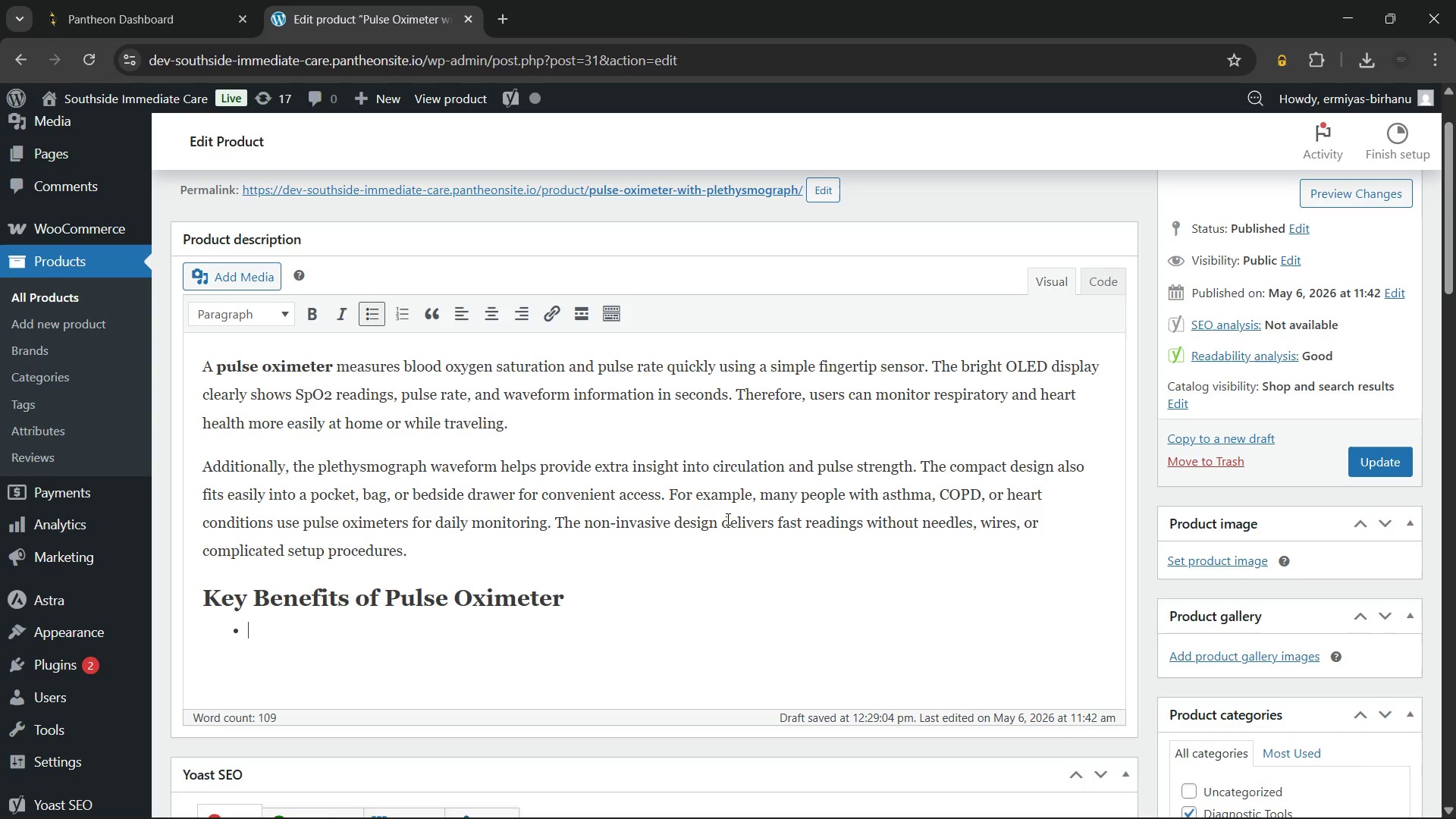 
wait(17.88)
 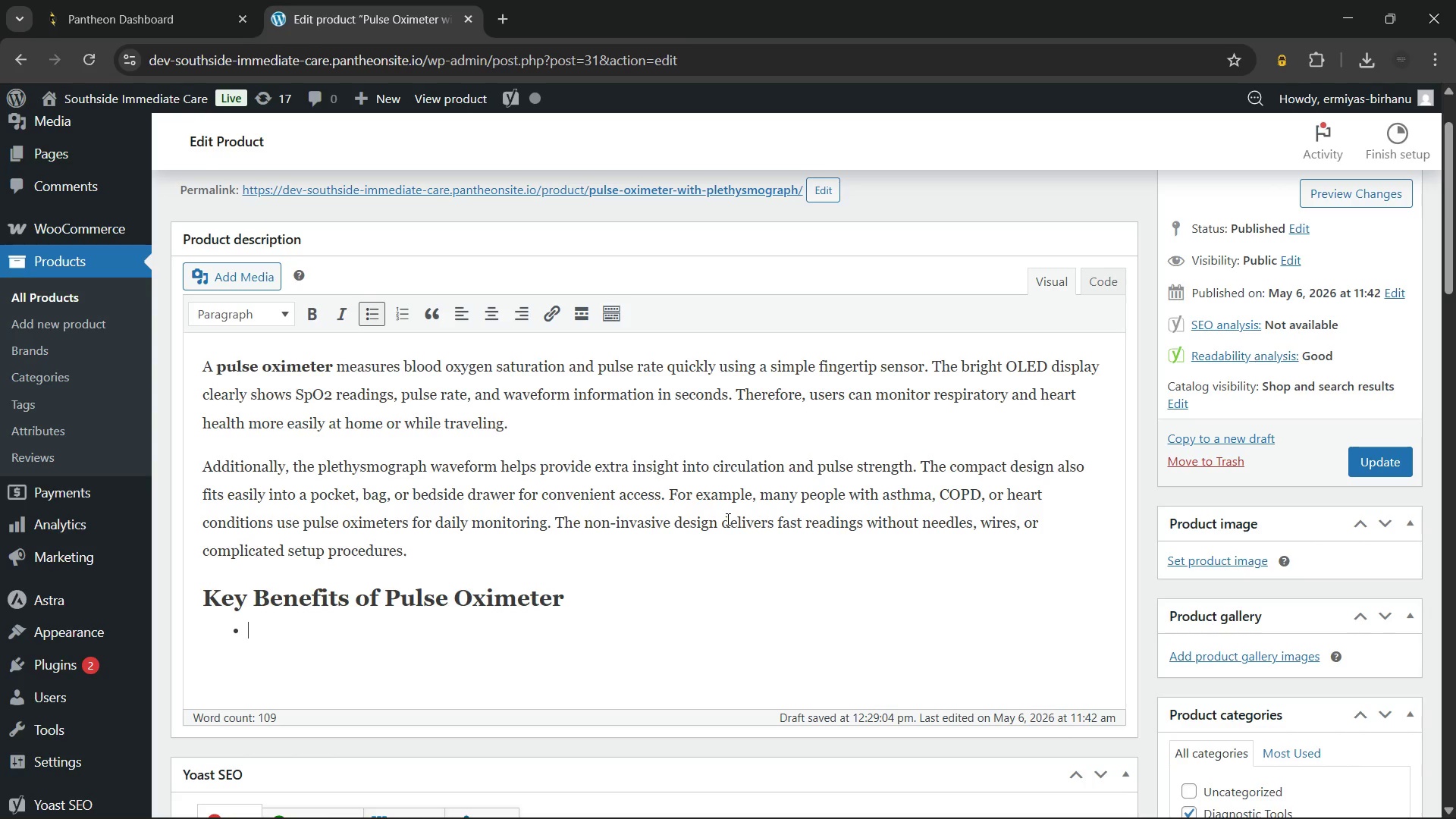 
type(Fast readings appear within)
 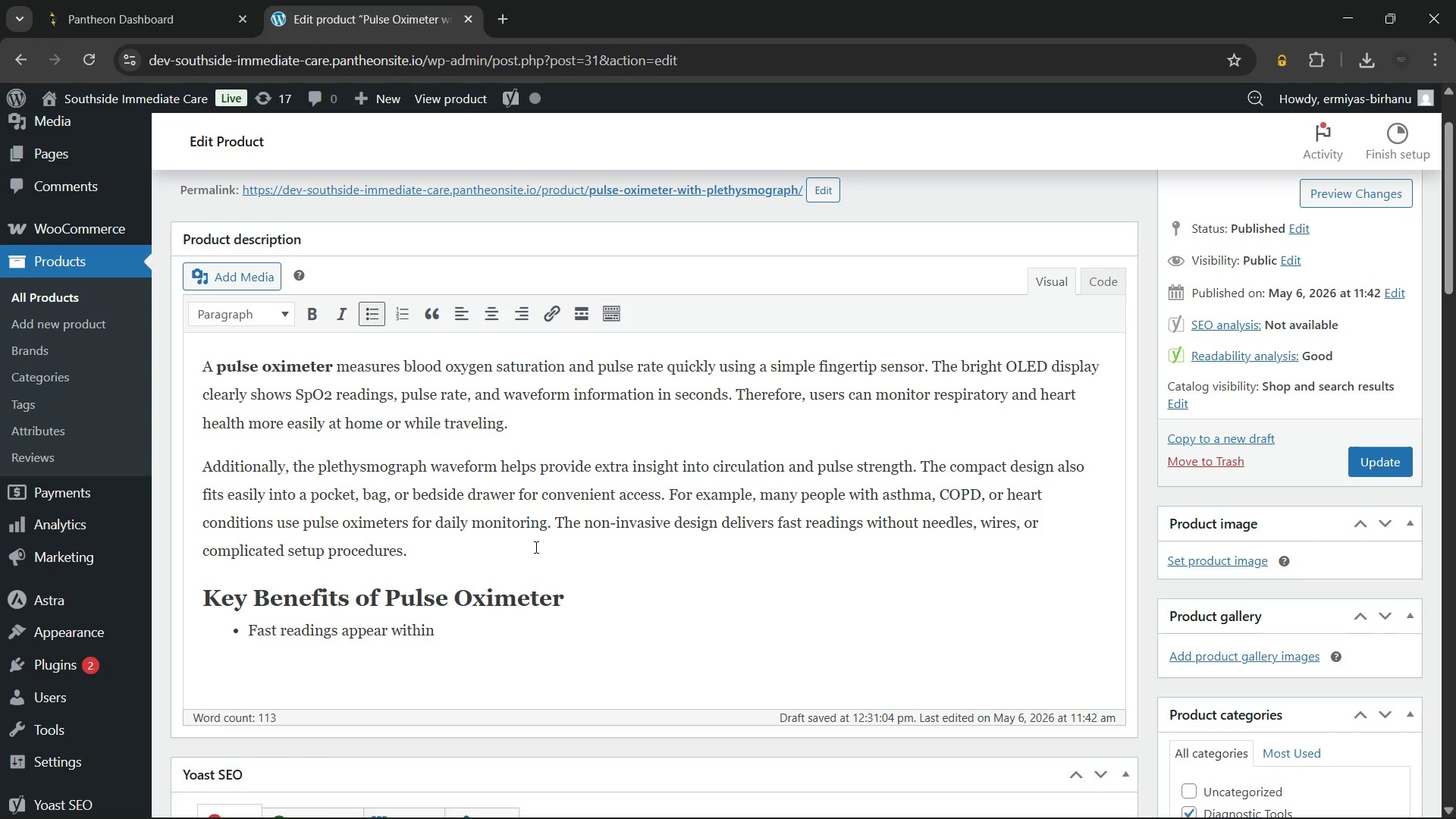 
wait(62.86)
 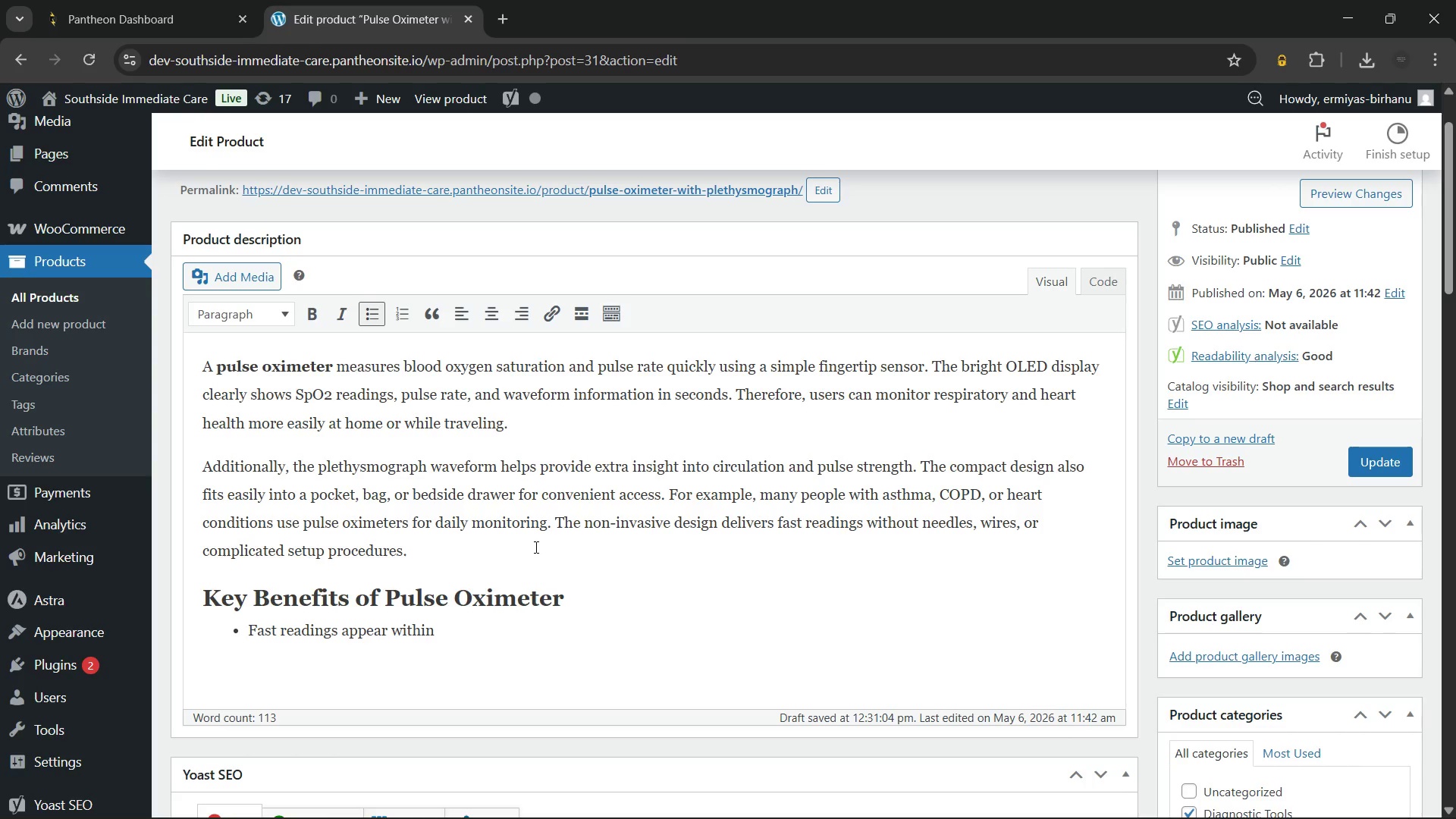 
type( seconds on the OLED screen.)
 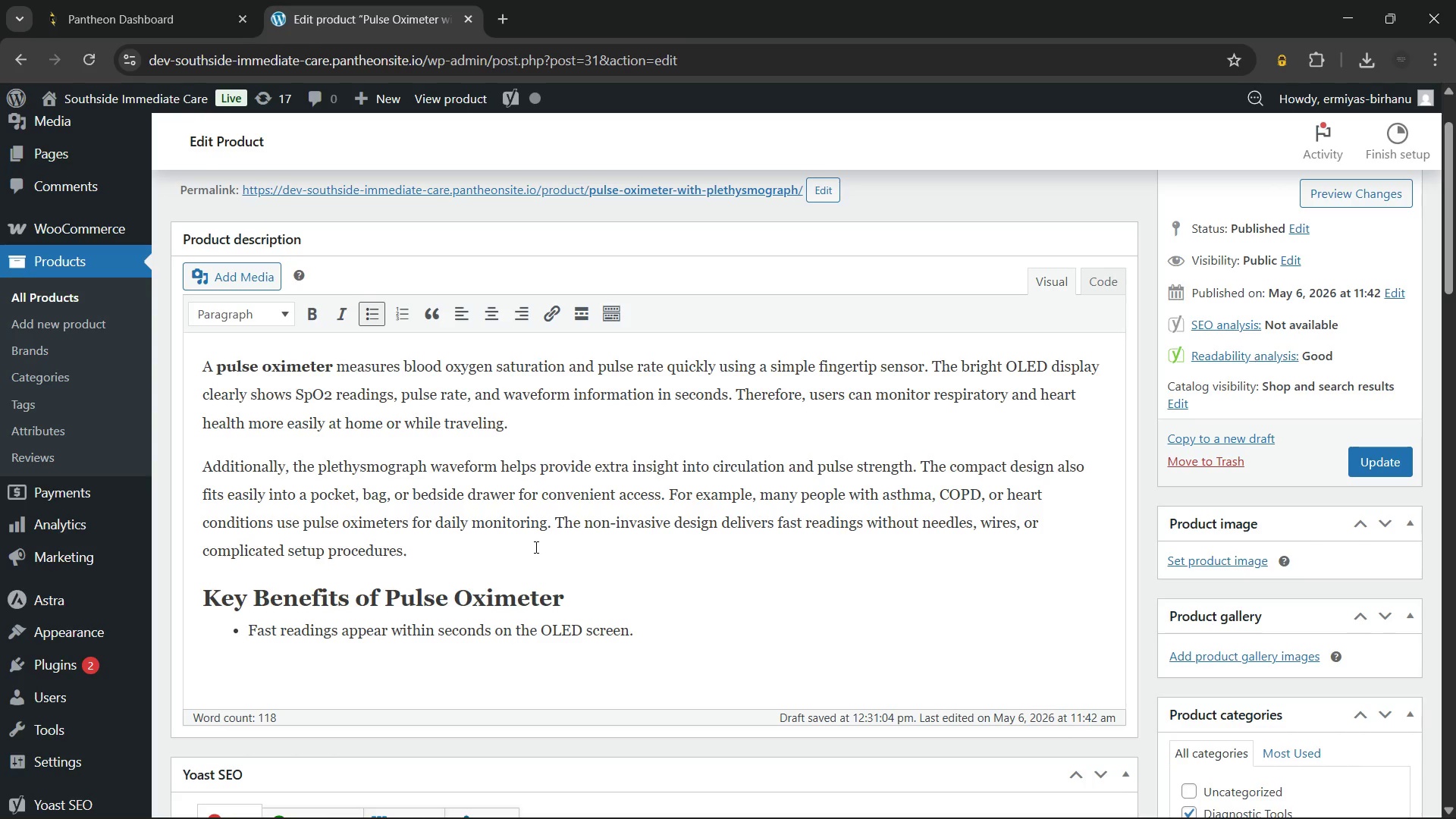 
key(Enter)
 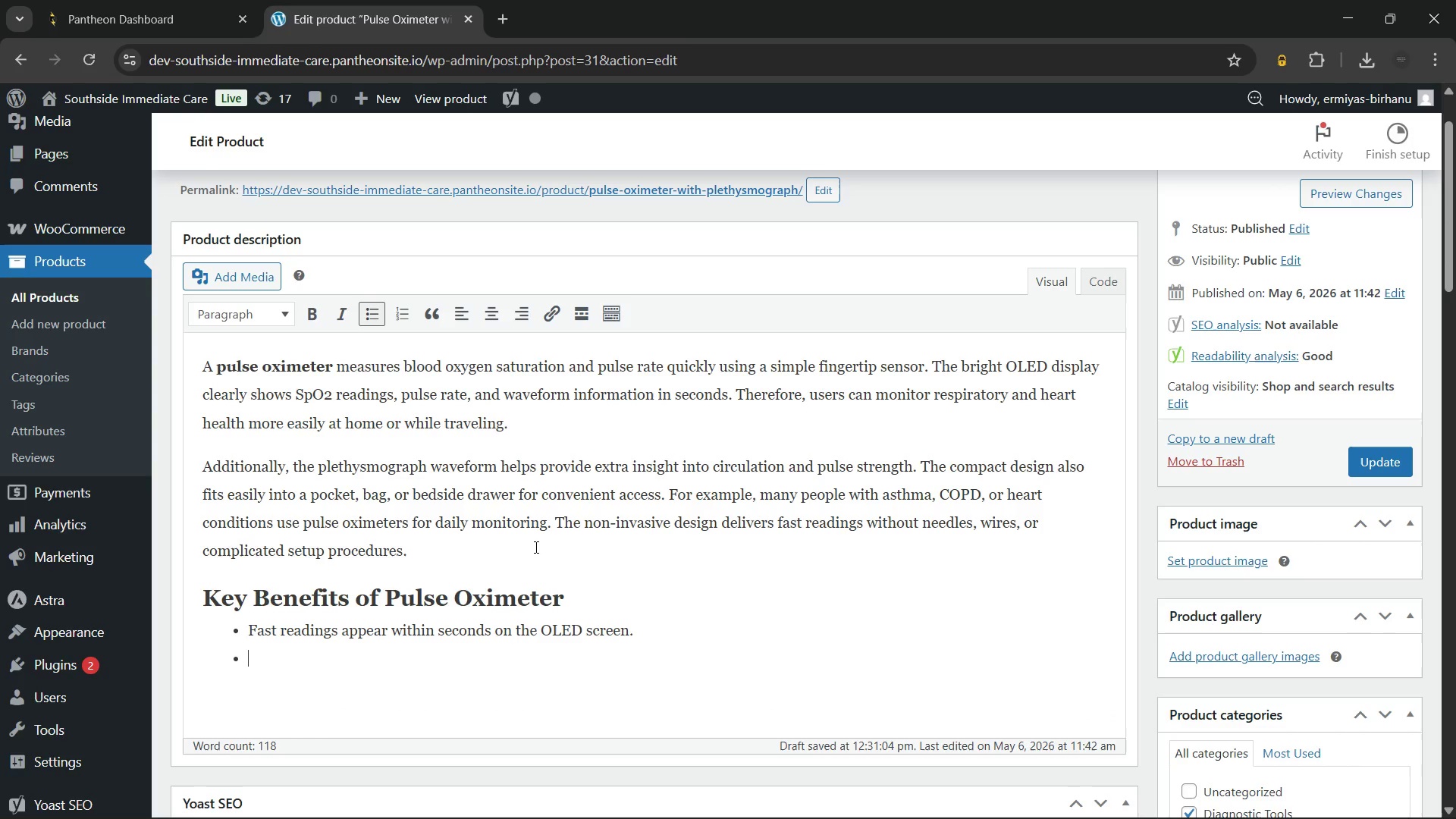 
type(Plethysmograph waveform supports circulation monitoring.)
 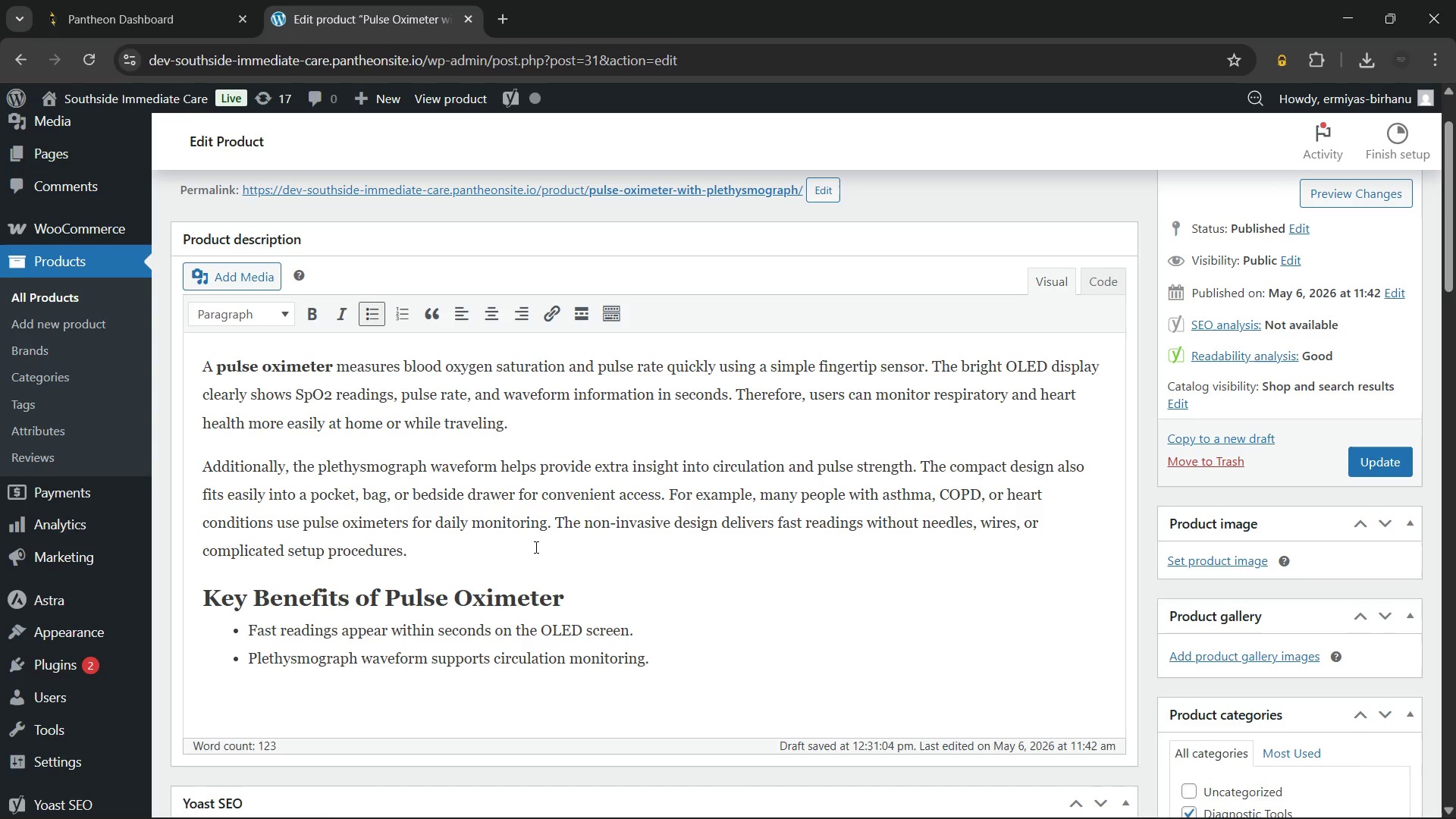 
wait(13.31)
 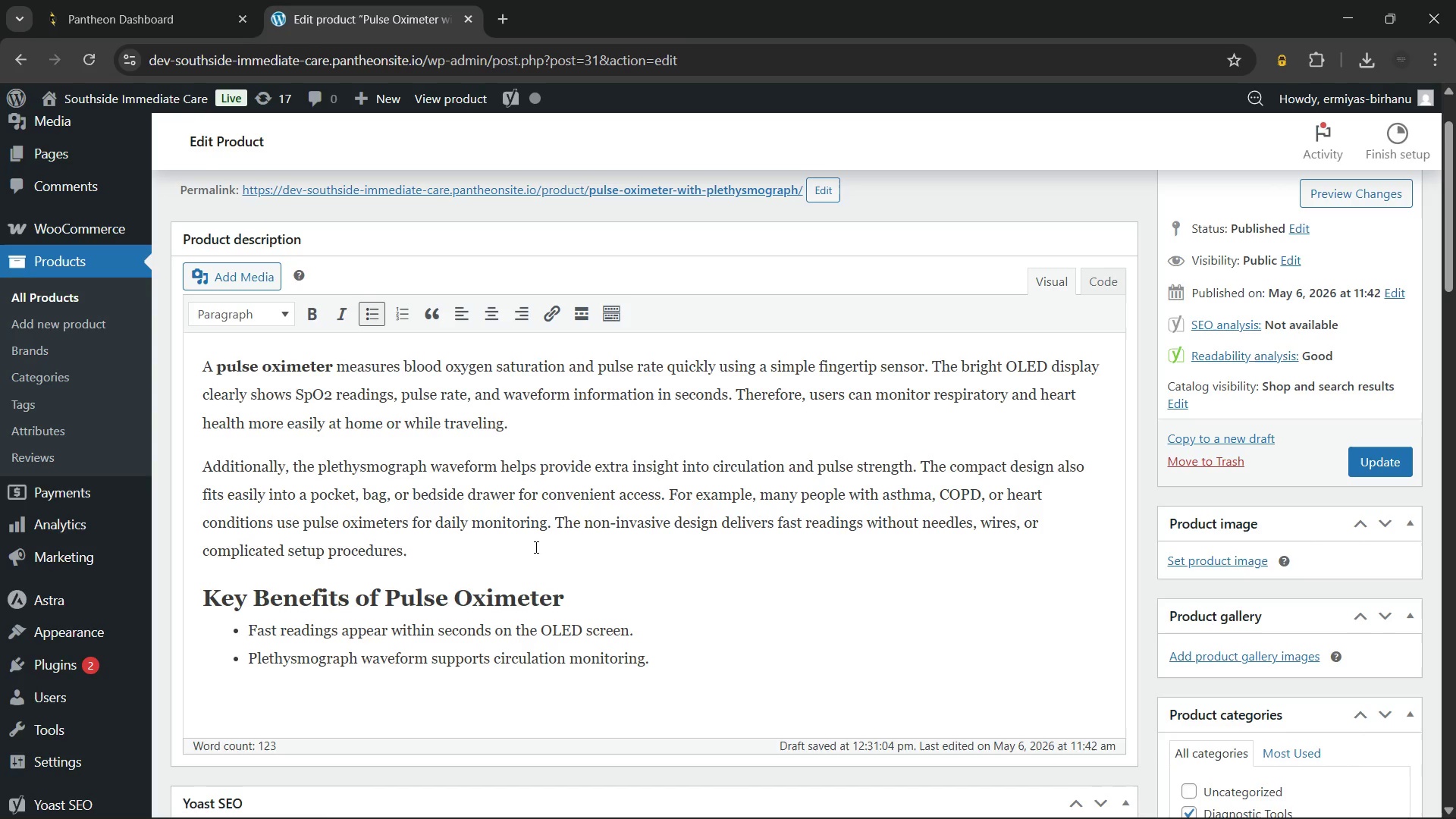 
key(Enter)
 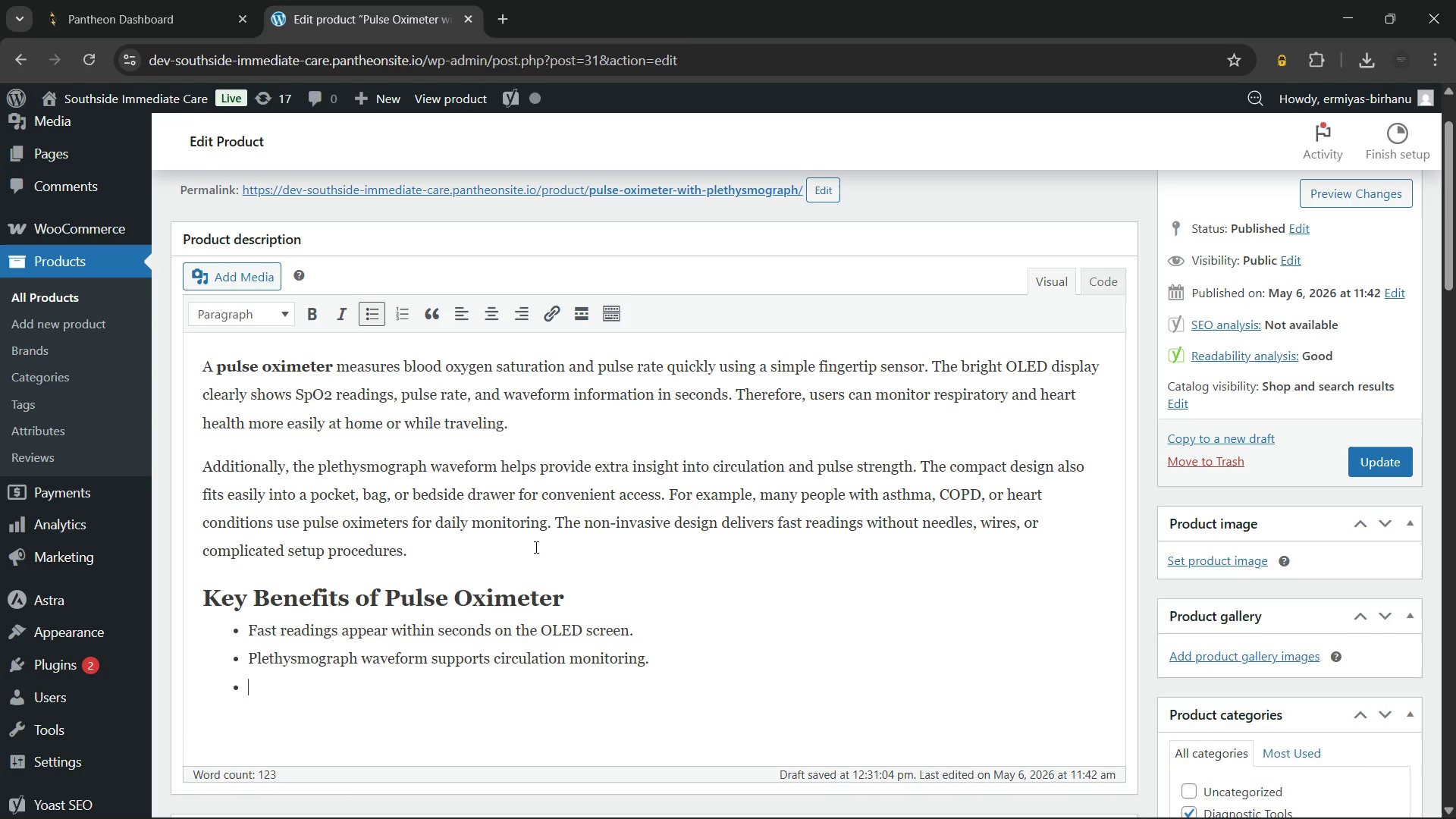 
type(Lightweight design improves)
 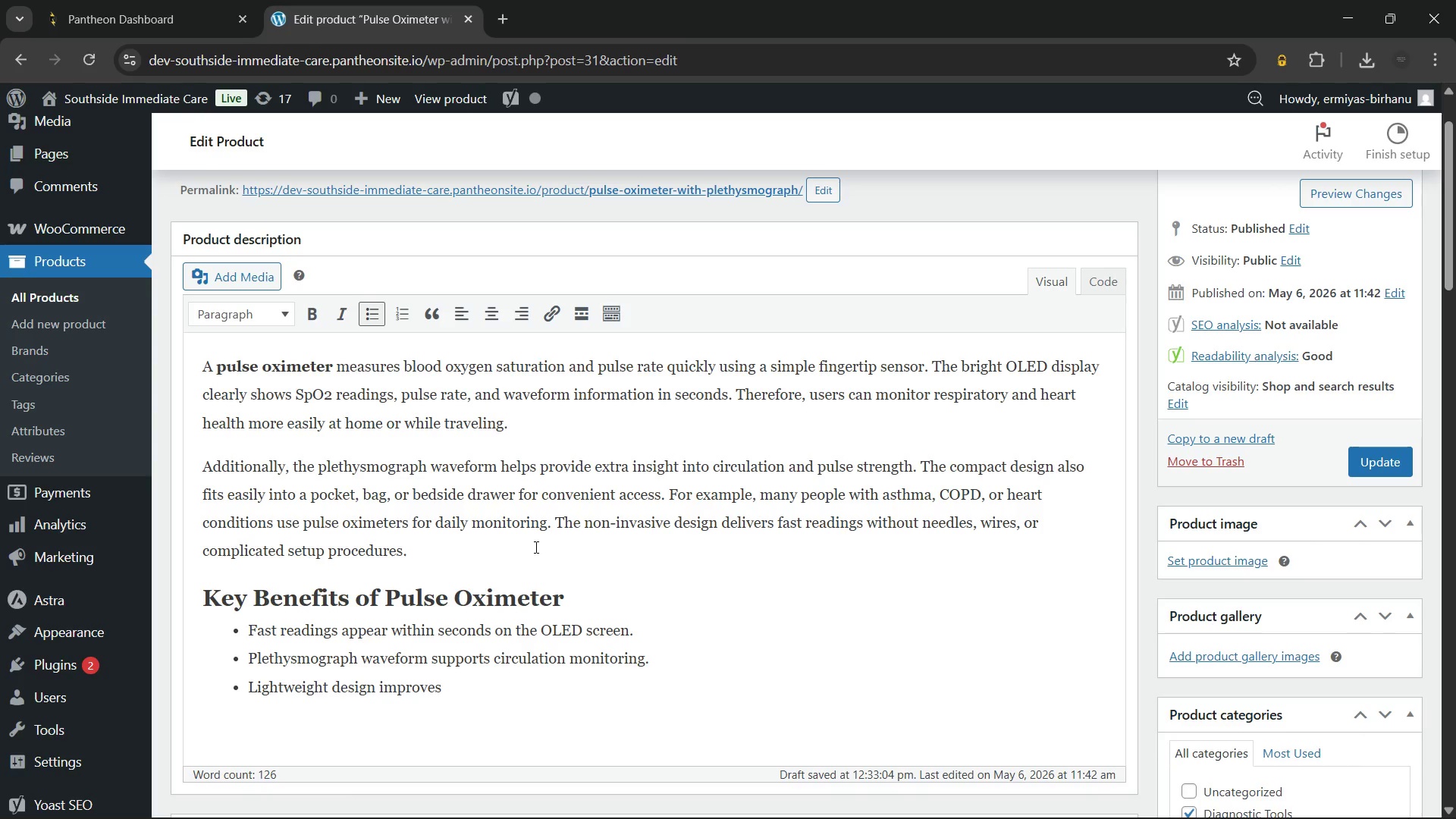 
wait(9.92)
 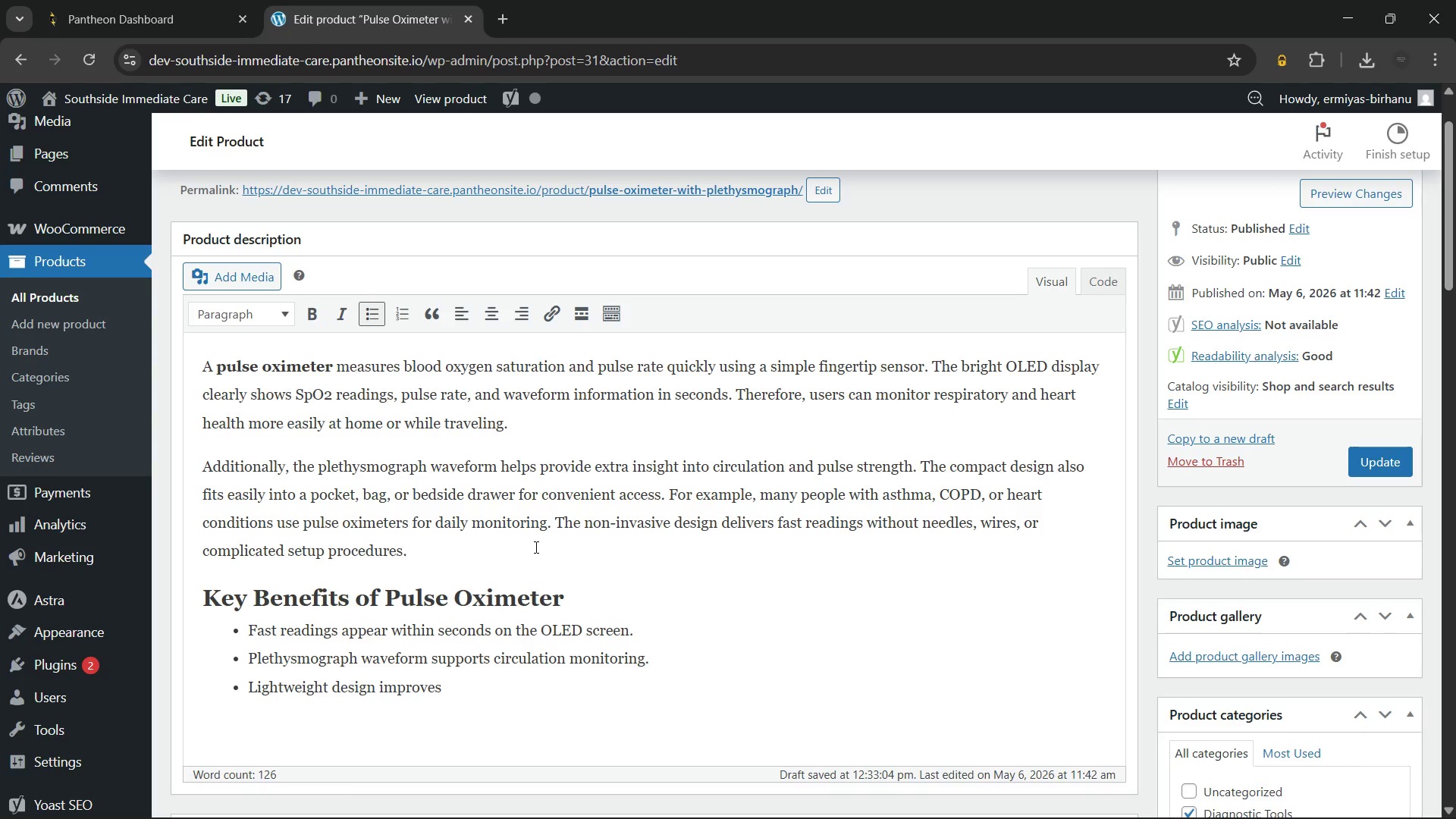 
key(Space)
 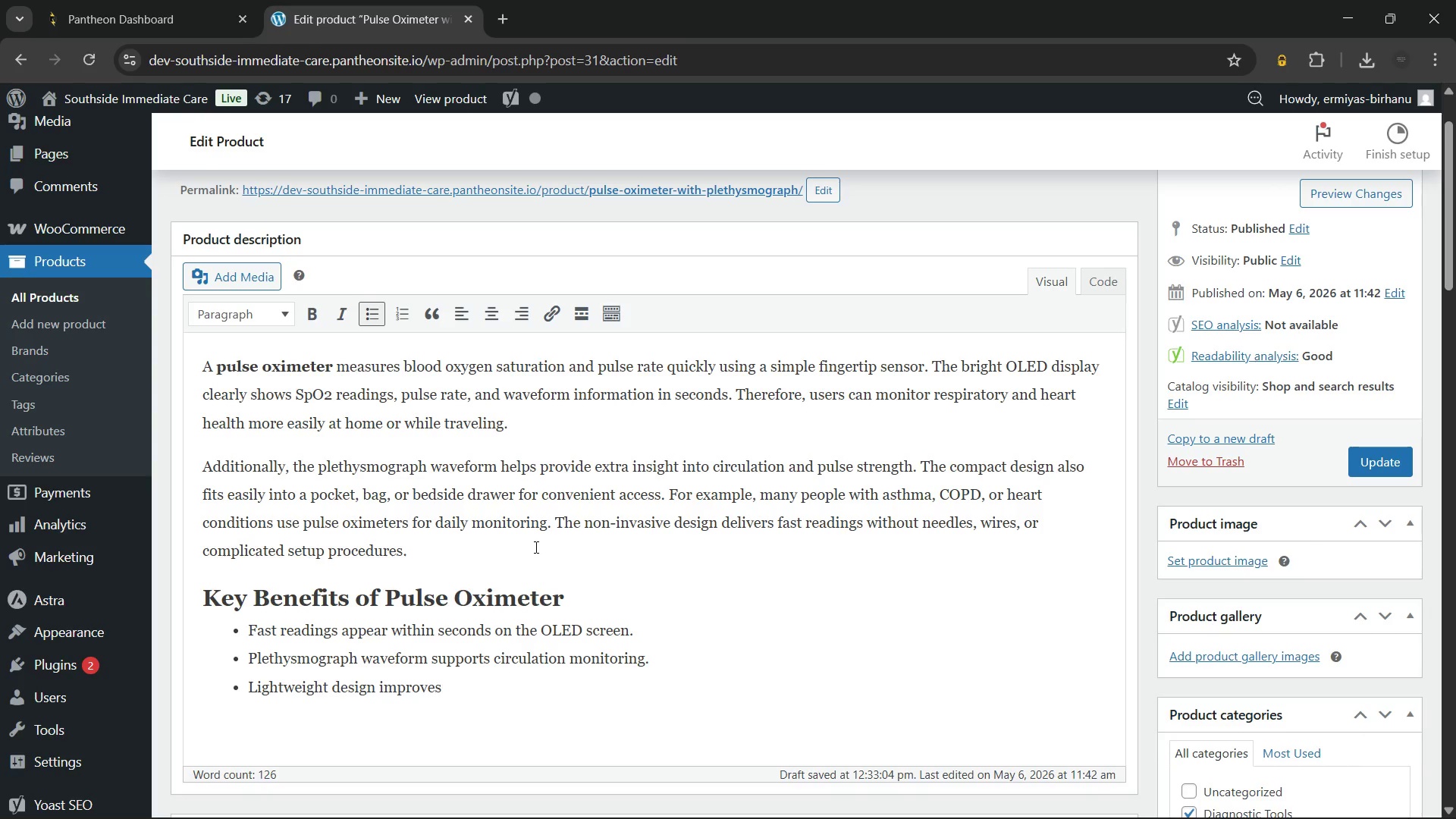 
type(portability)
 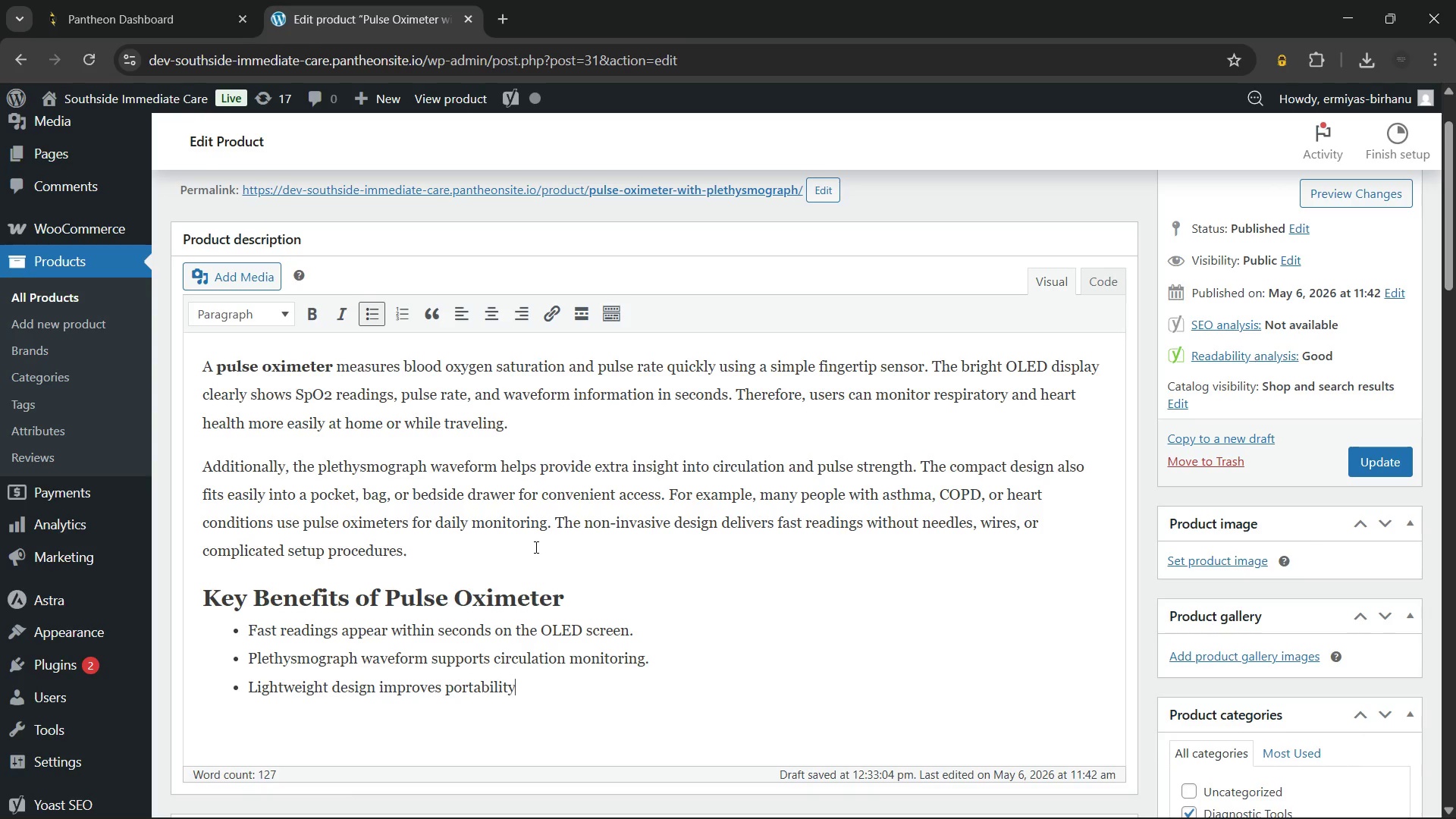 
type( and storage)
 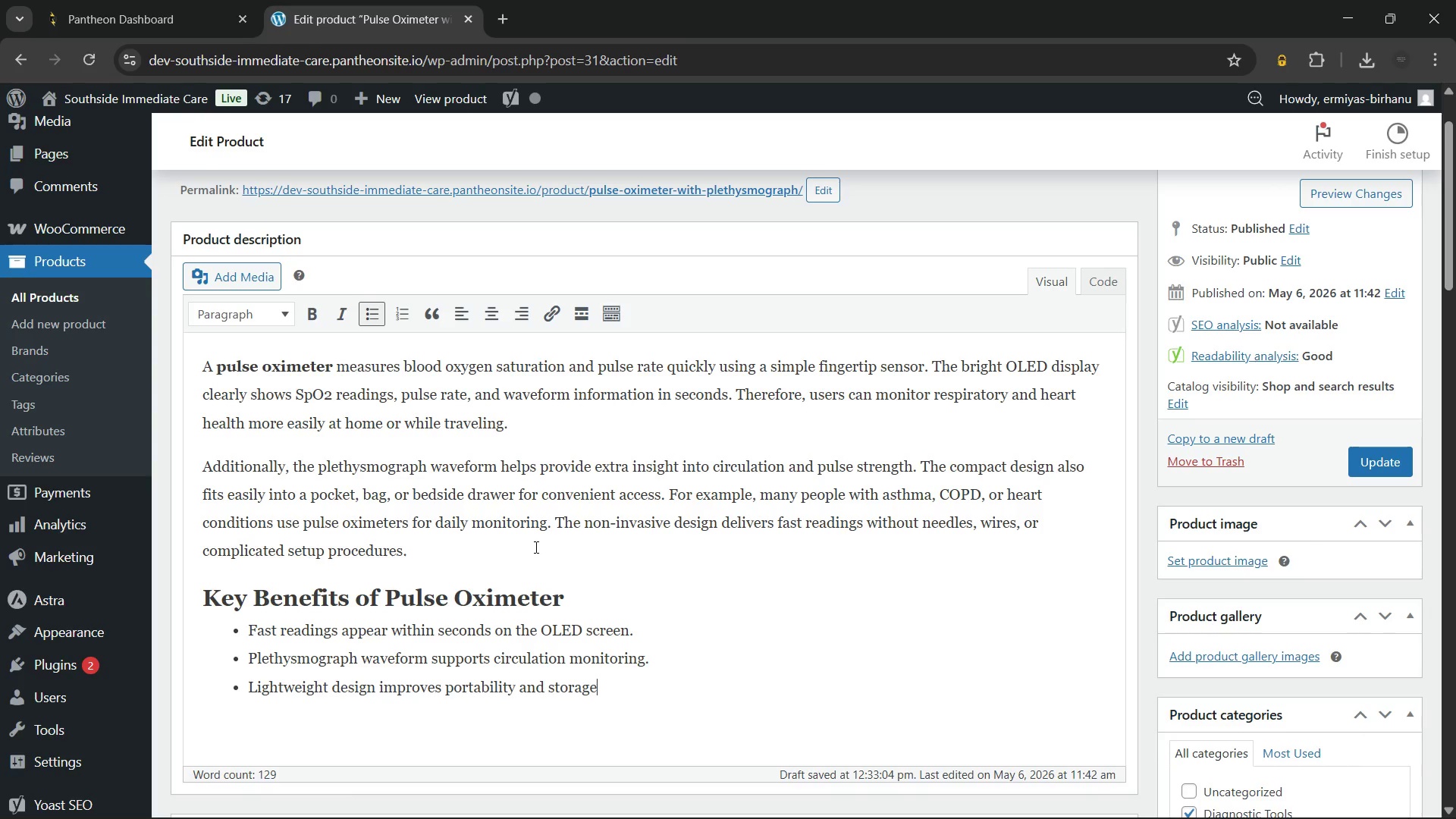 
wait(22.94)
 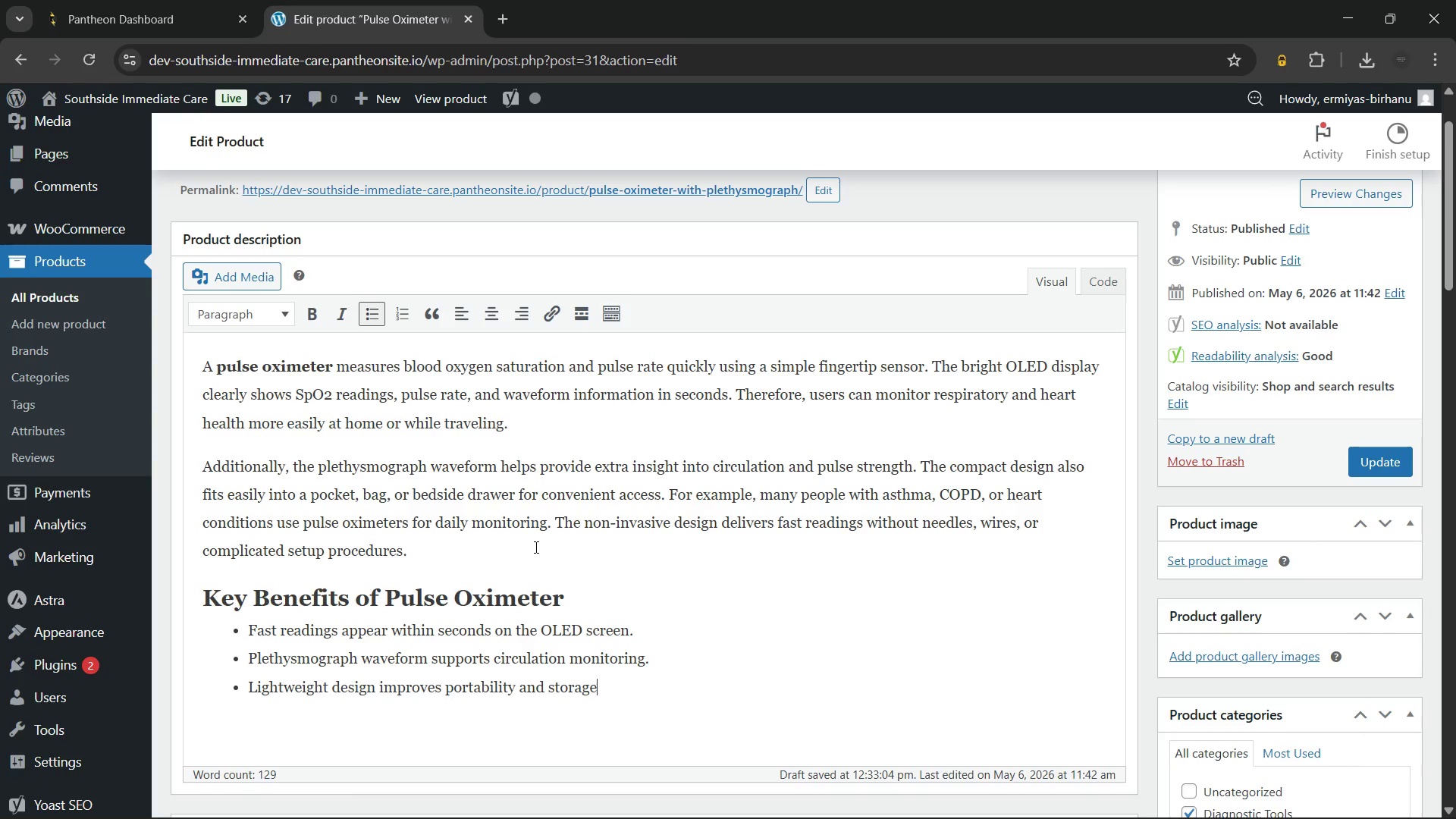 
scroll: coordinate [724, 563], scroll_direction: down, amount: 1.0
 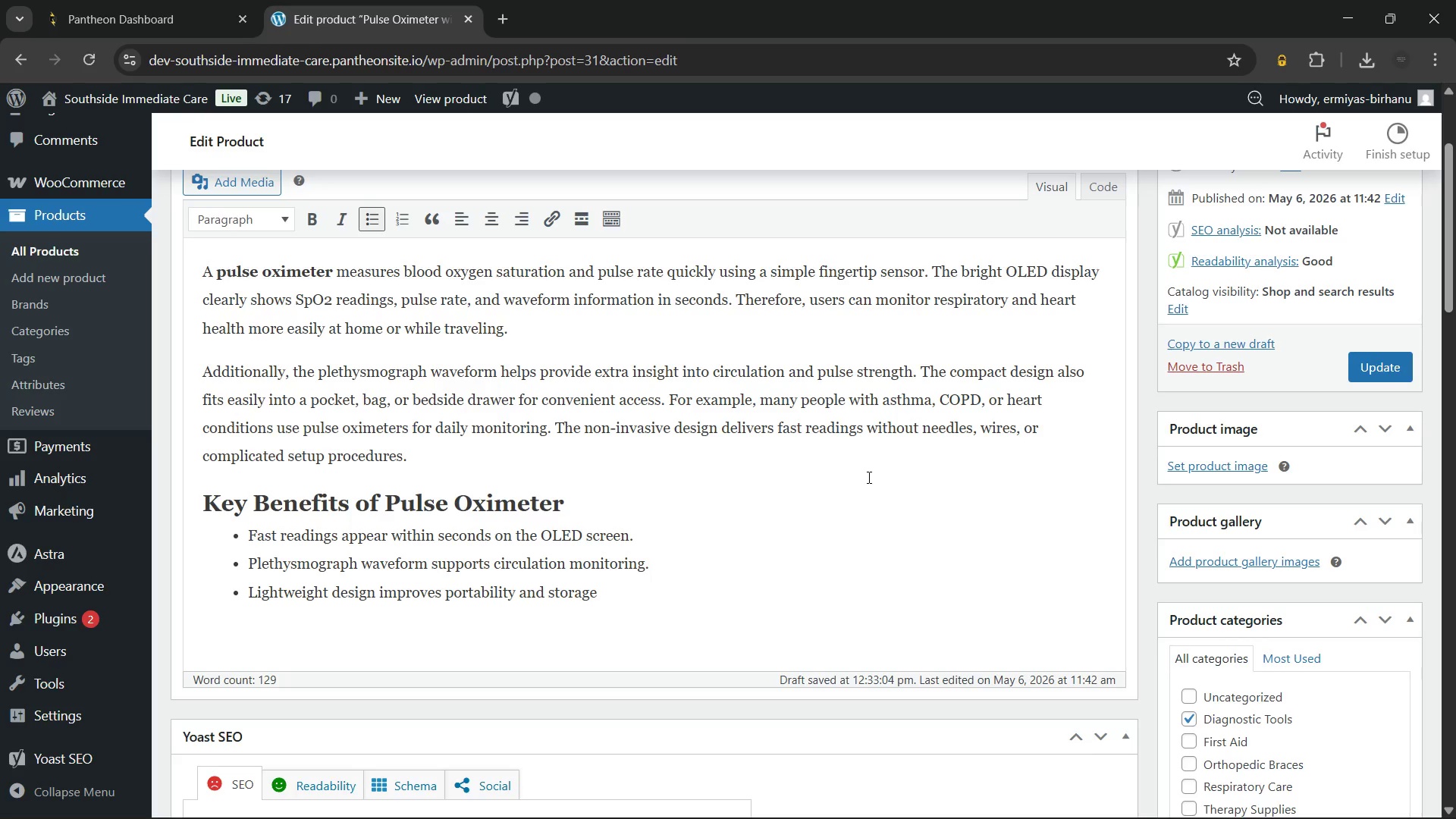 
wait(6.62)
 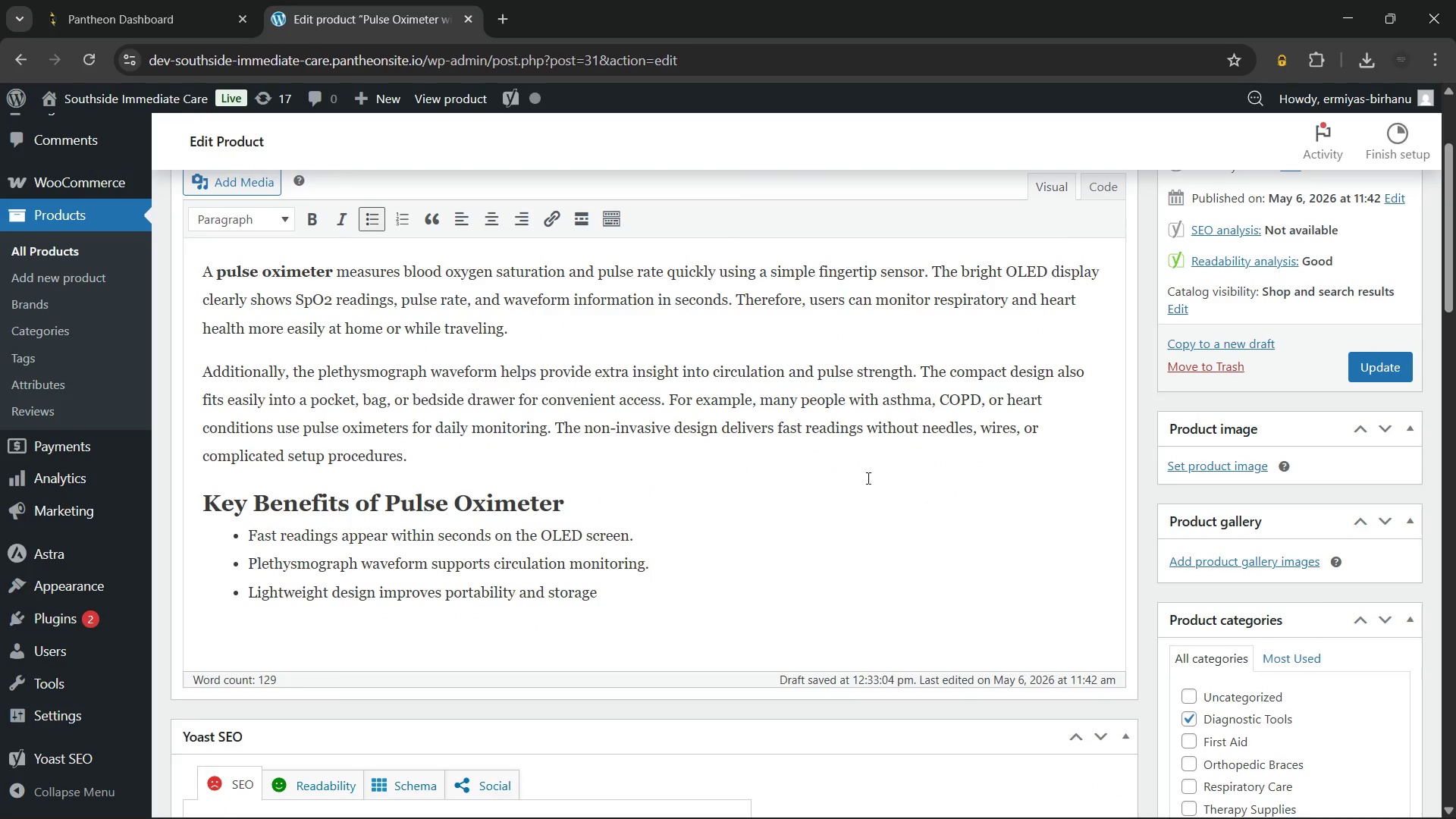 
key(Enter)
 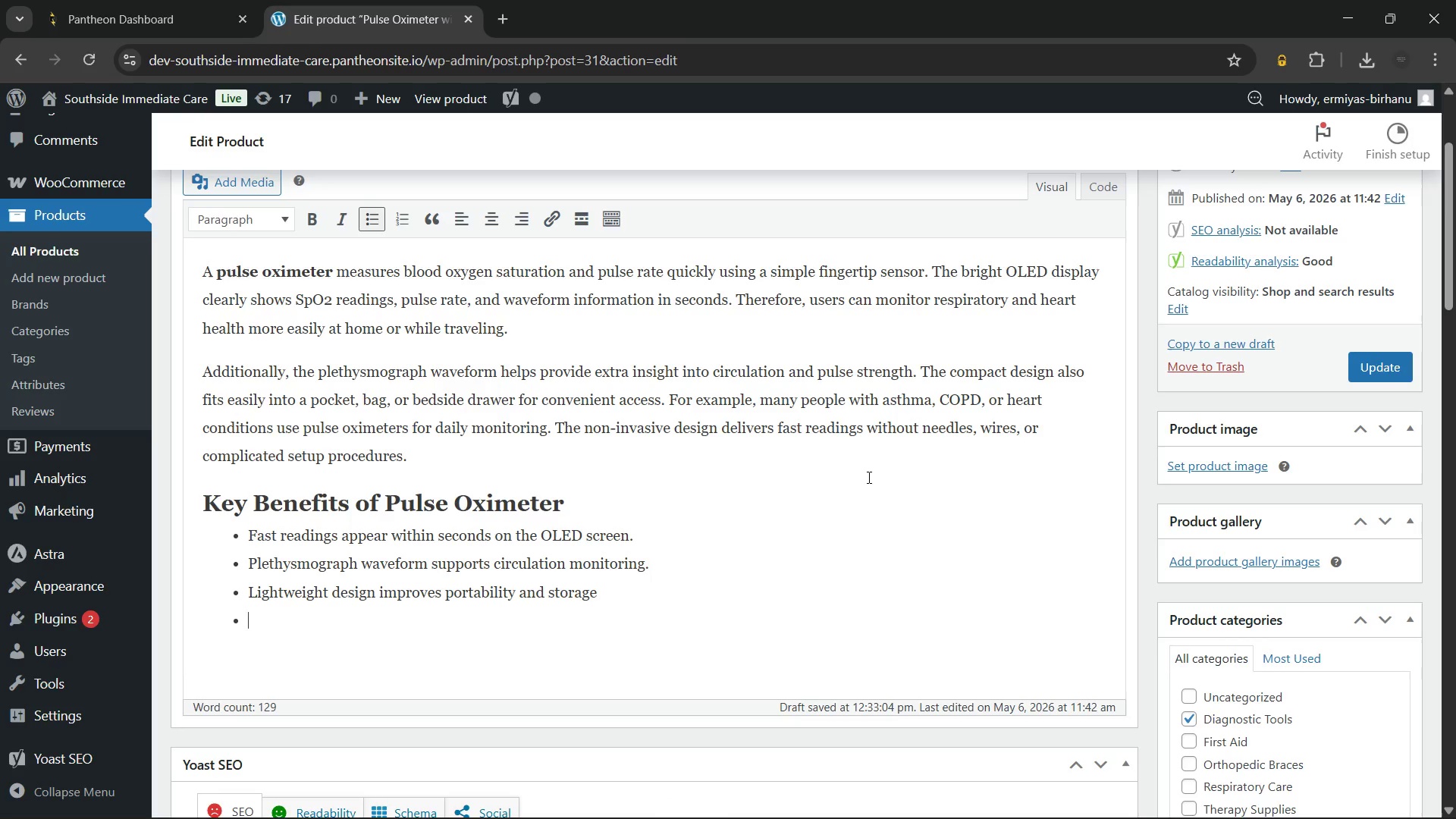 
type(One-button operation simplifies everyday use.)
 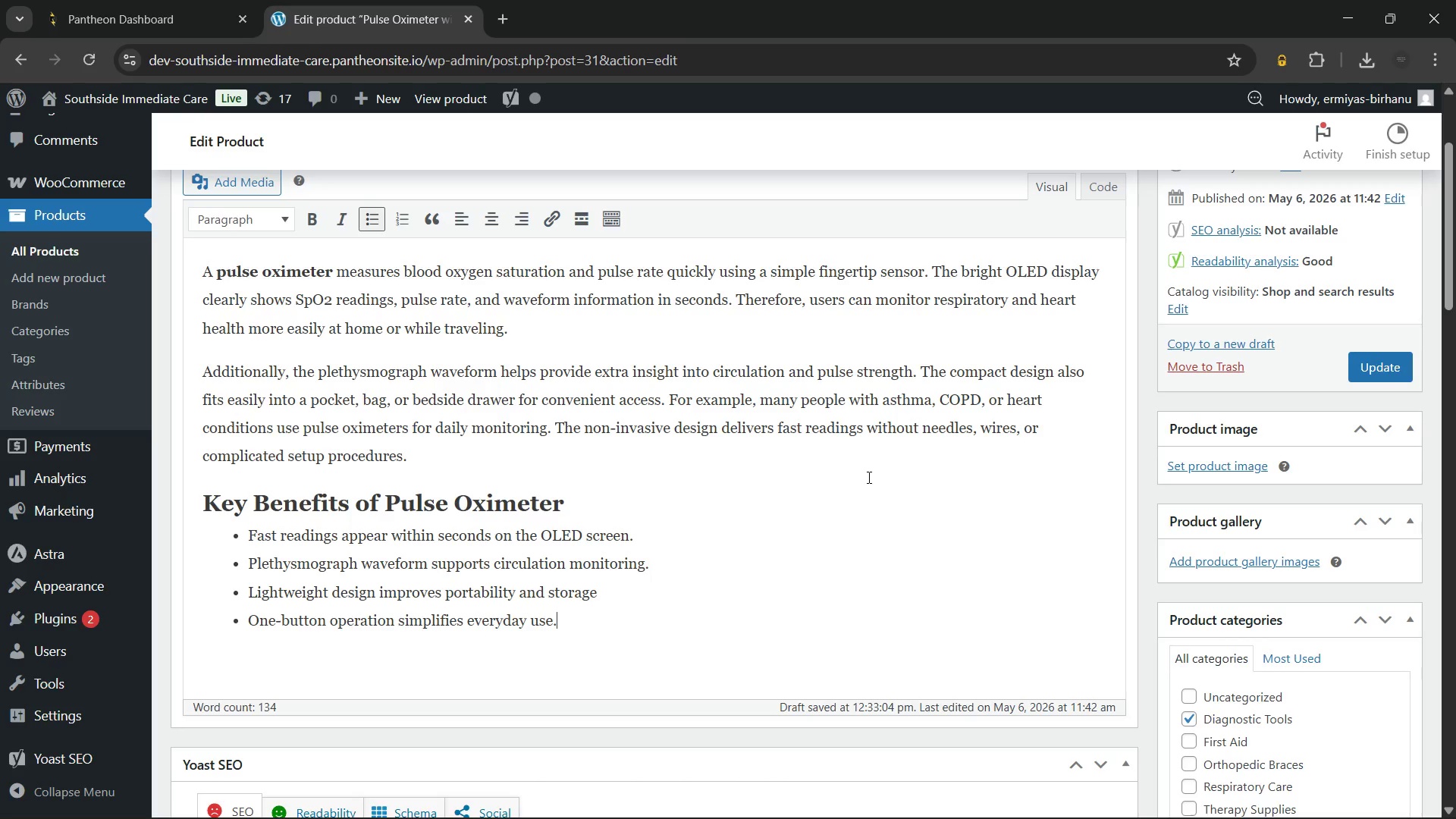 
wait(28.67)
 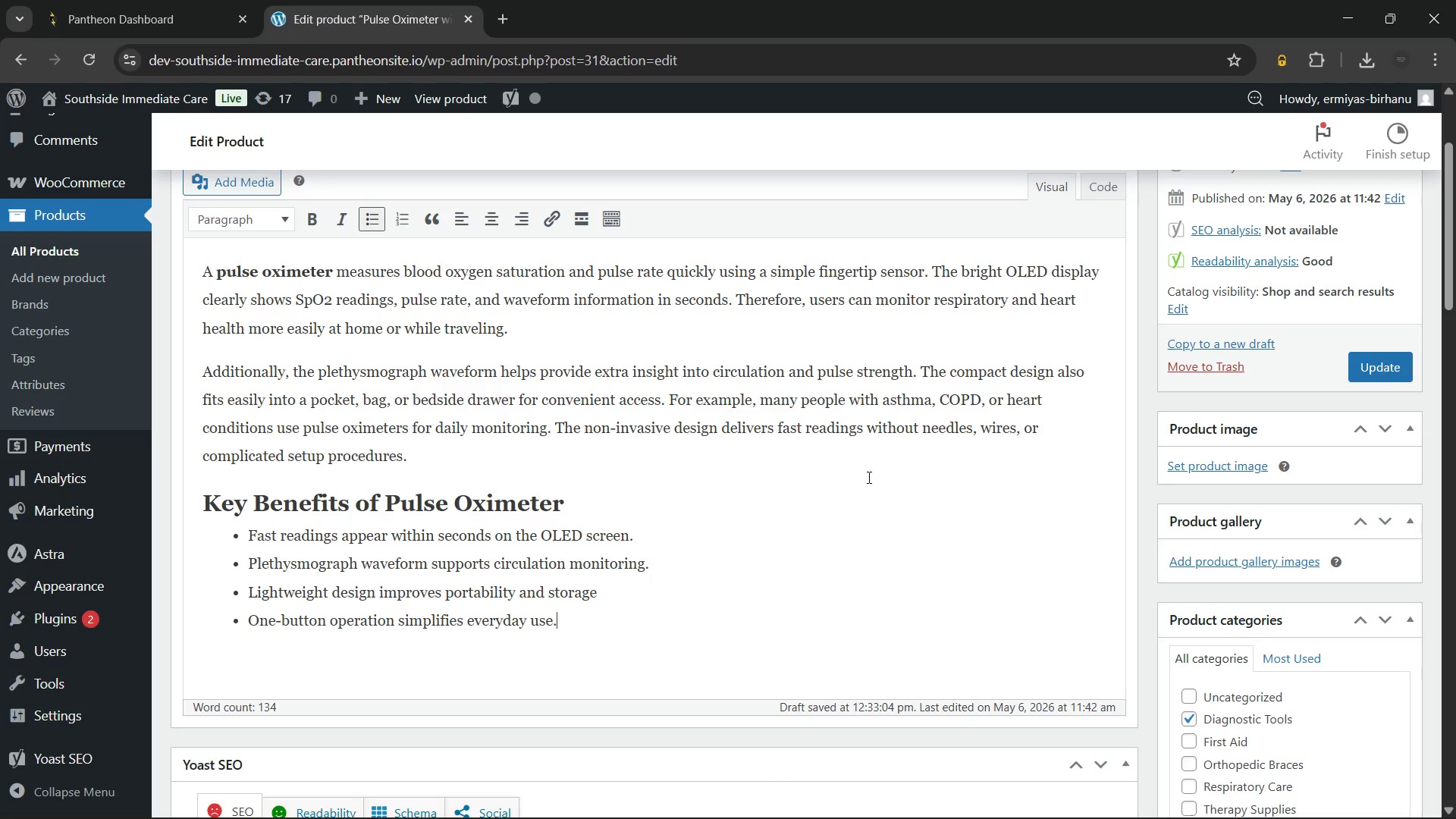 
key(Space)
 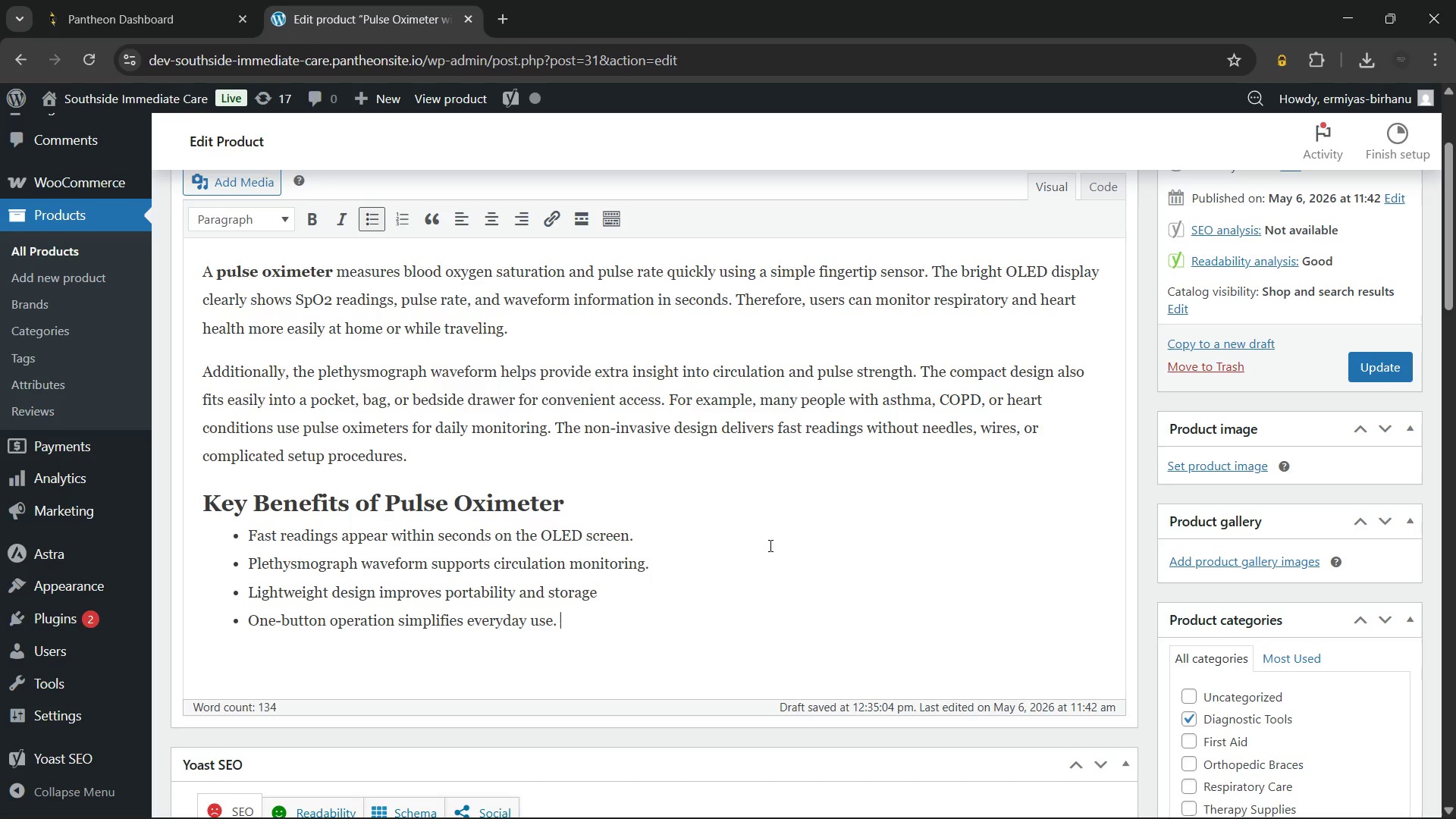 
key(Enter)
 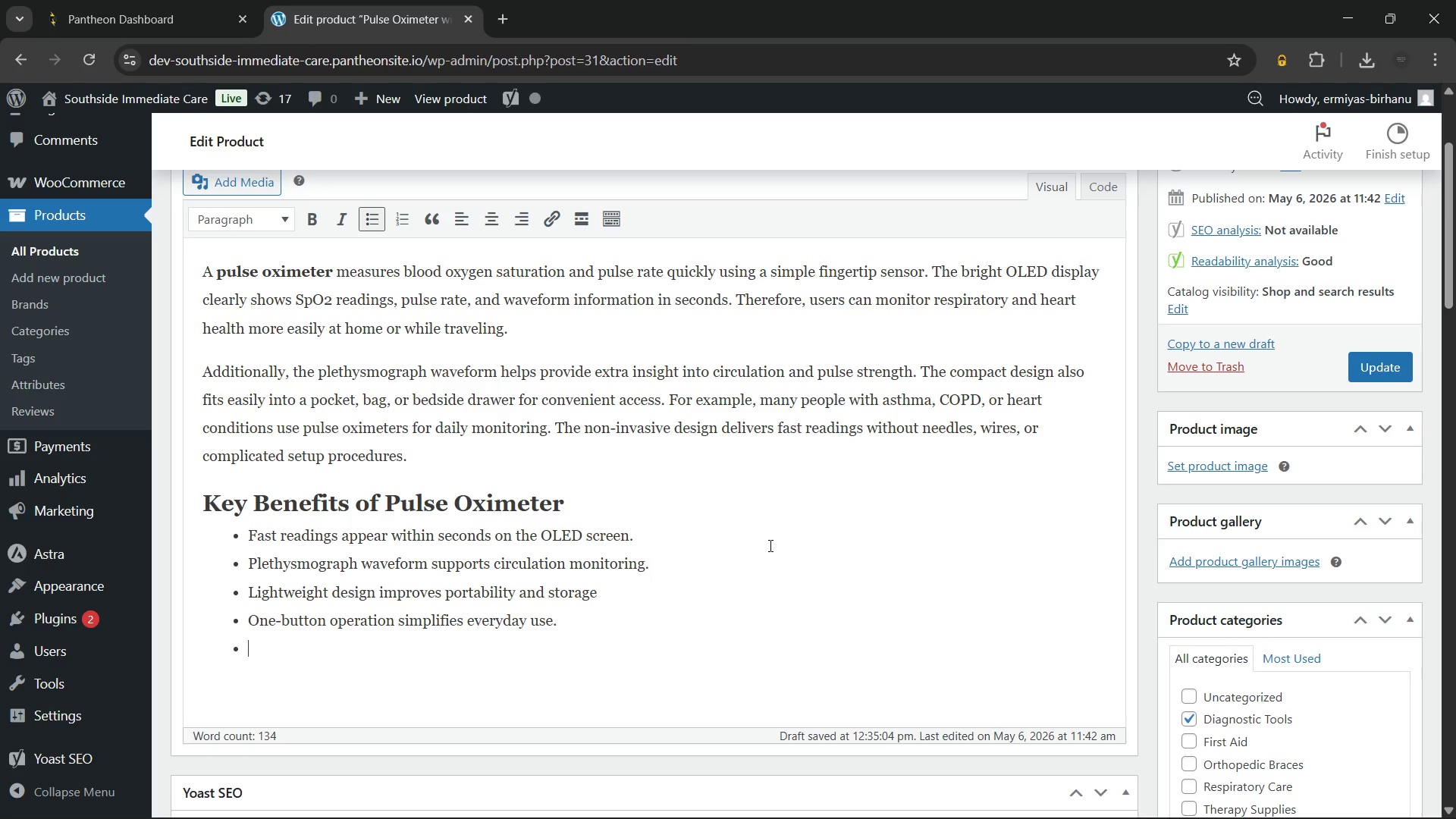 
type(Non-invasive monitoring increases daily convenience)
 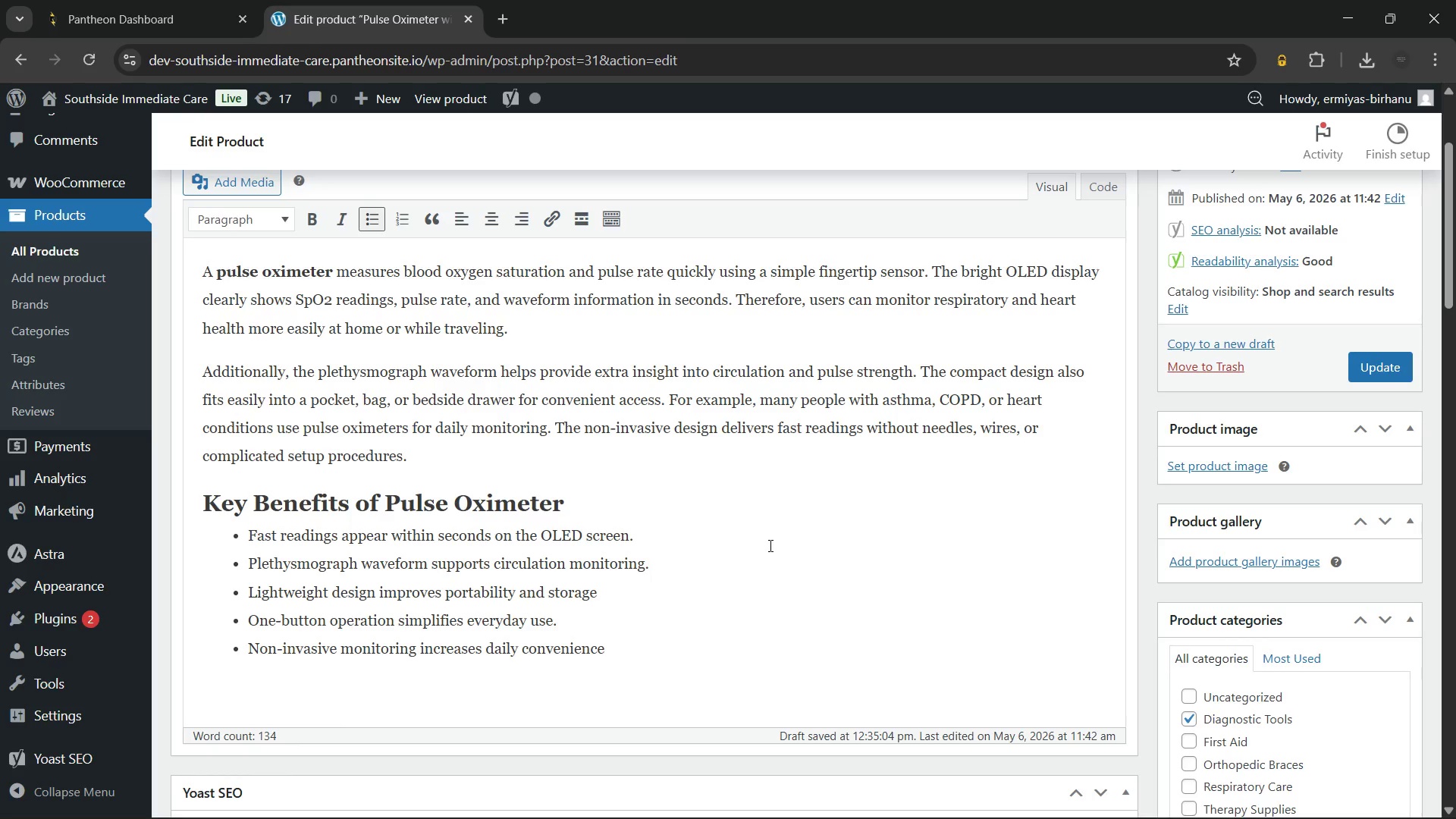 
key(Enter)
 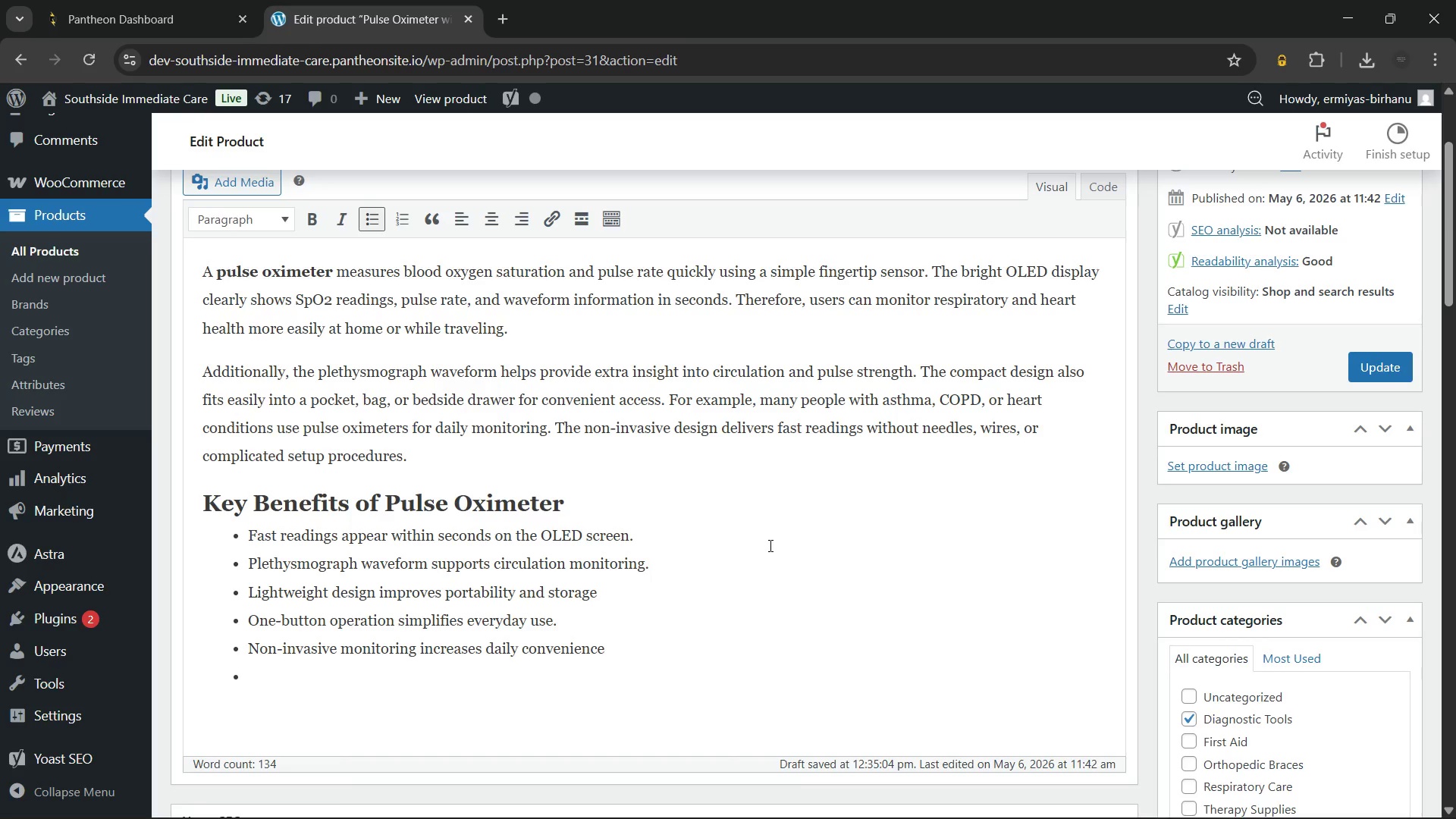 
key(Enter)
 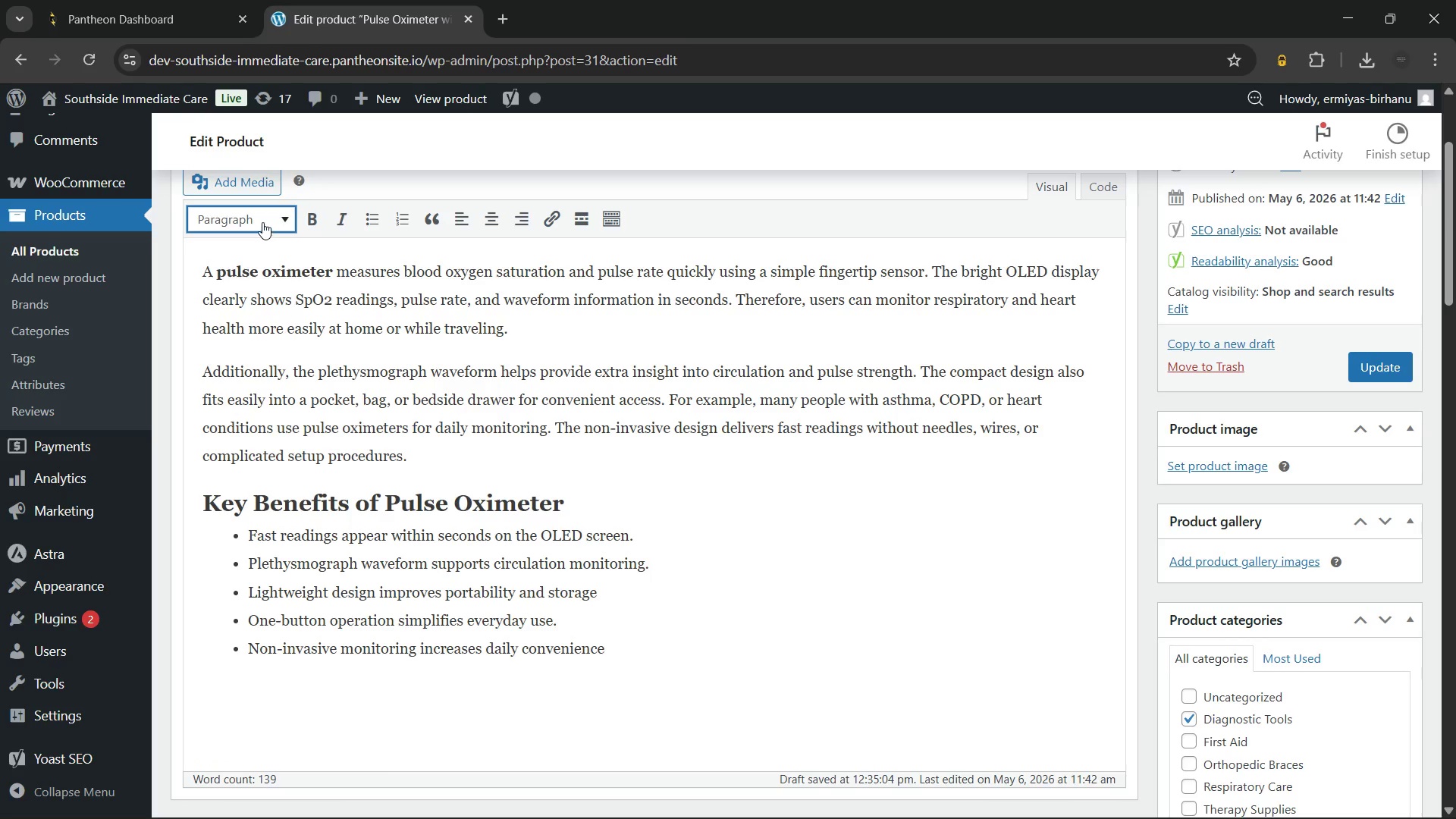 
left_click([262, 220])
 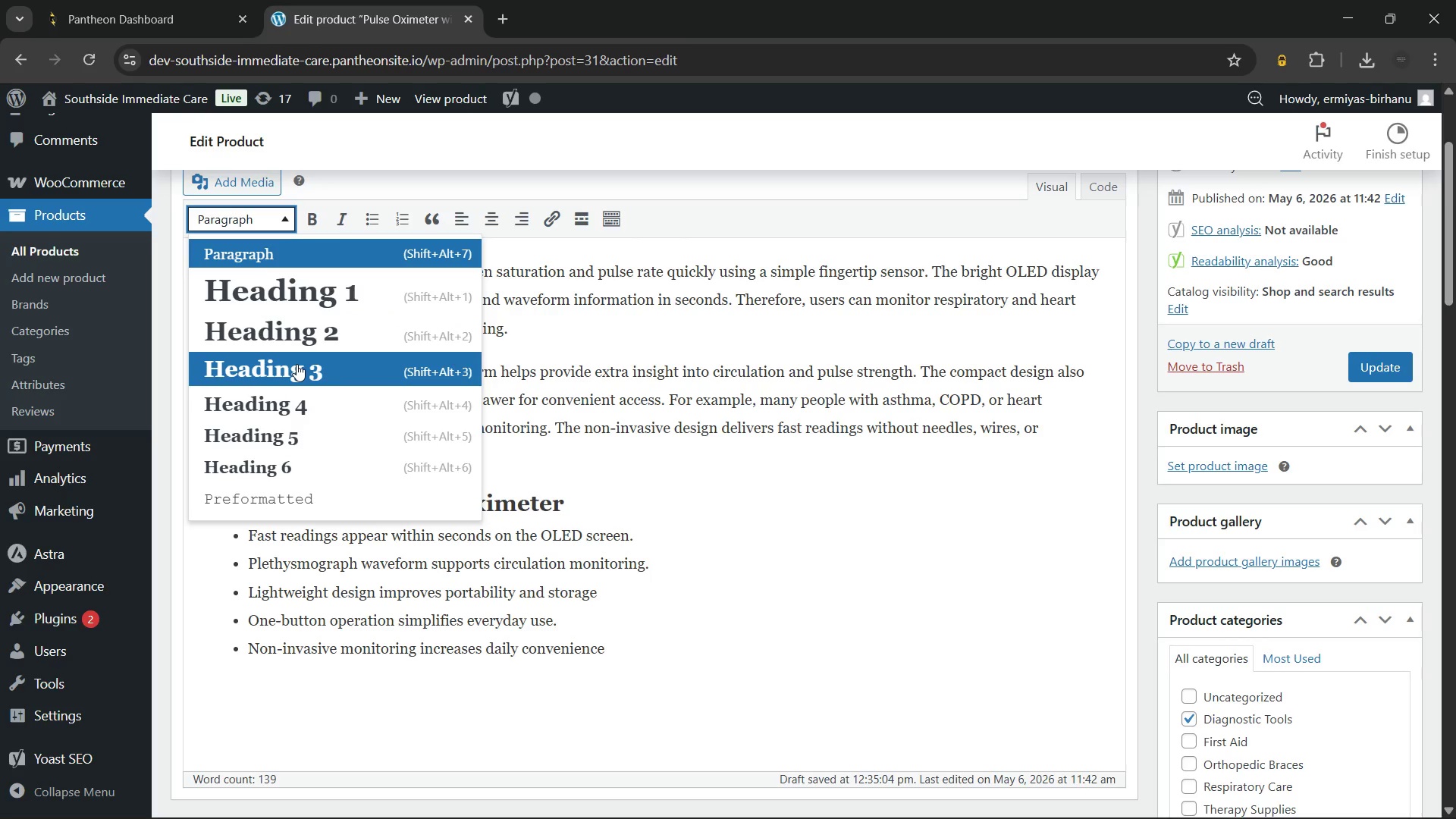 
left_click([297, 364])
 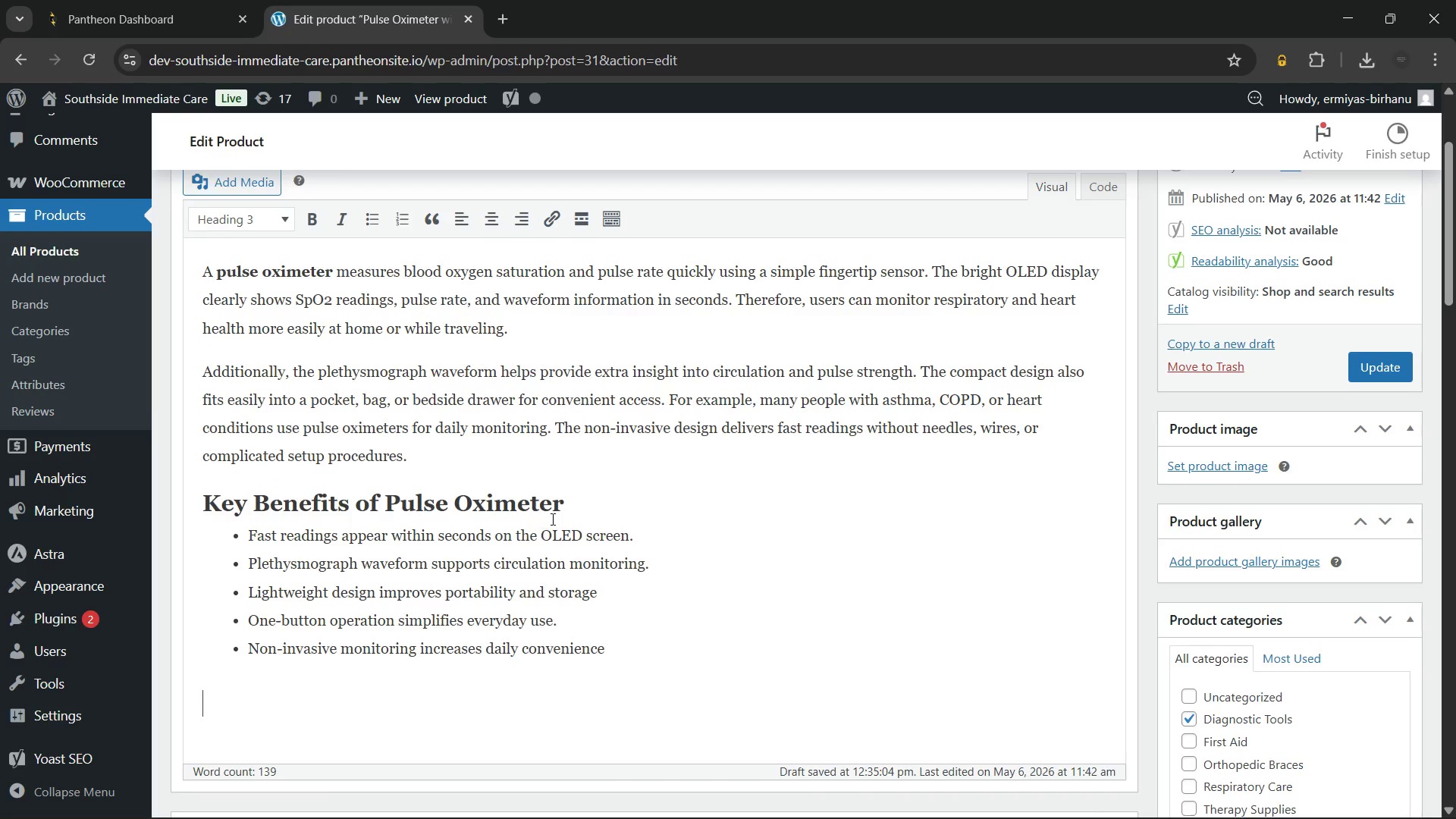 
scroll: coordinate [551, 519], scroll_direction: down, amount: 1.0
 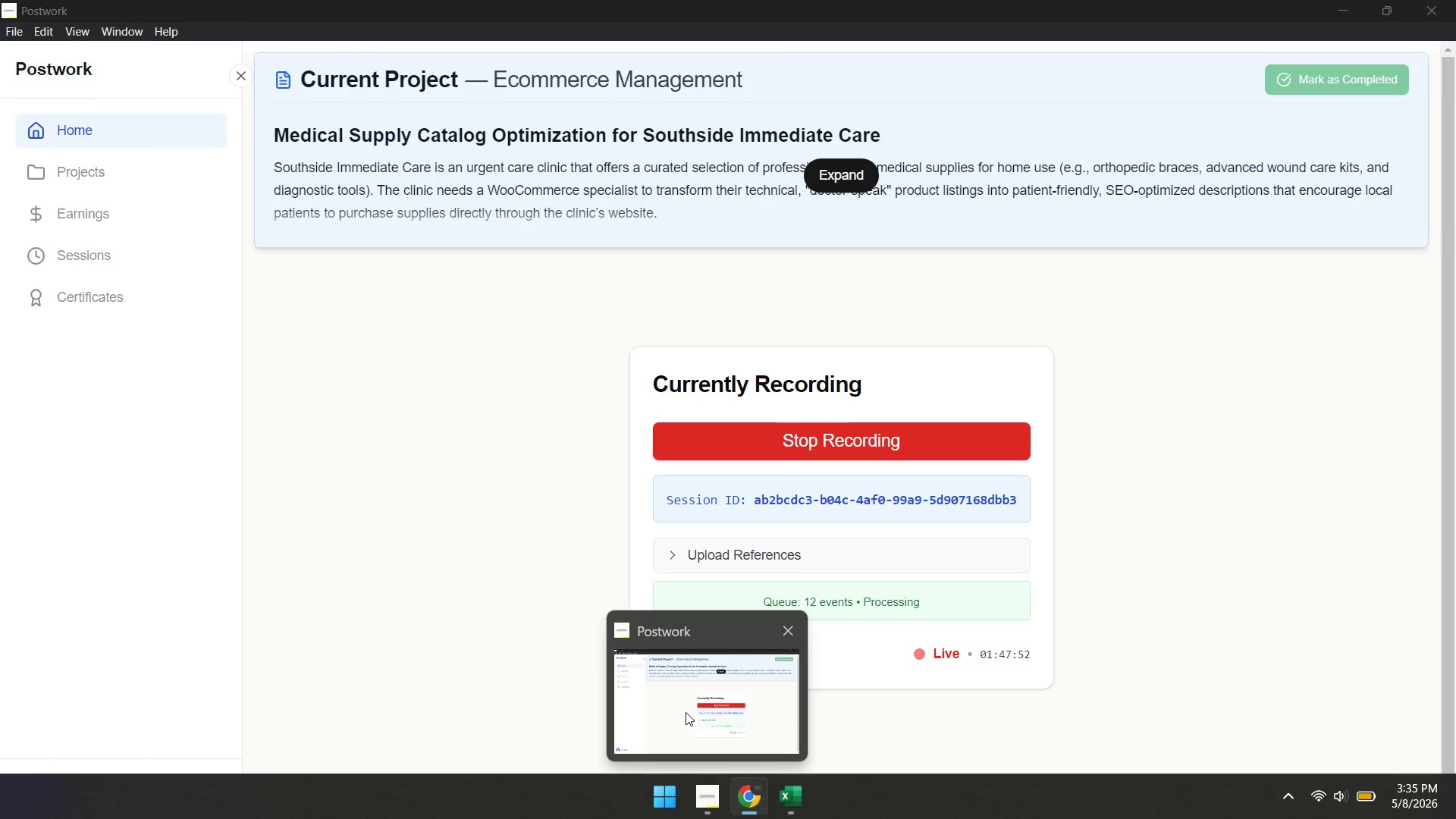 
wait(8.3)
 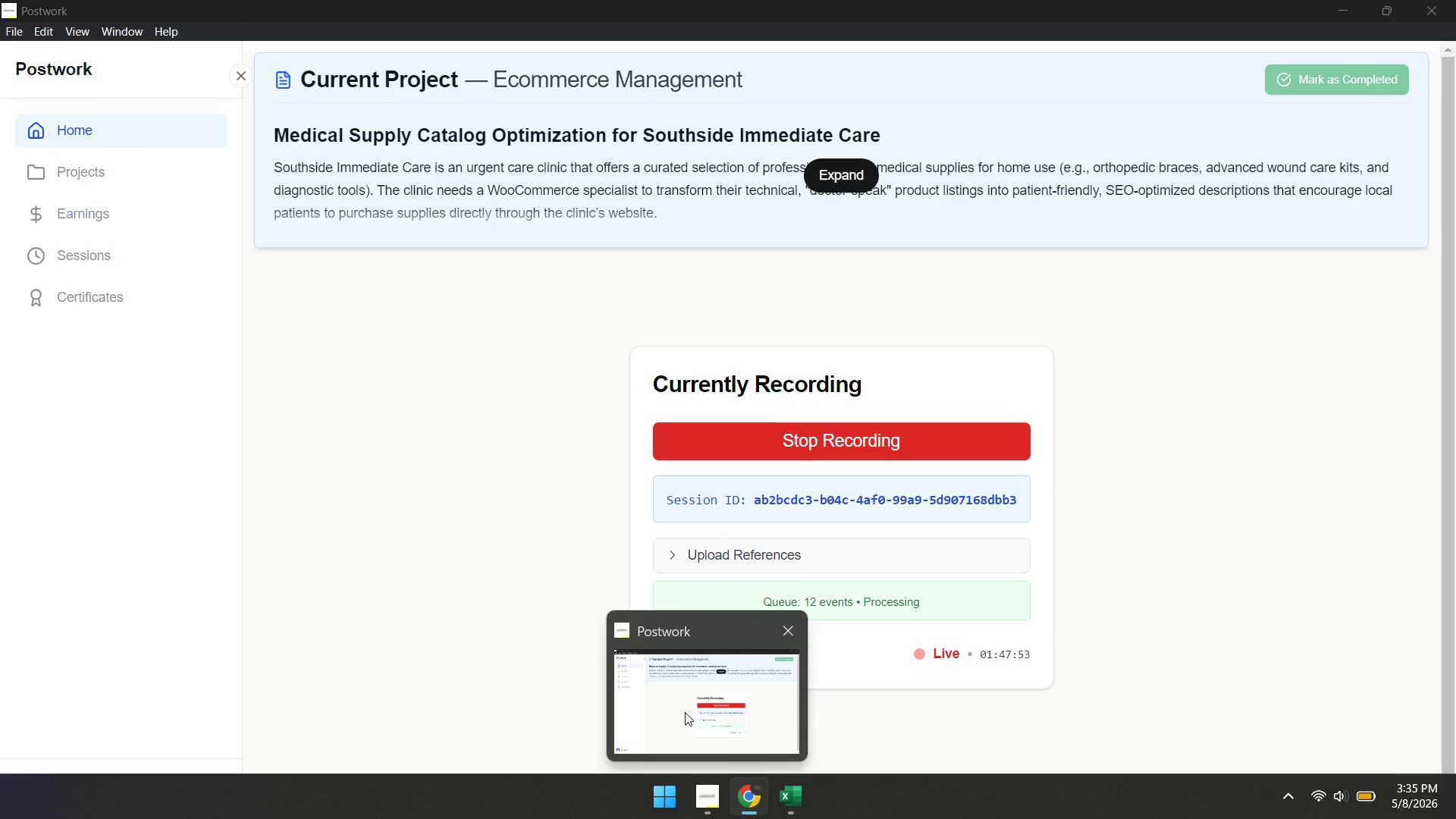 
type(What's Included)
 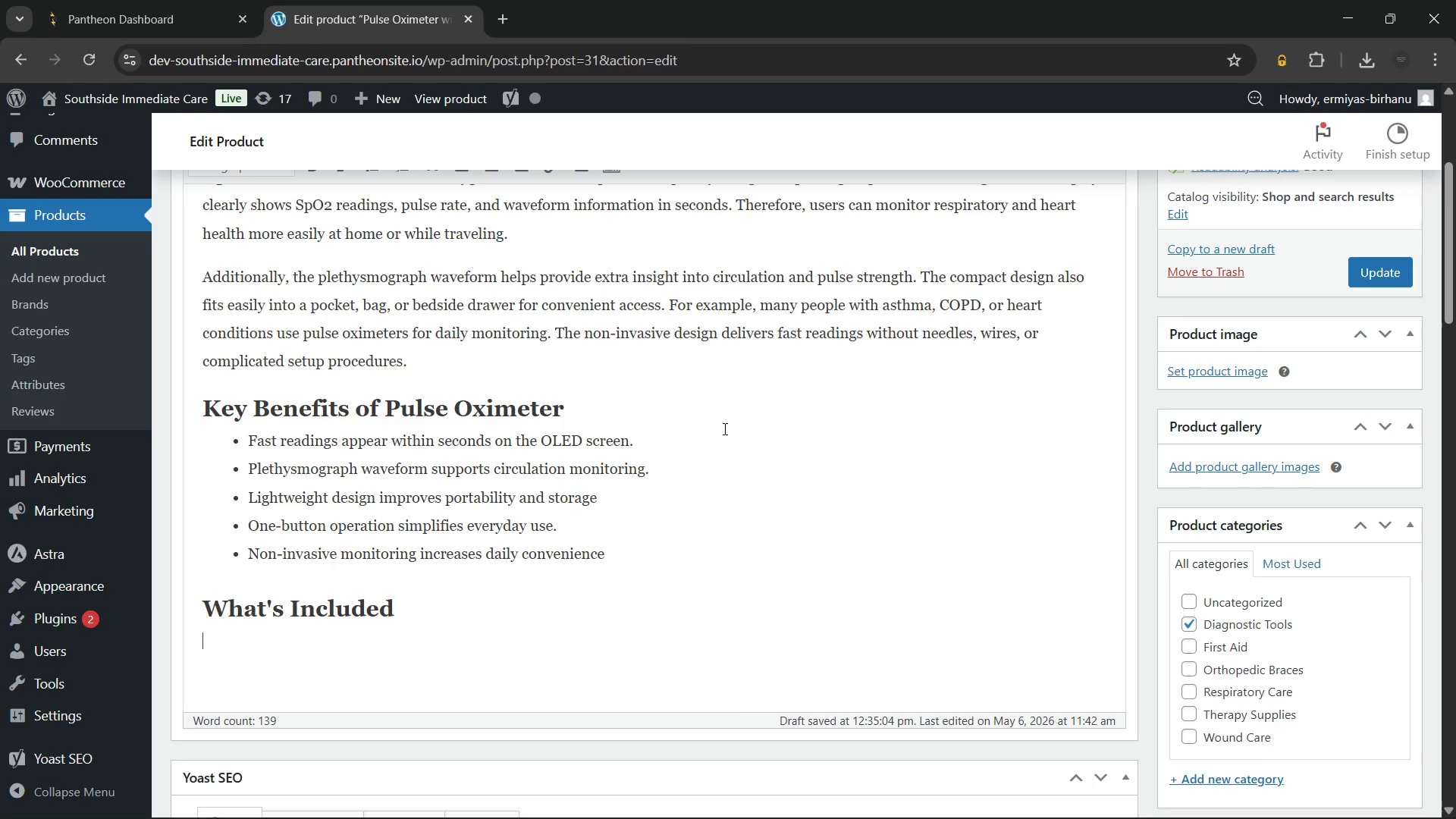 
 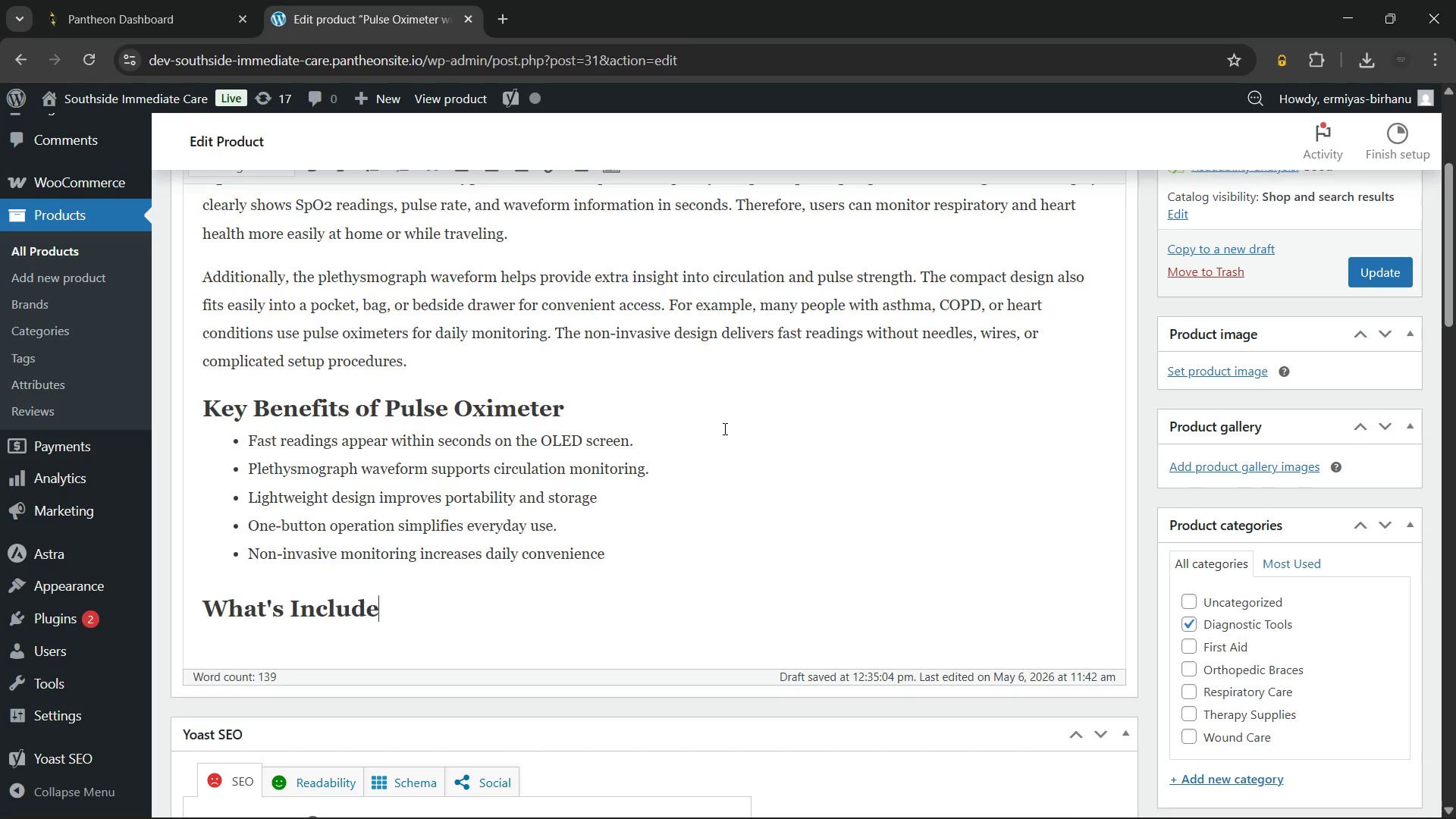 
key(Enter)
 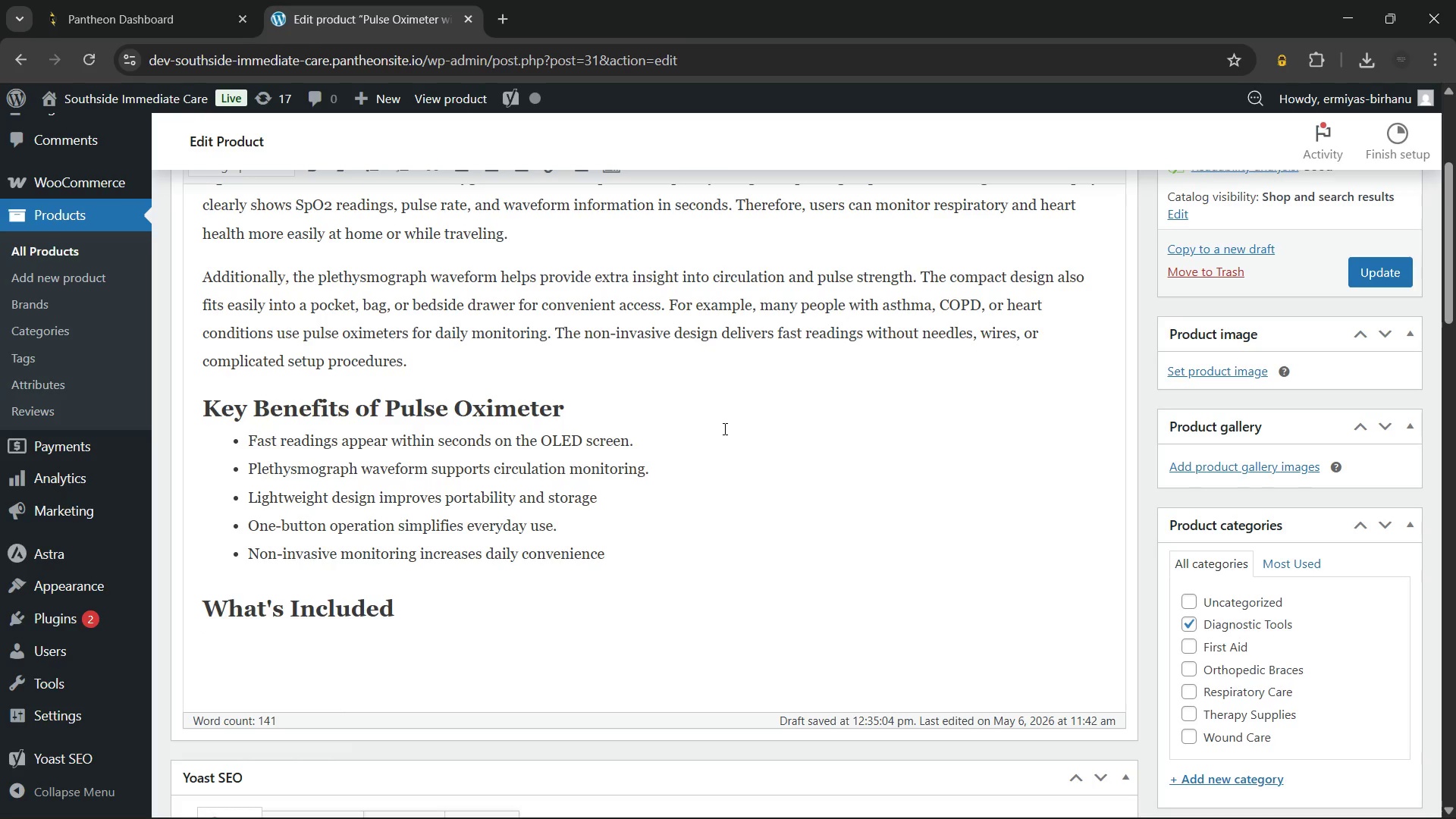 
wait(17.56)
 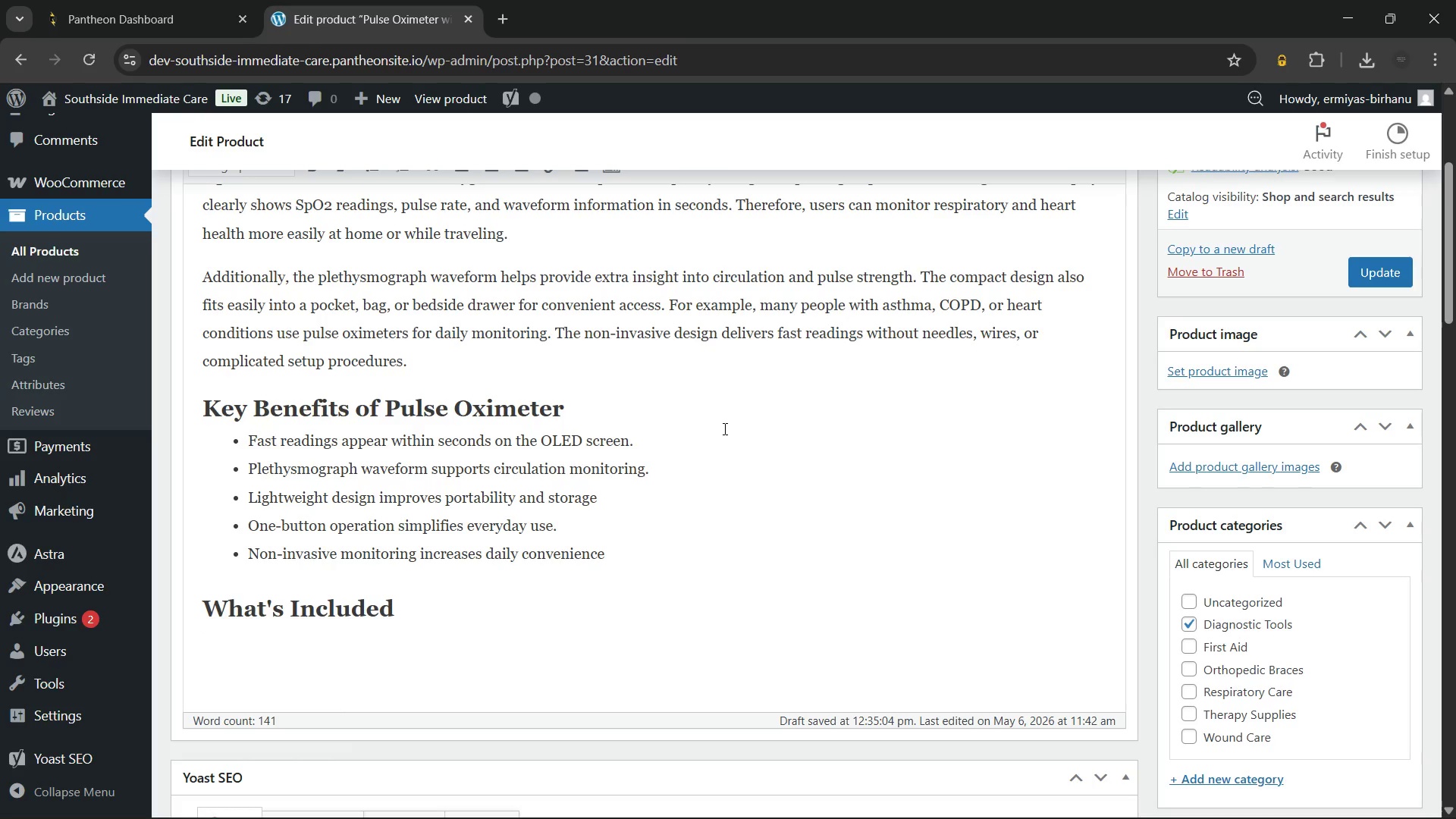 
left_click([388, 180])
 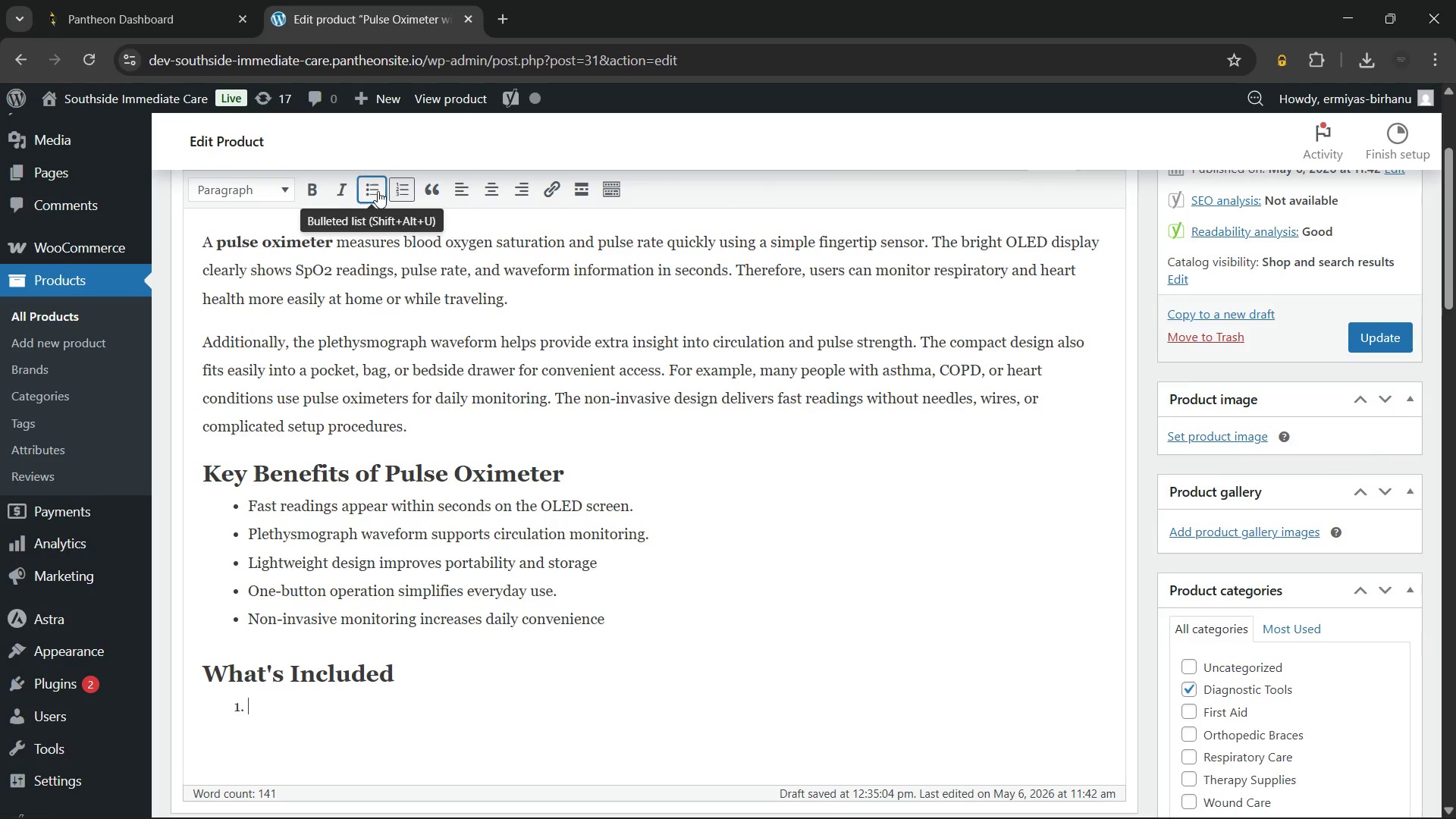 
left_click([381, 185])
 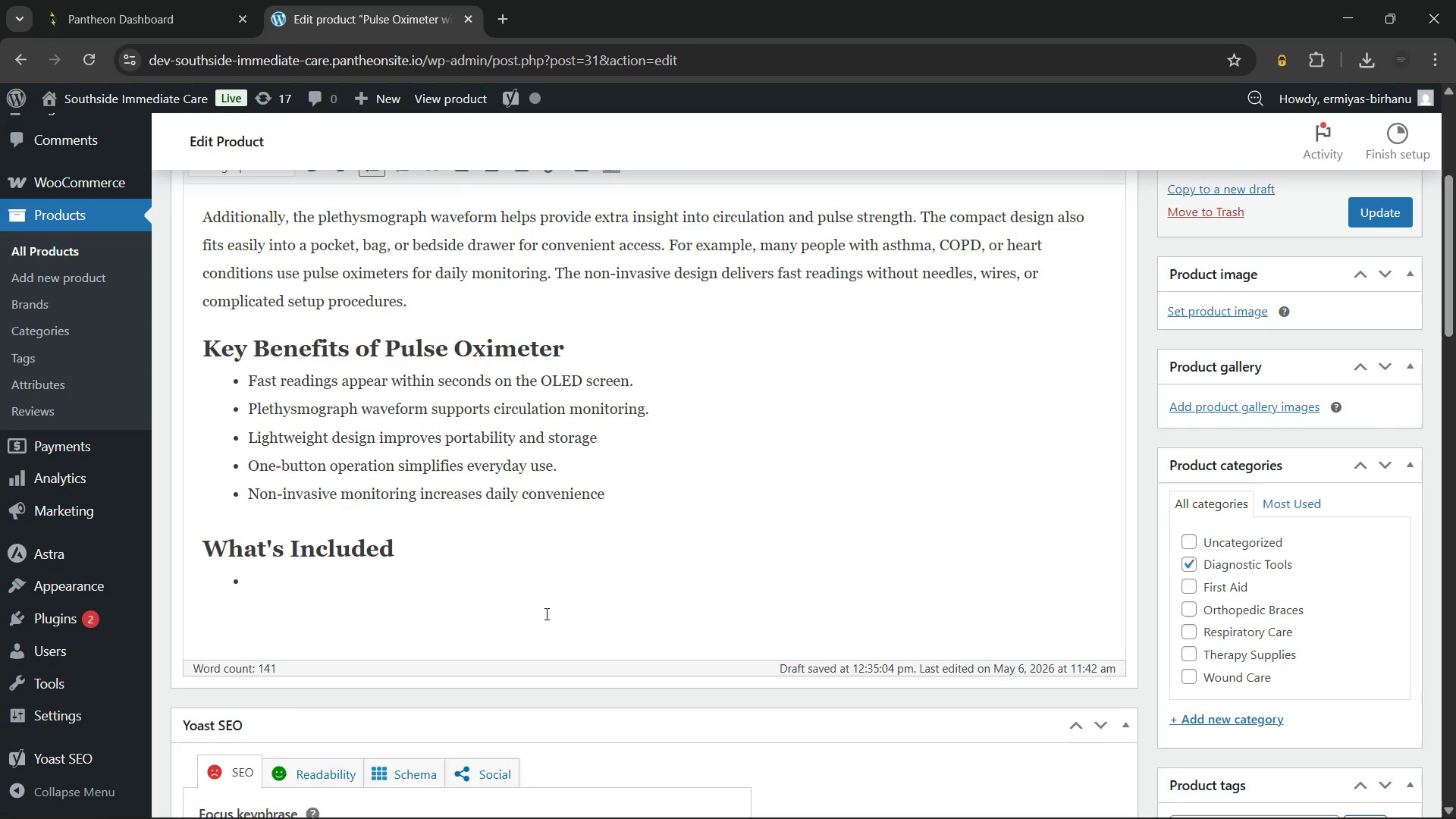 
wait(7.08)
 